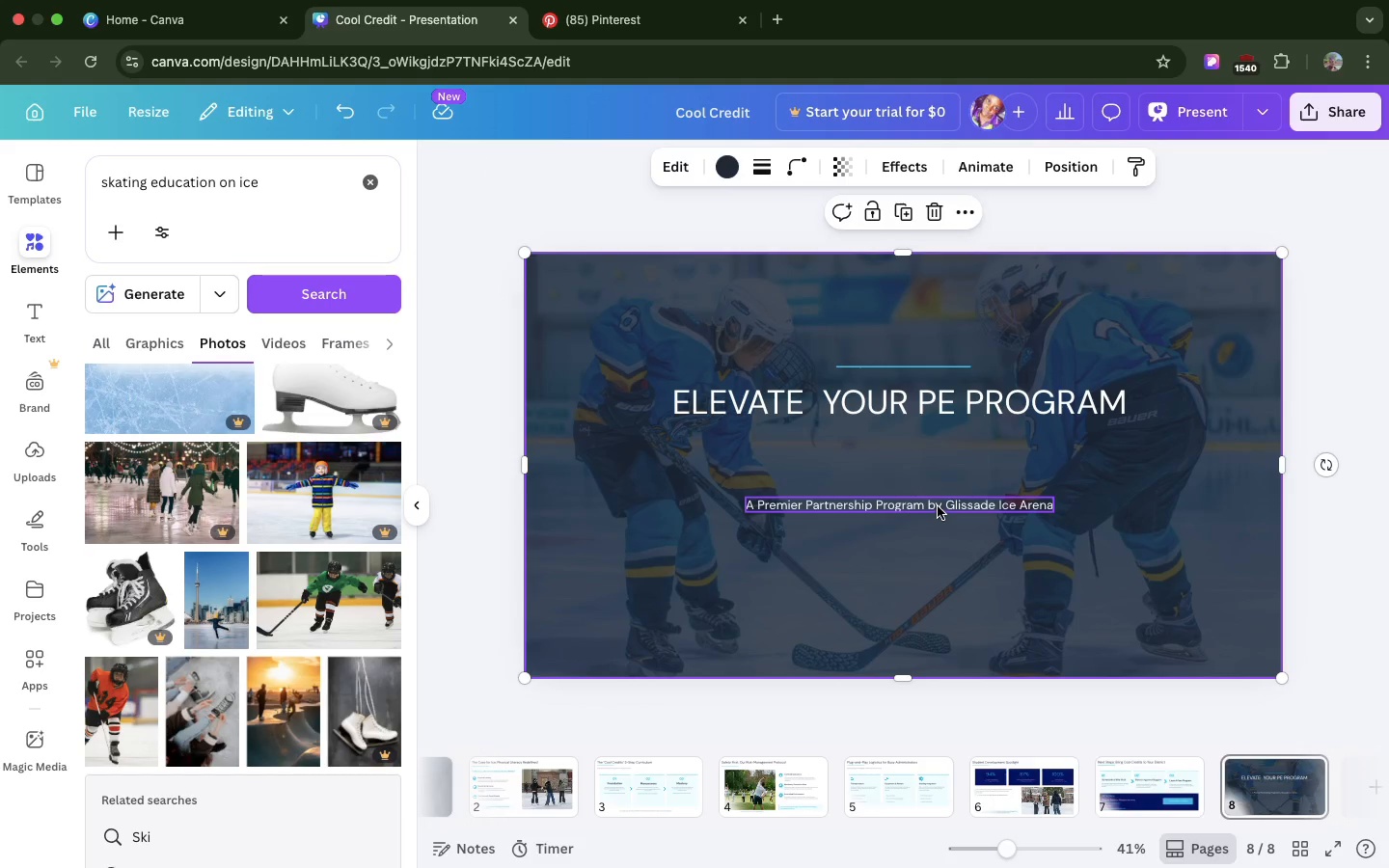 
left_click_drag(start_coordinate=[938, 506], to_coordinate=[941, 444])
 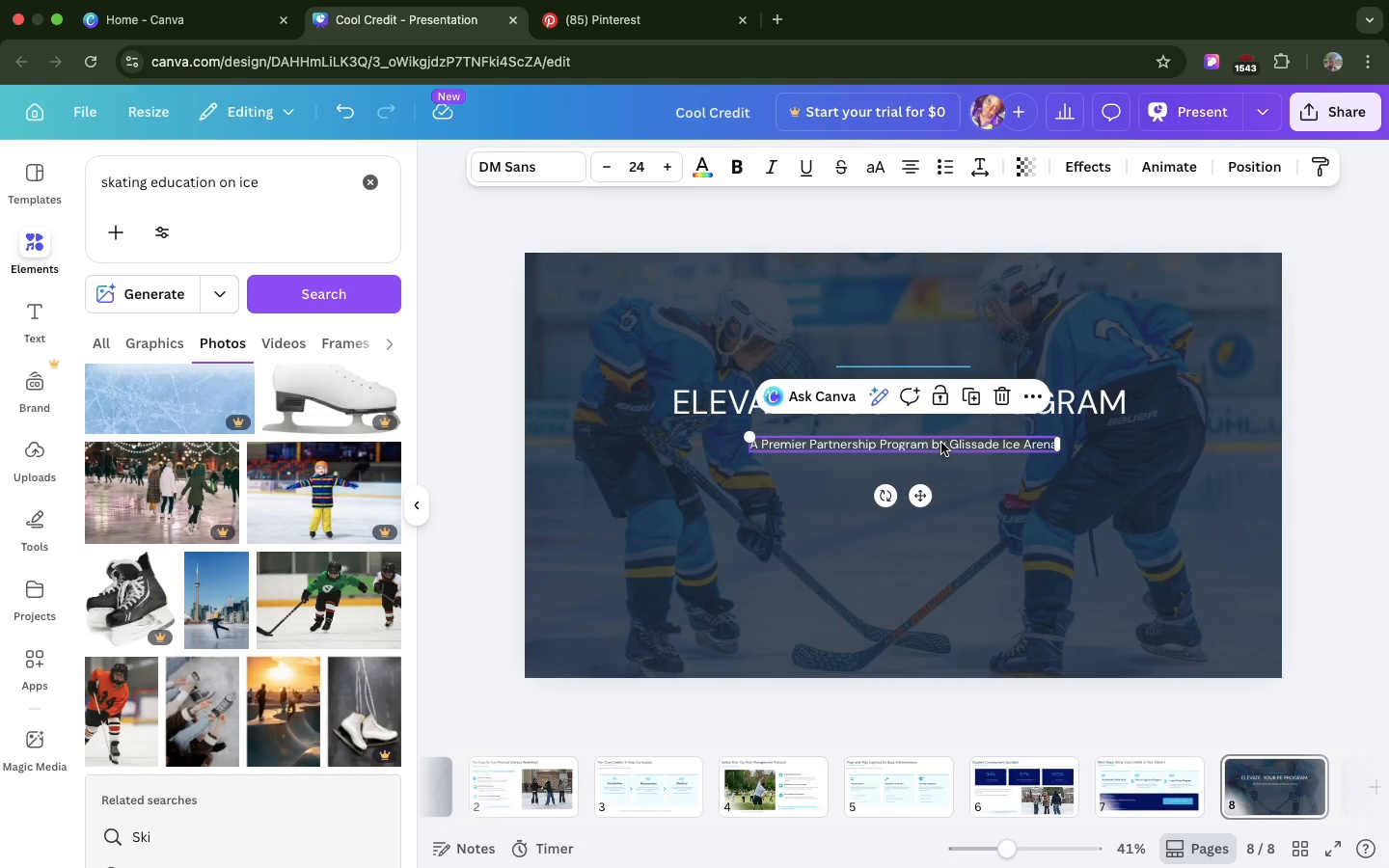 
wait(13.54)
 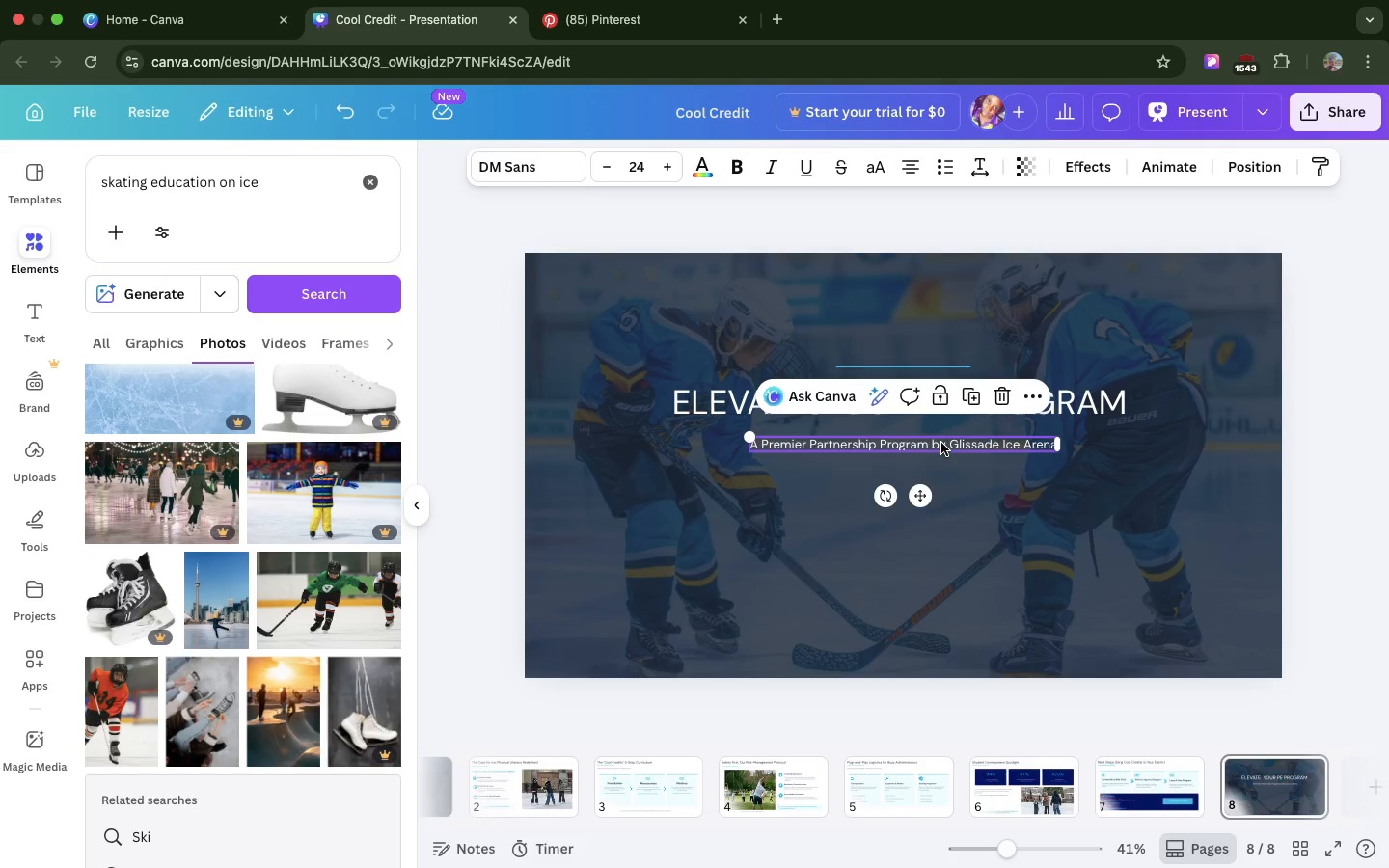 
left_click([937, 434])
 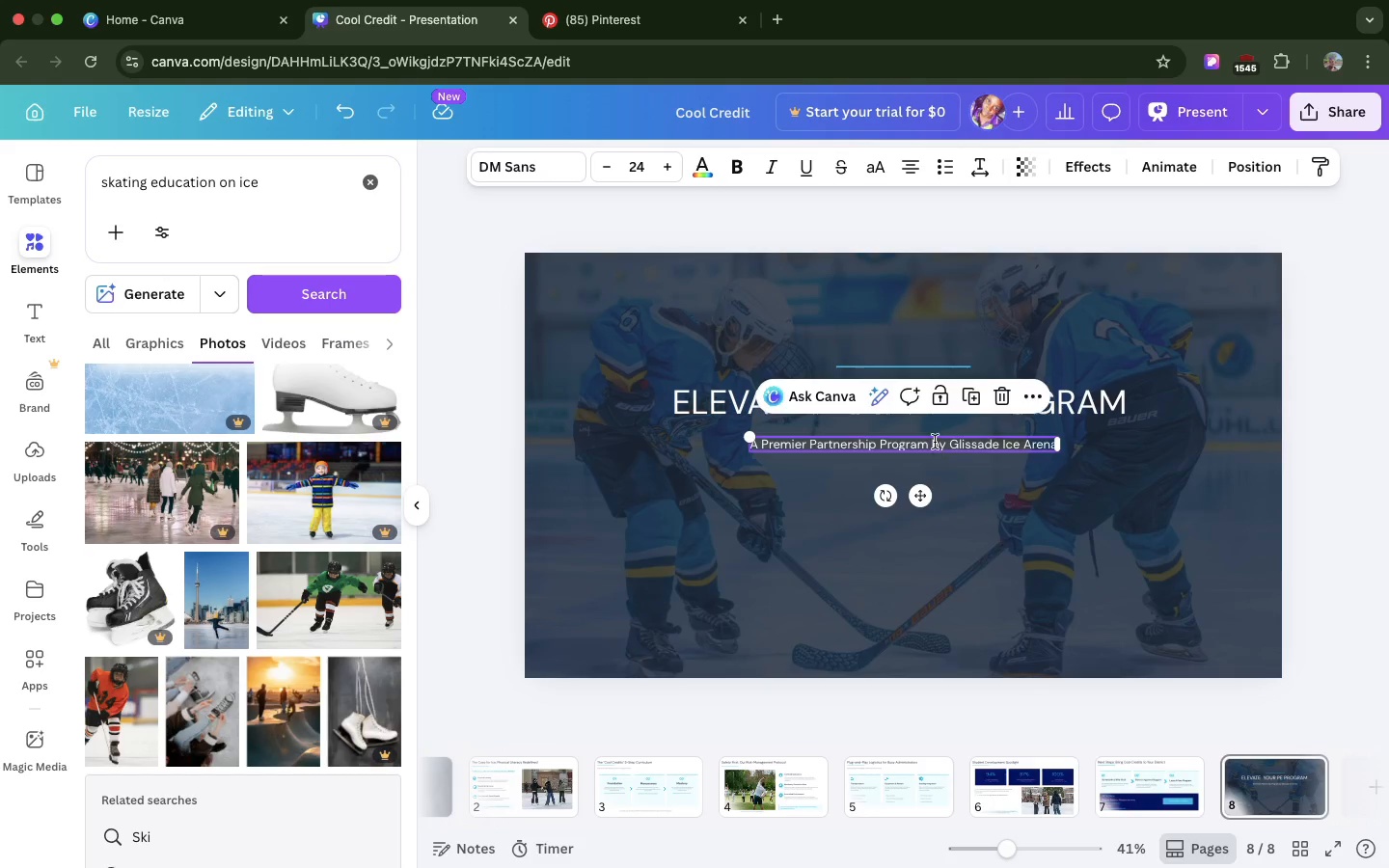 
double_click([935, 442])
 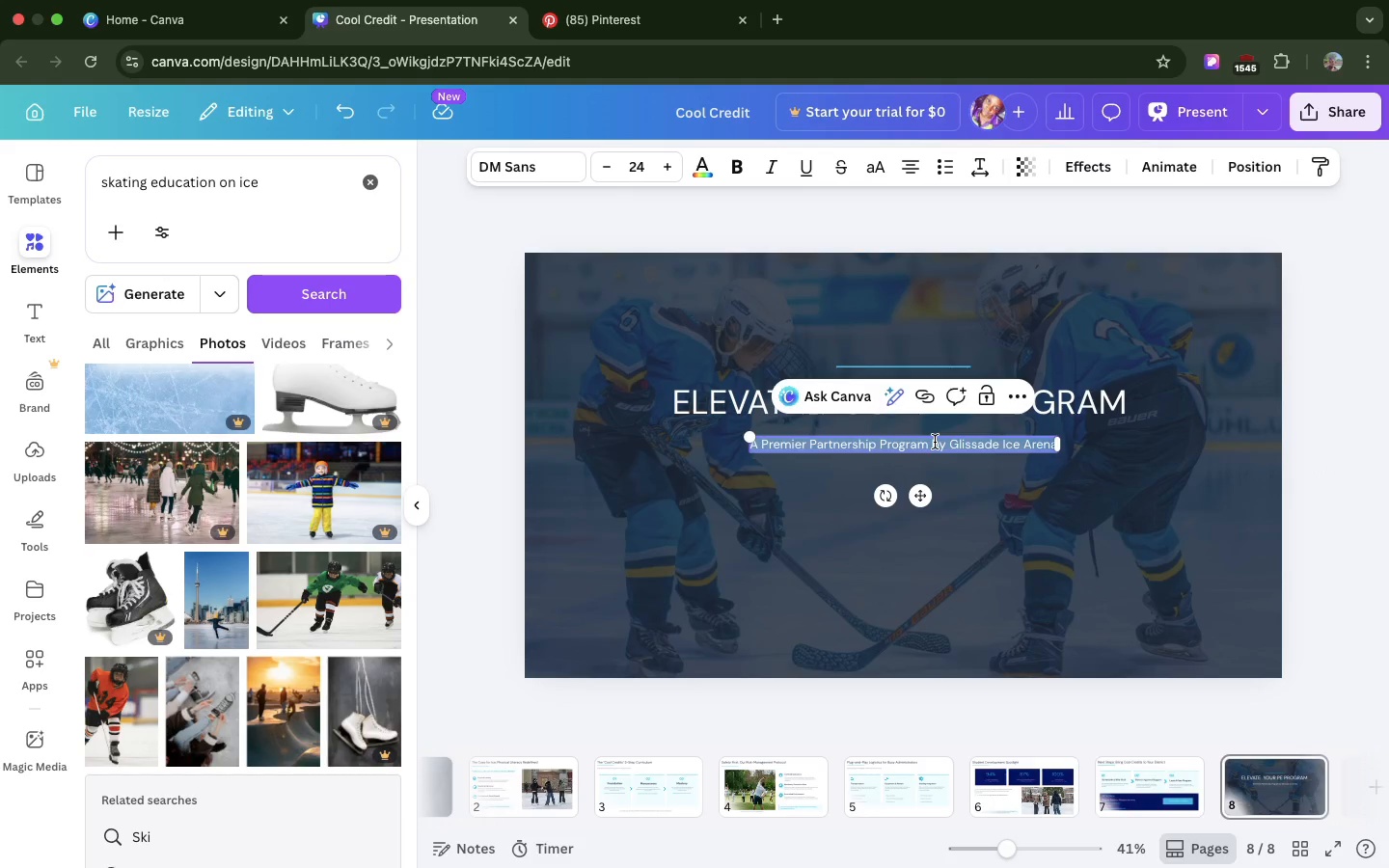 
key(Meta+V)
 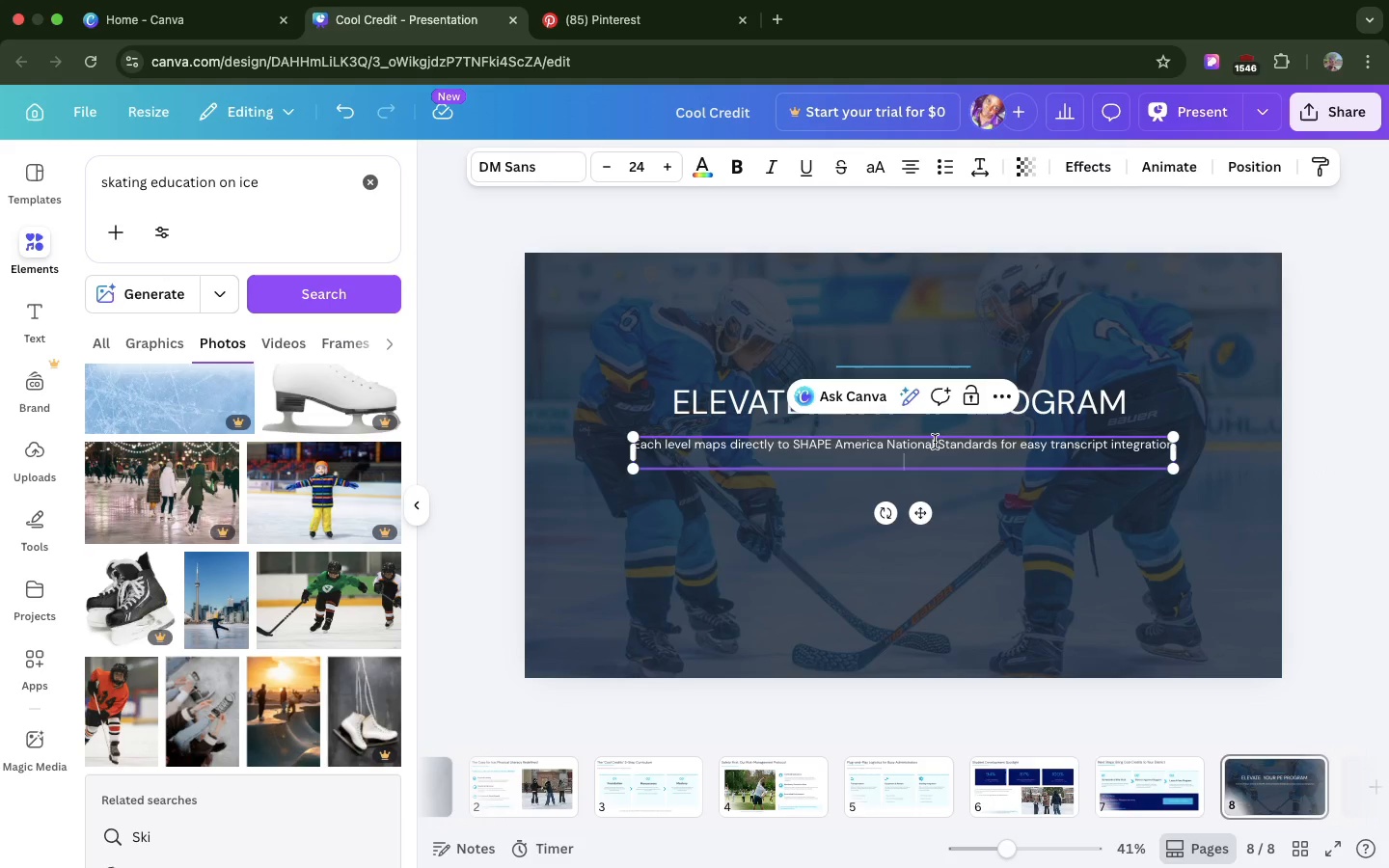 
key(Meta+Z)
 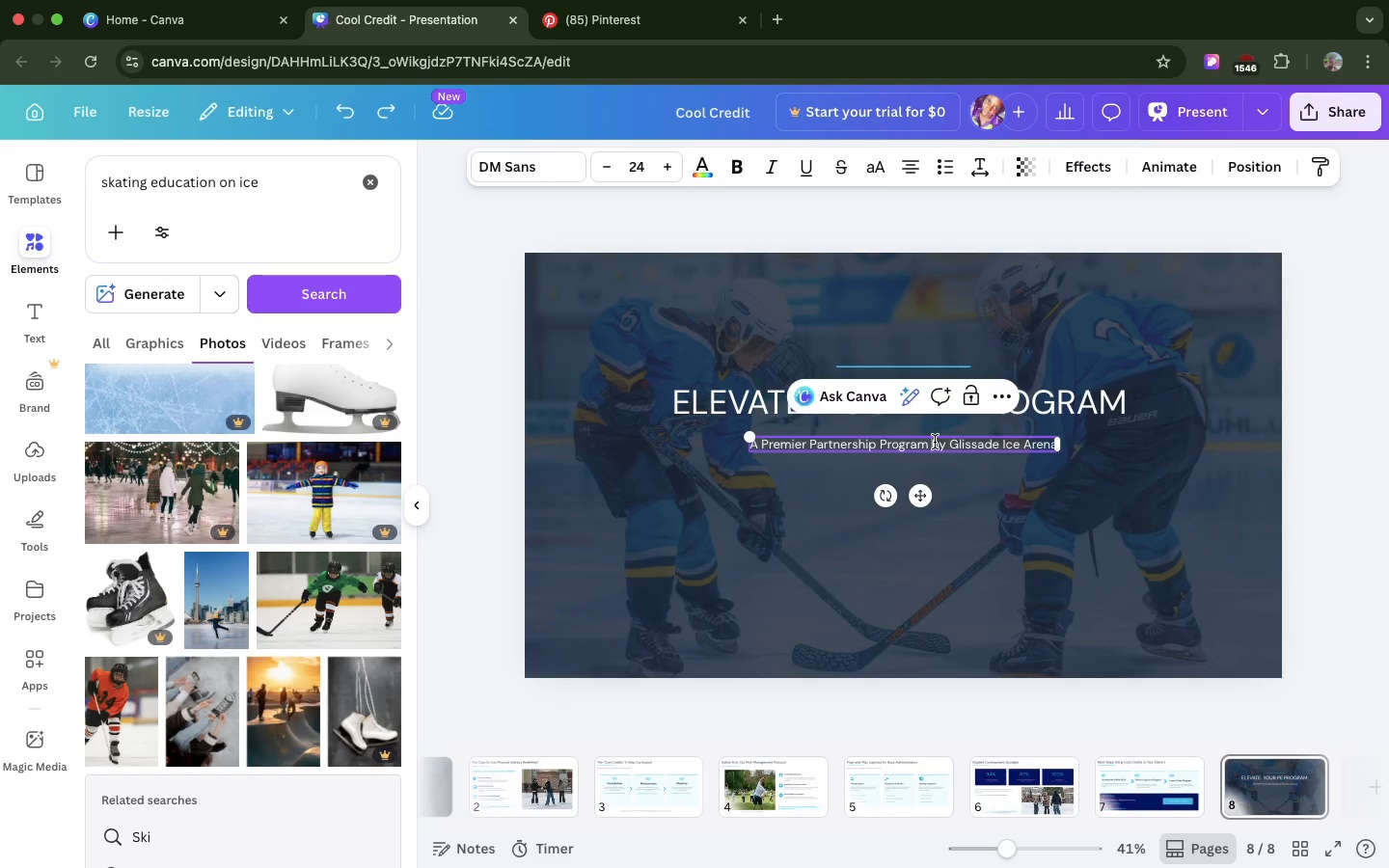 
double_click([935, 442])
 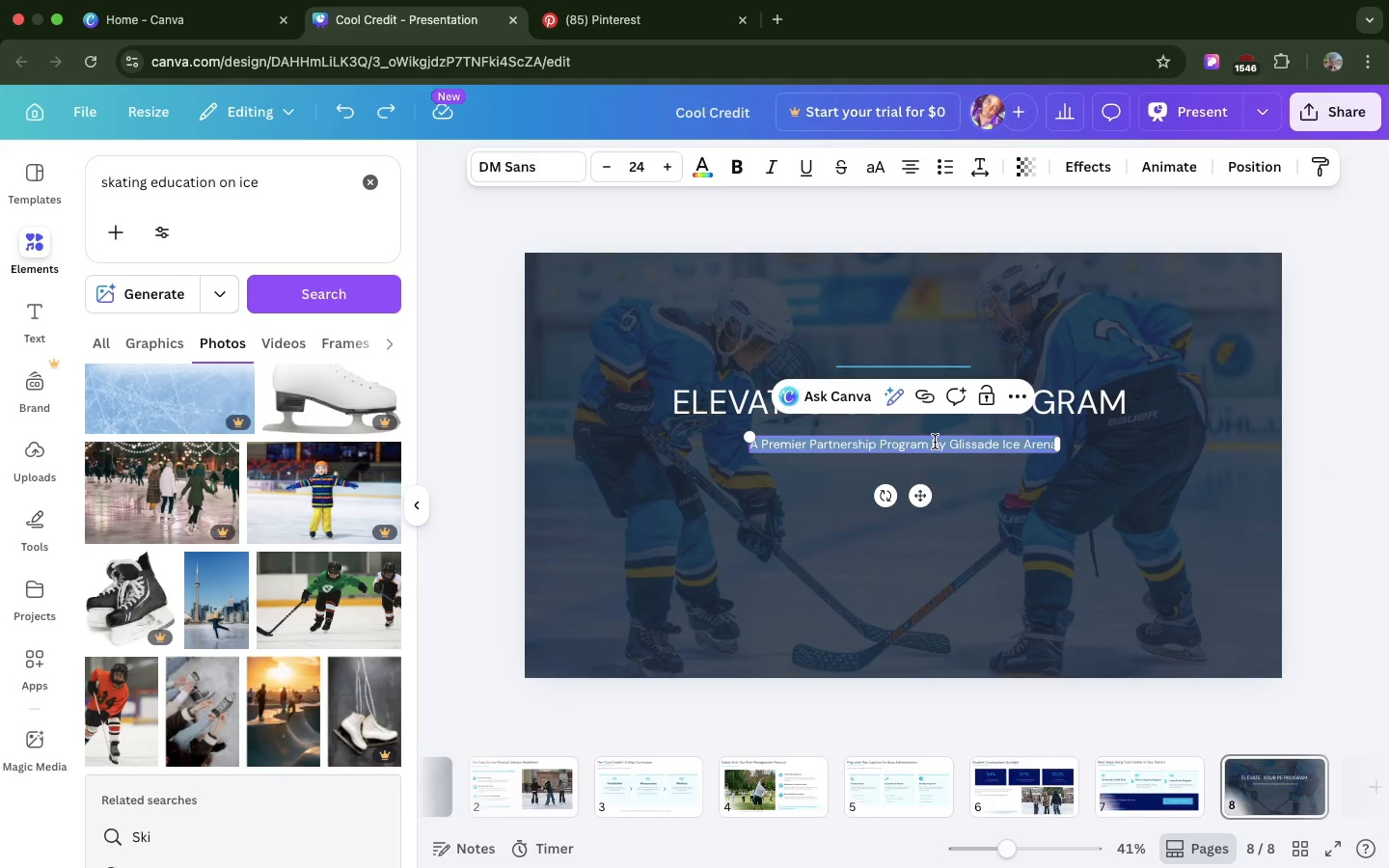 
triple_click([935, 442])
 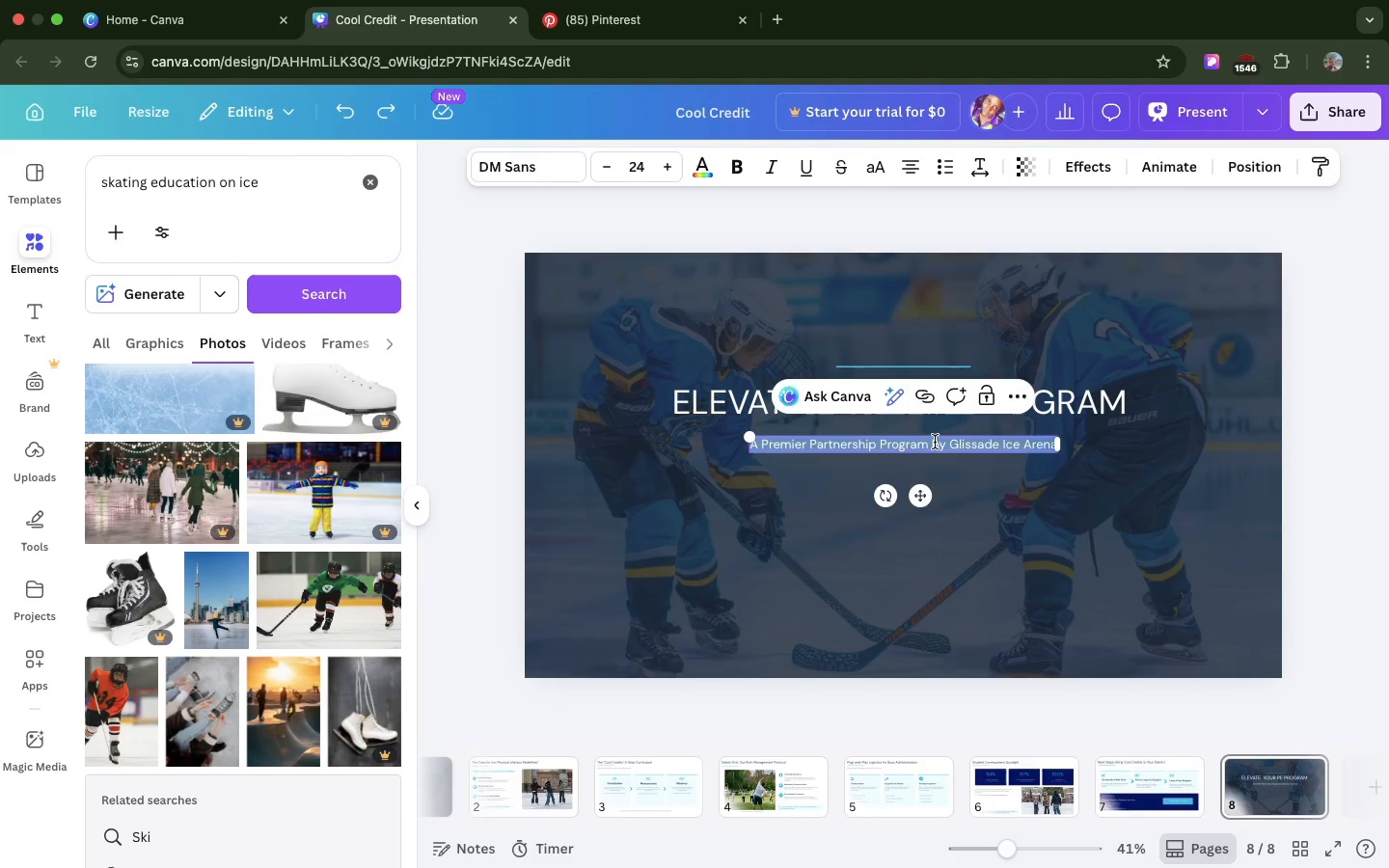 
type(Cool credits by Glissade ice Arena )
 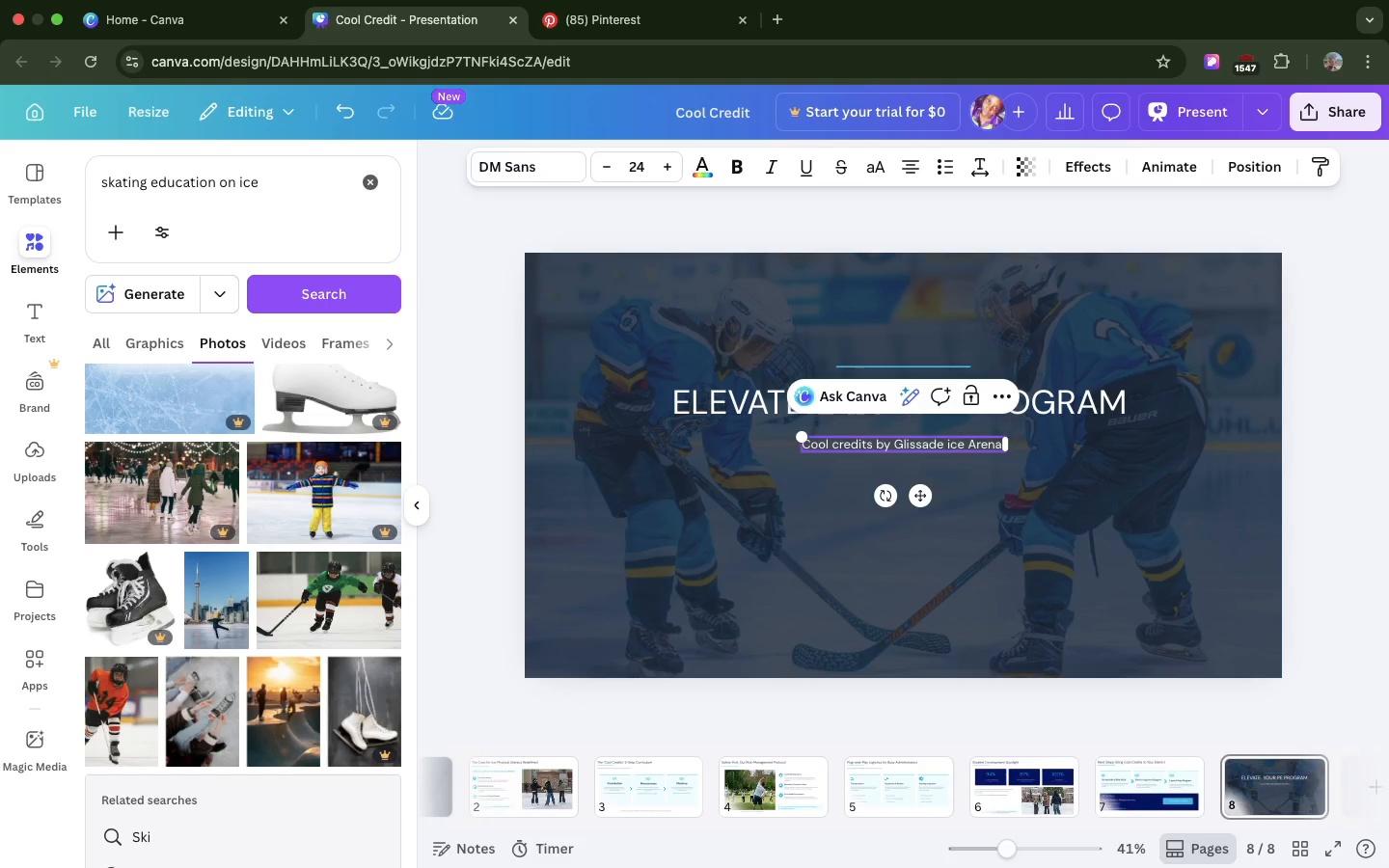 
type(=)
key(Backspace)
type(- where every)
 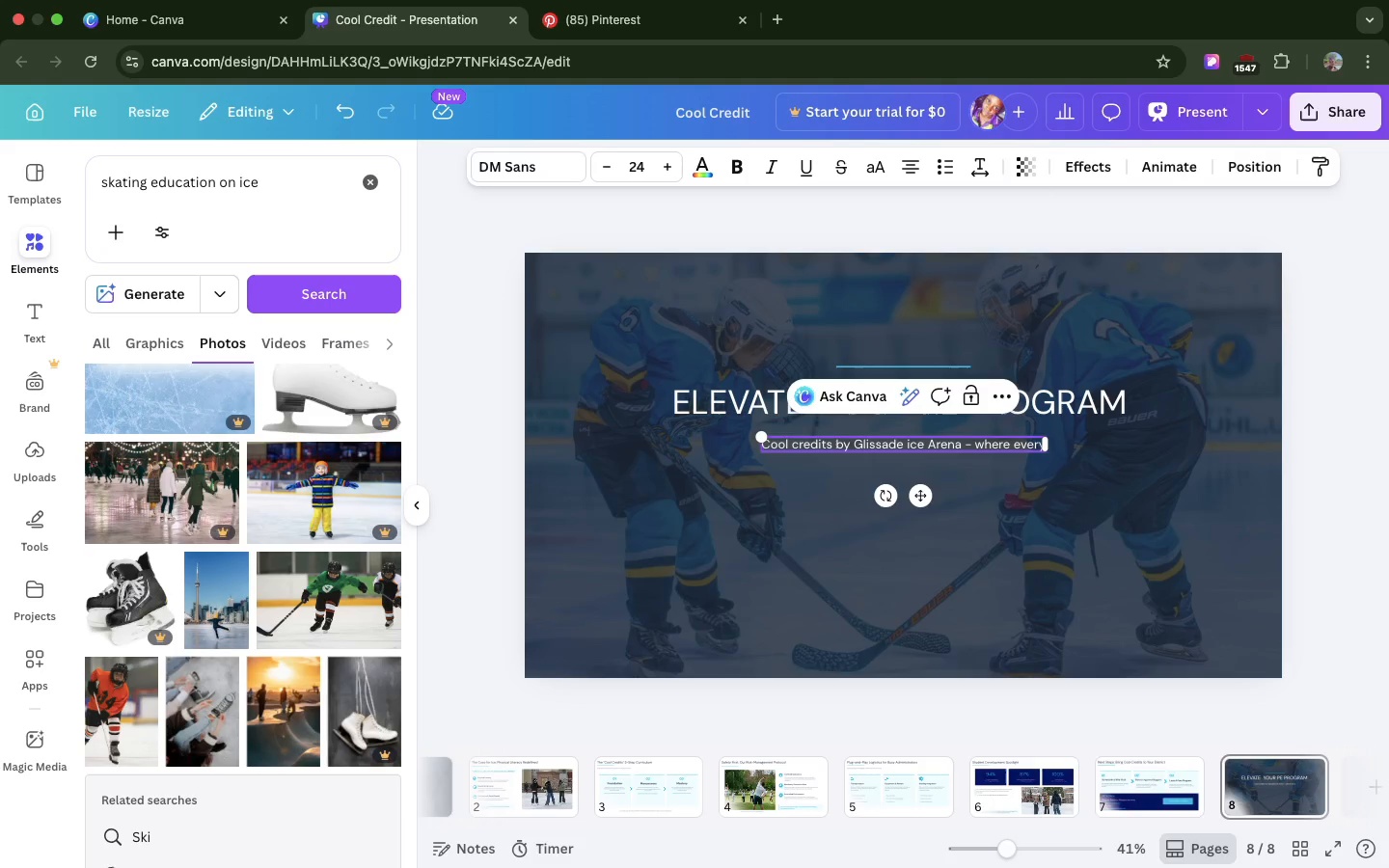 
type( students )
 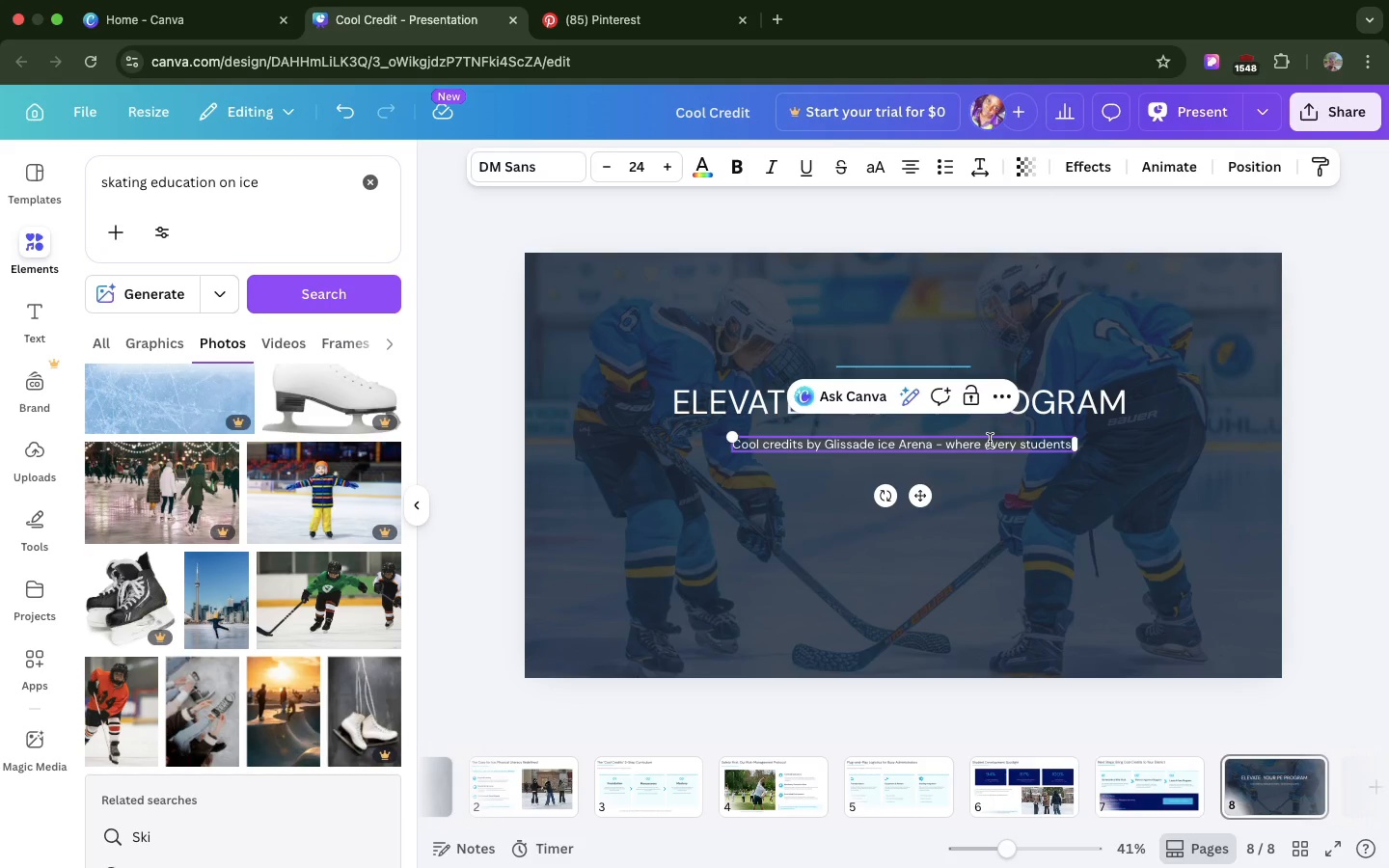 
left_click([990, 441])
 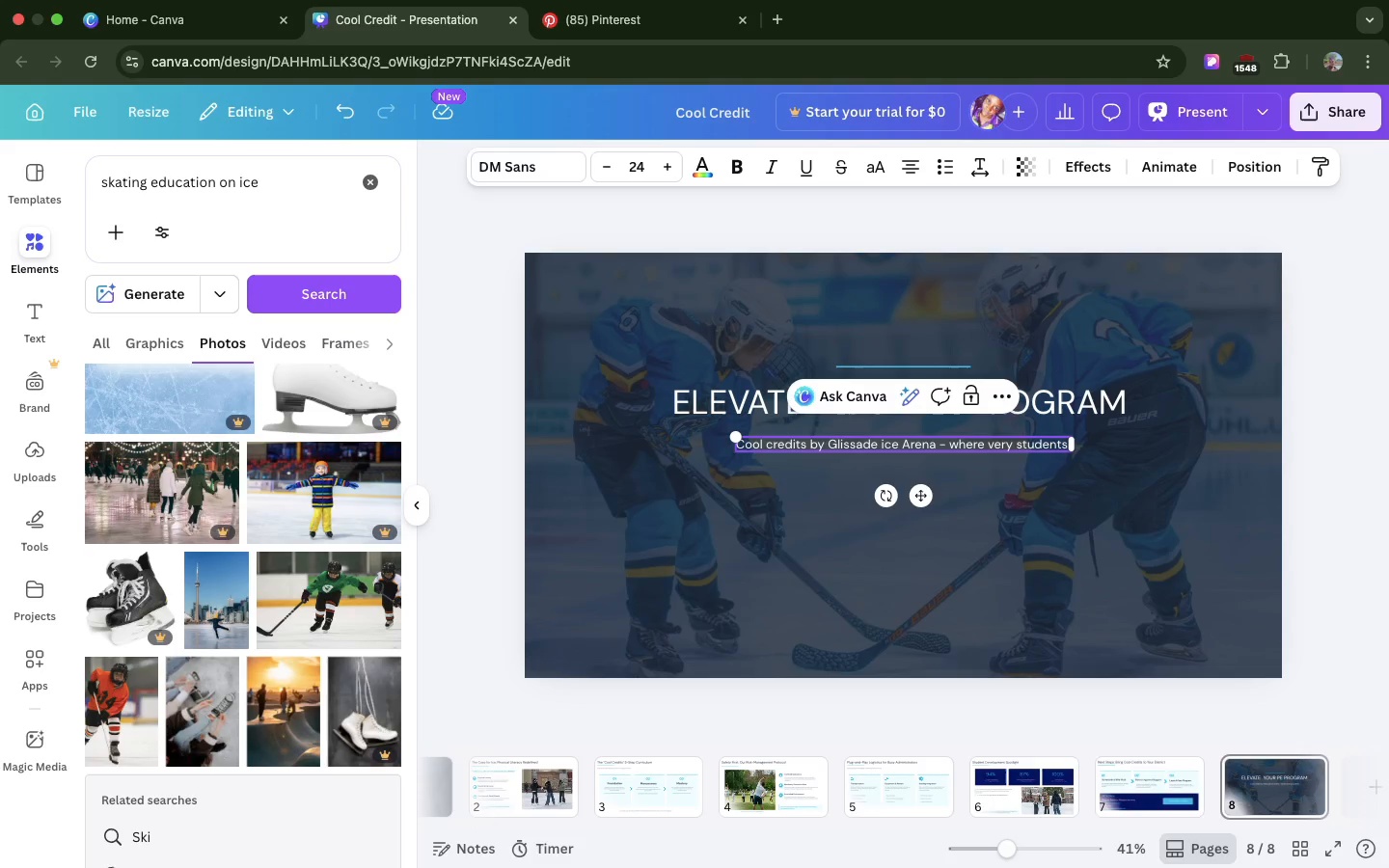 
key(Backspace)
 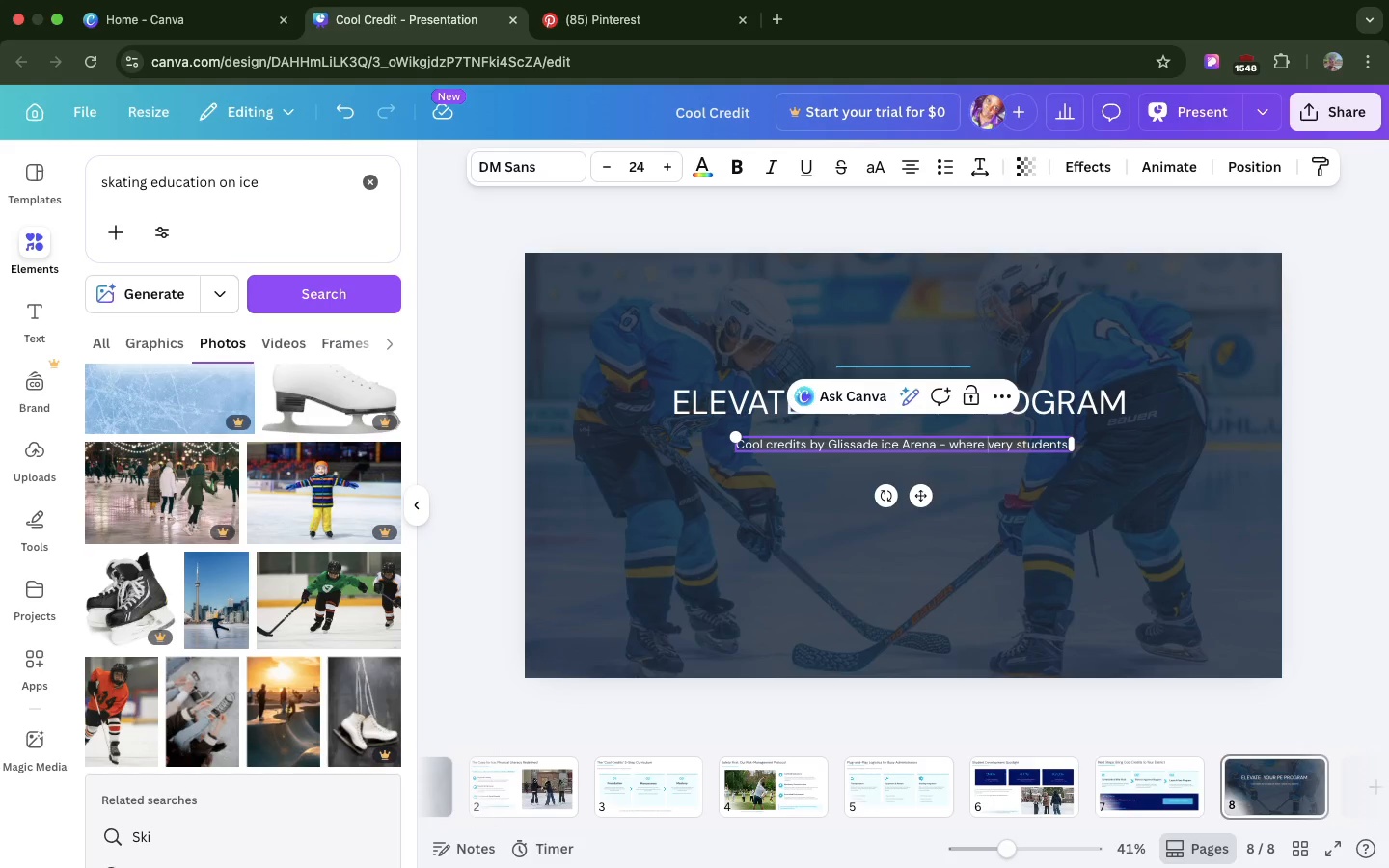 
key(CapsLock)
 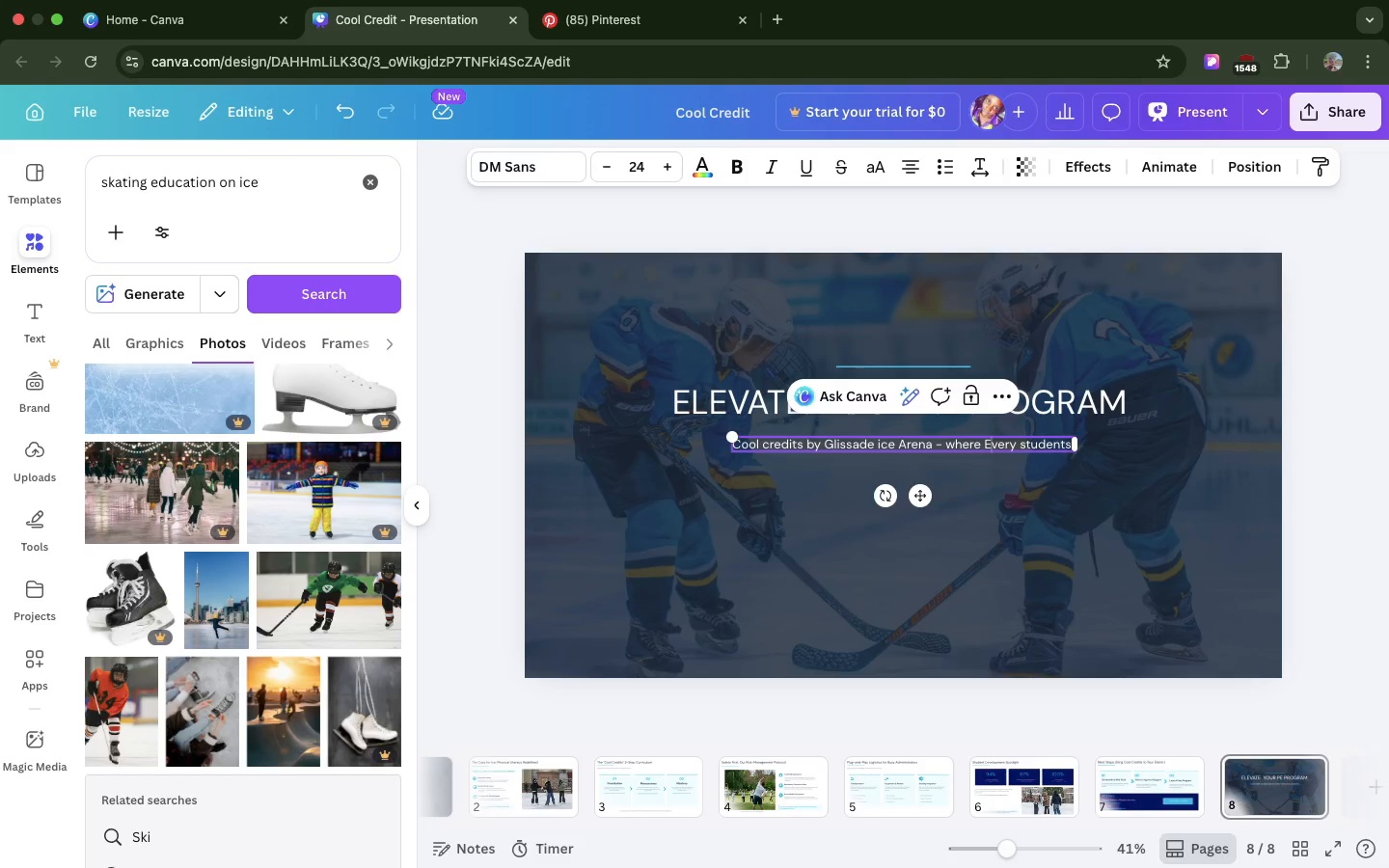 
key(E)
 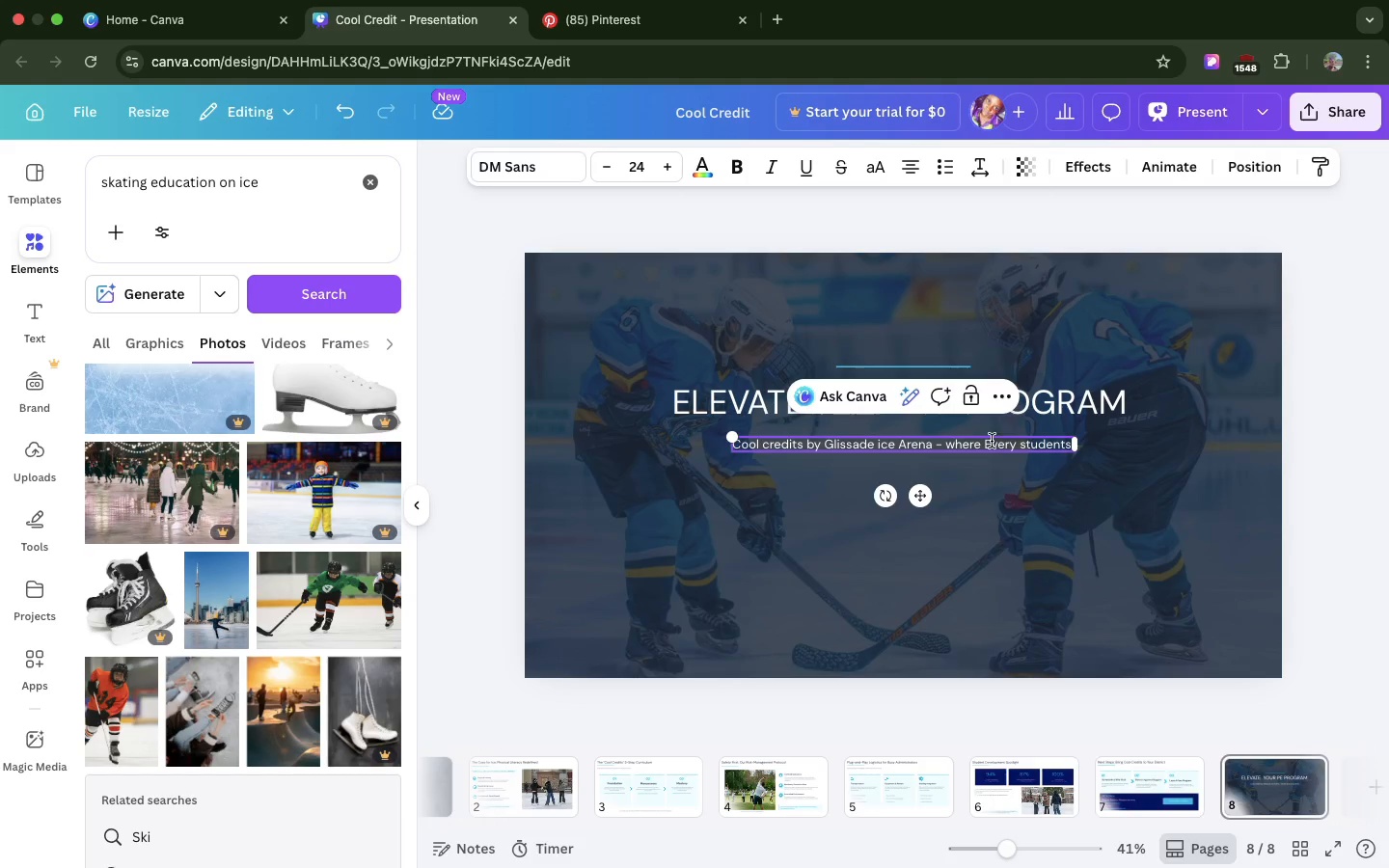 
key(CapsLock)
 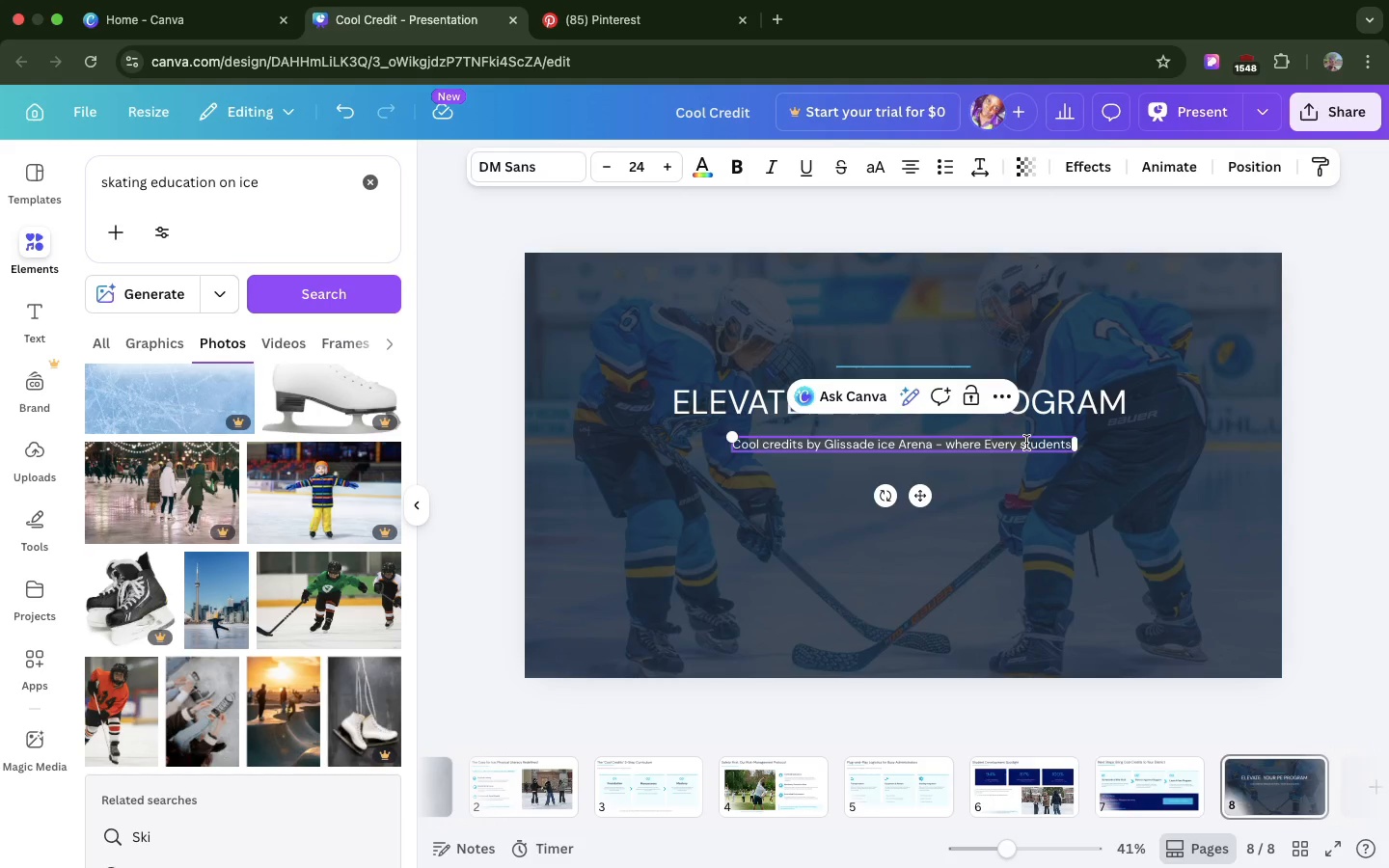 
left_click([1026, 443])
 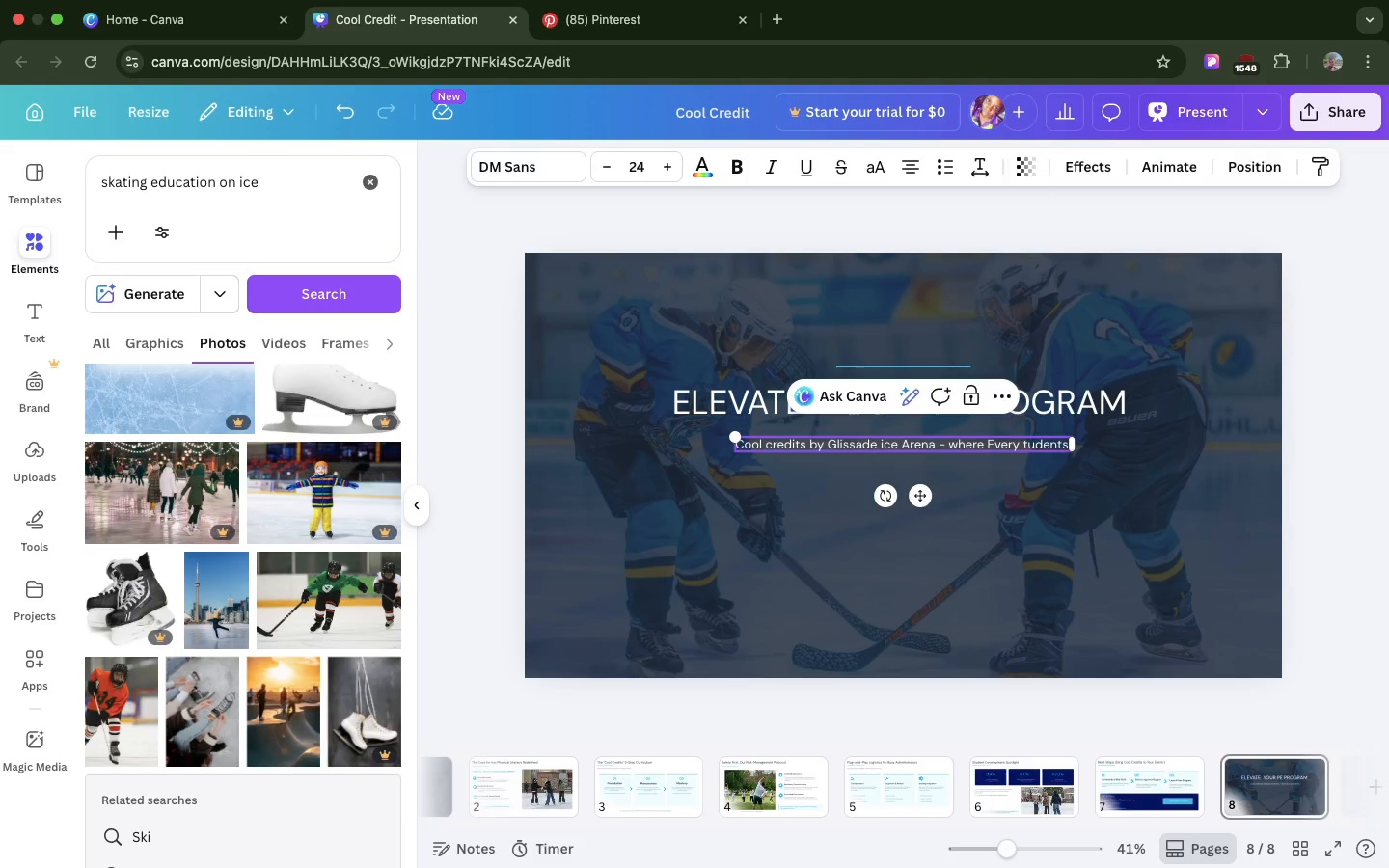 
key(Backspace)
 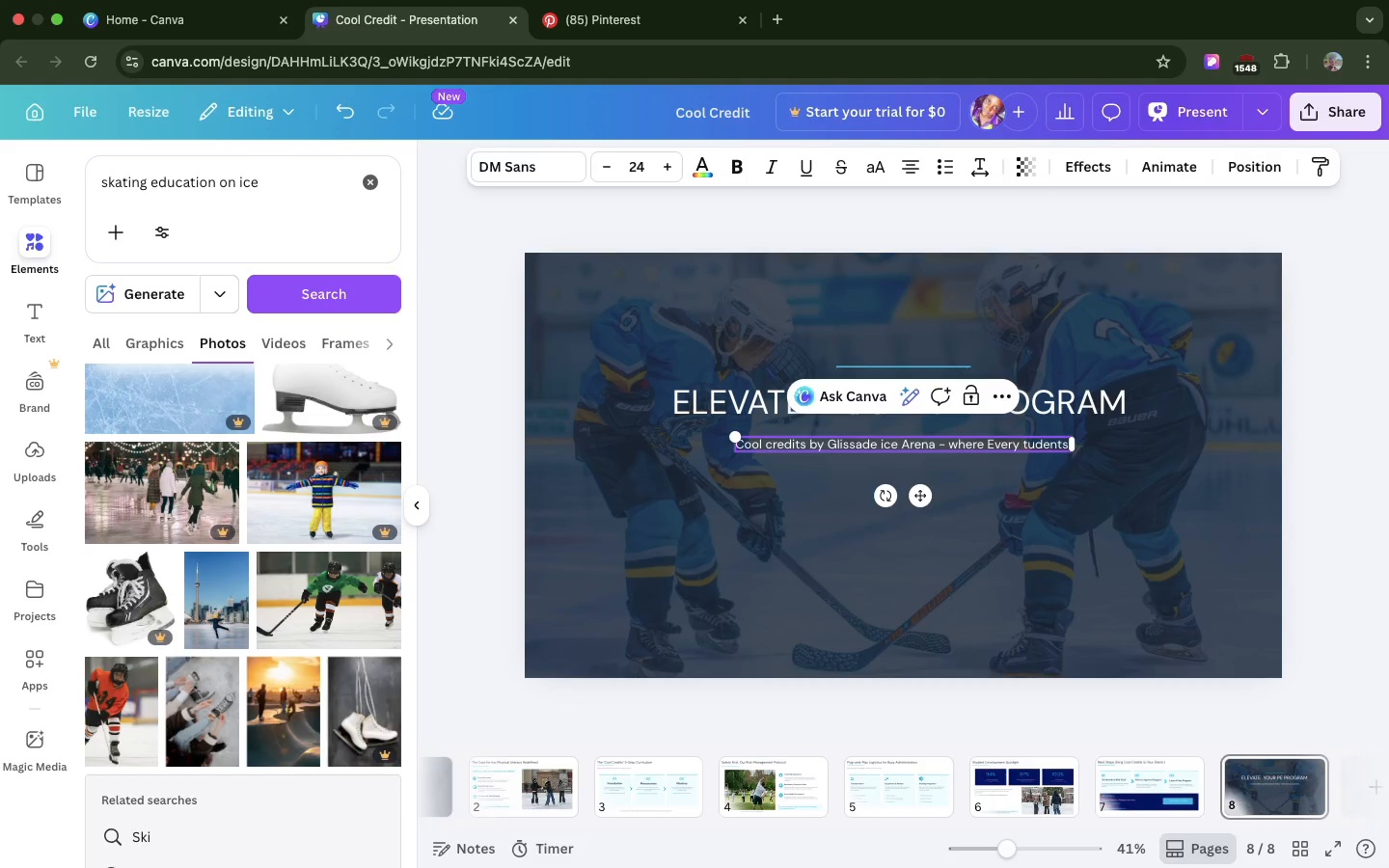 
key(CapsLock)
 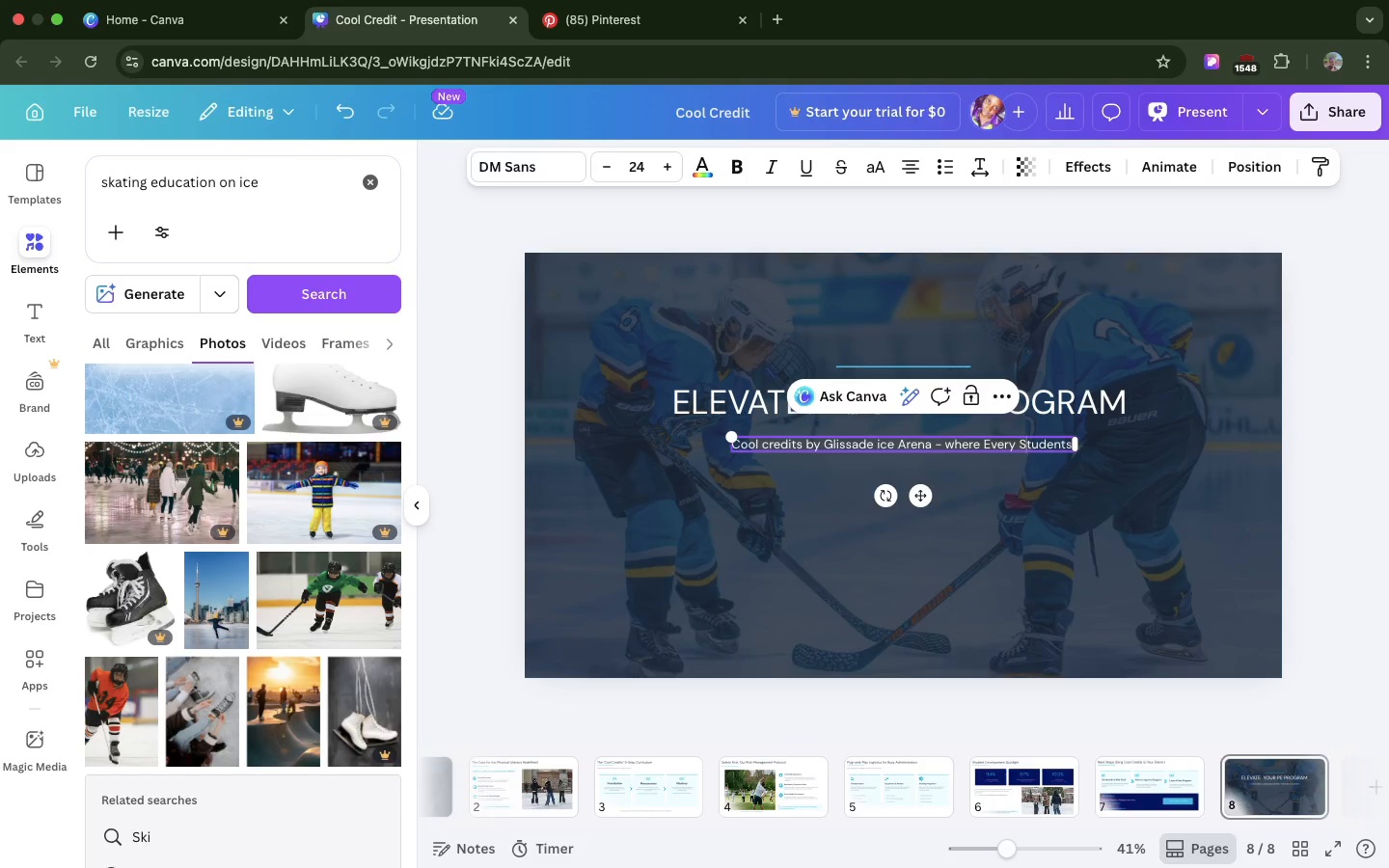 
key(S)
 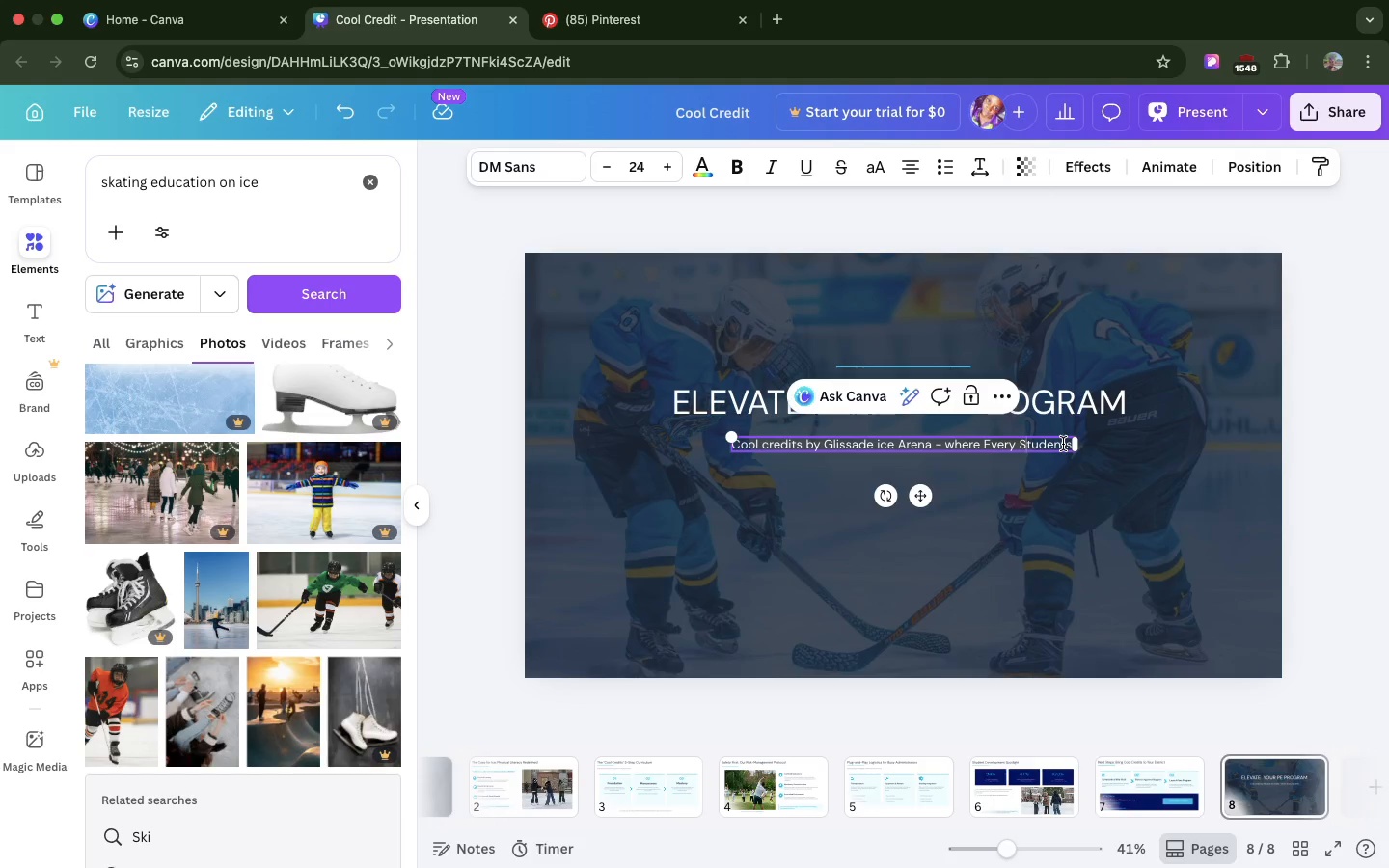 
left_click([1063, 444])
 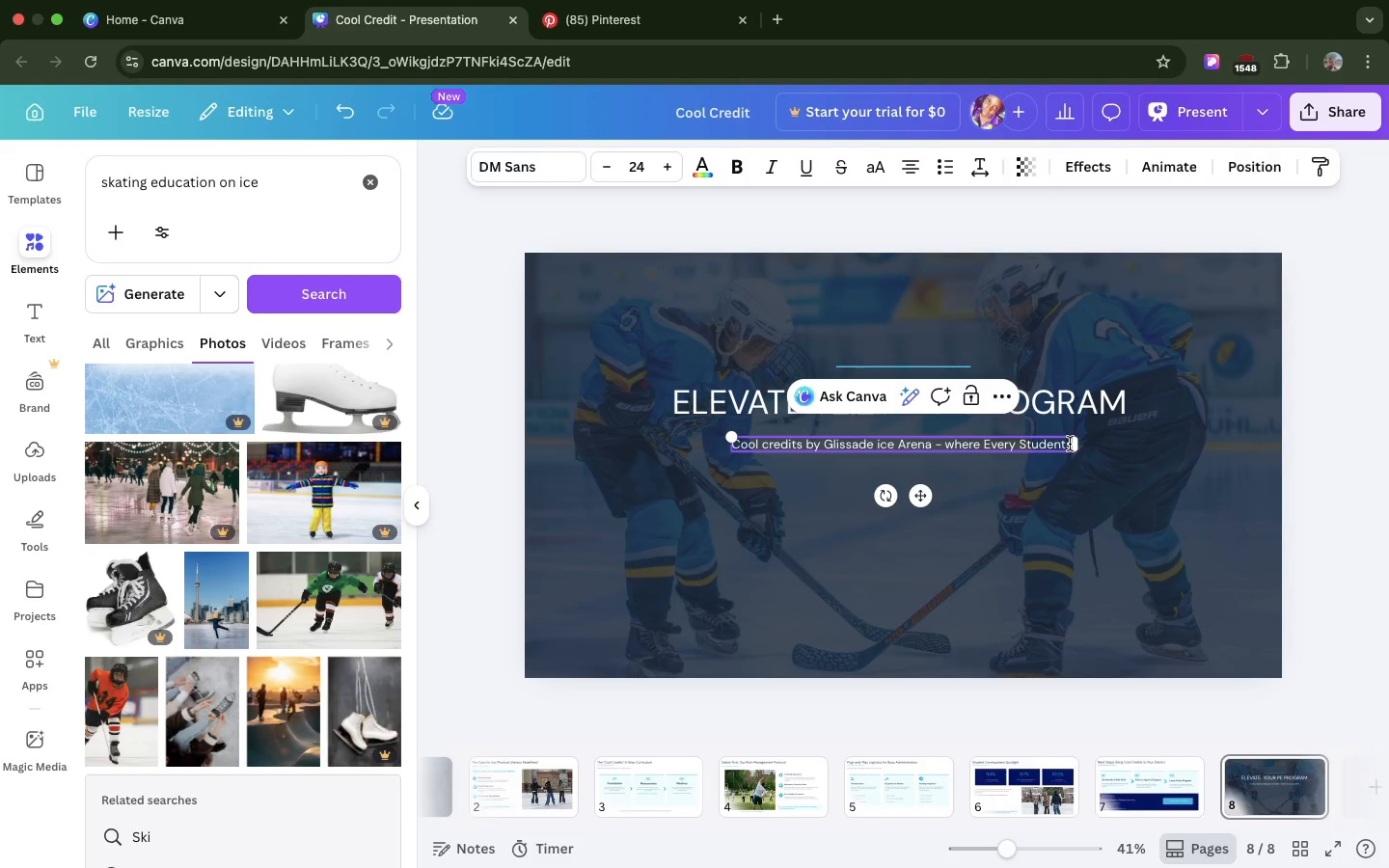 
left_click([1070, 444])
 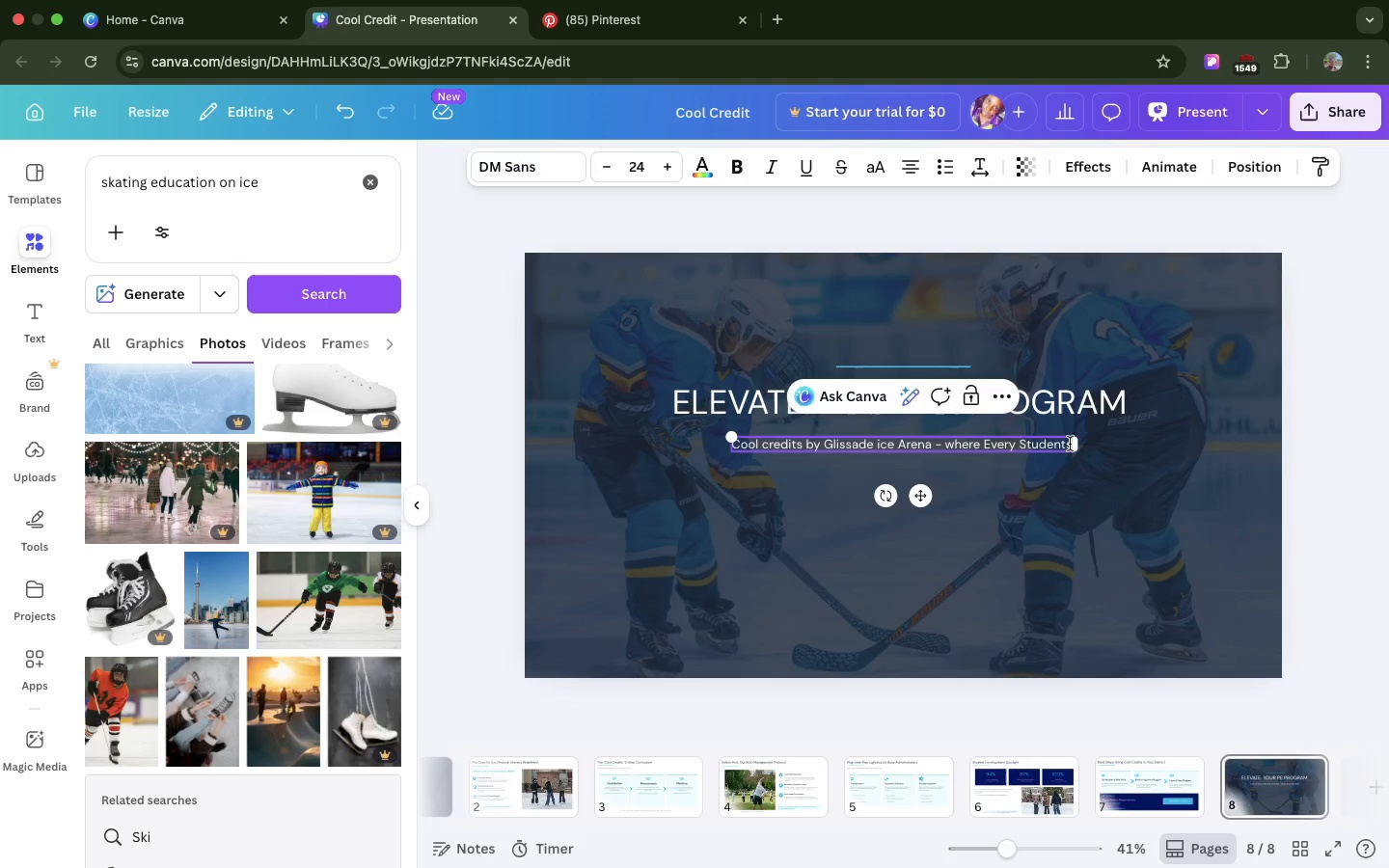 
type( Finds heir ED)
key(Backspace)
type(dge)
 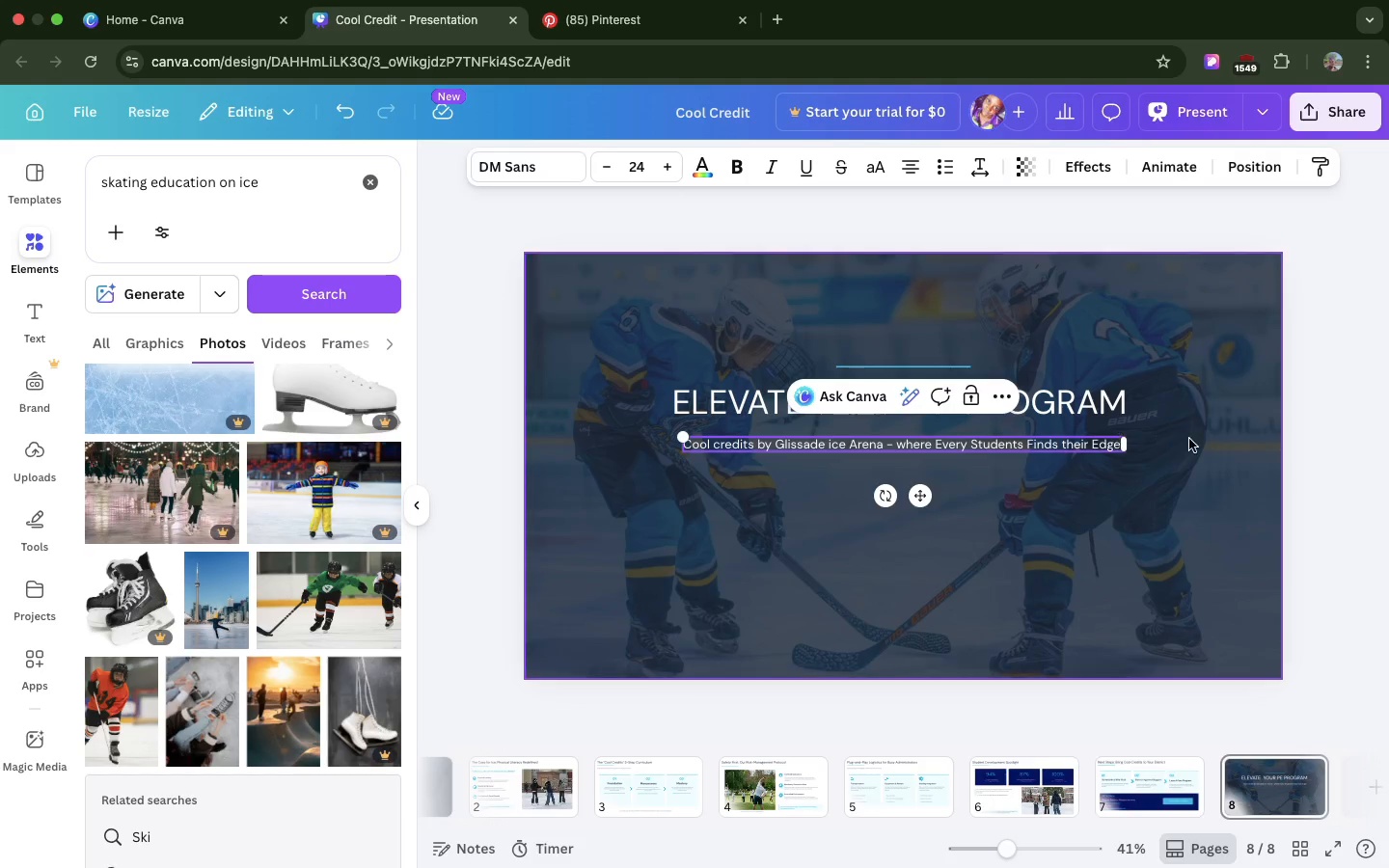 
hold_key(key=T, duration=0.42)
 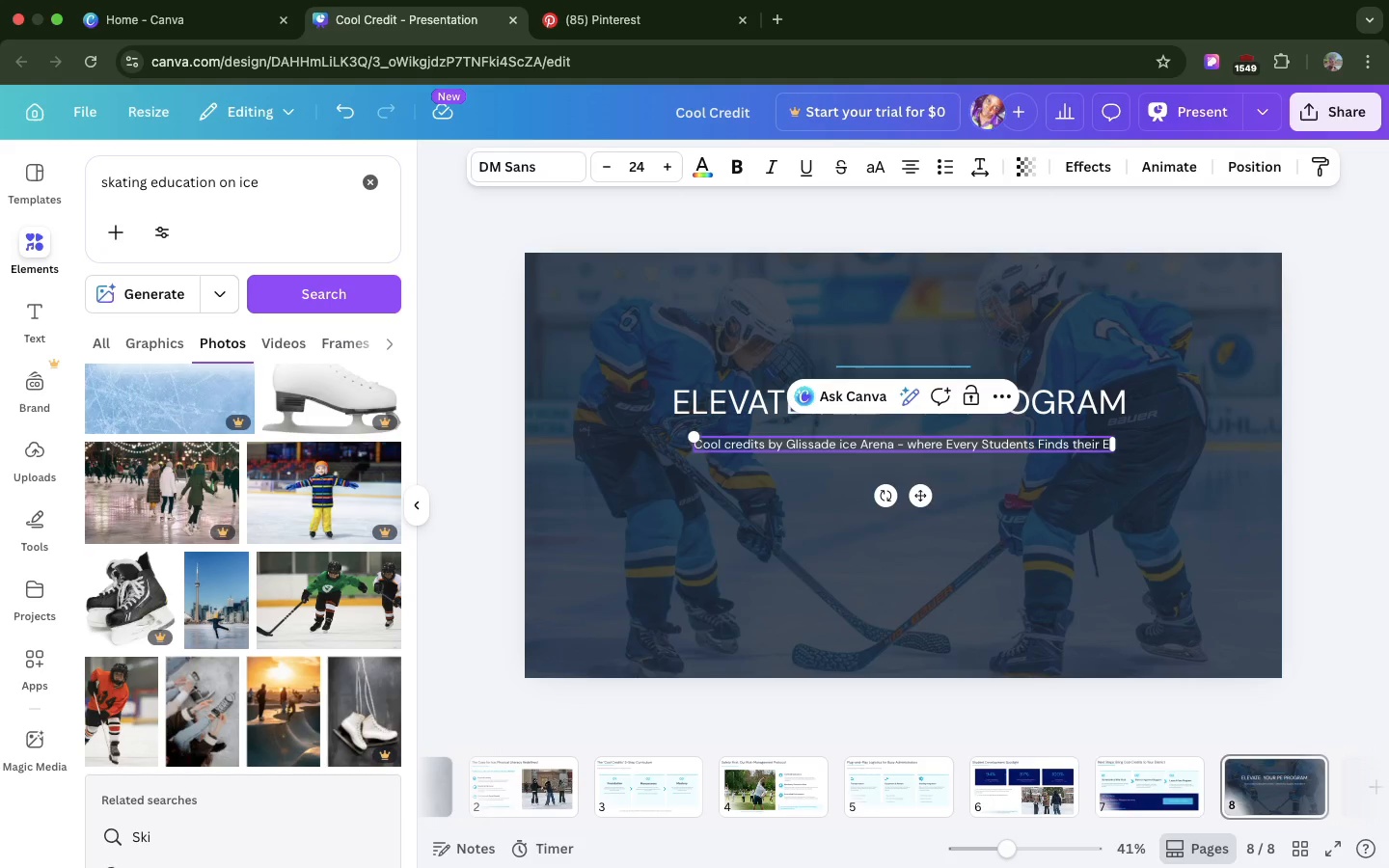 
left_click([1207, 442])
 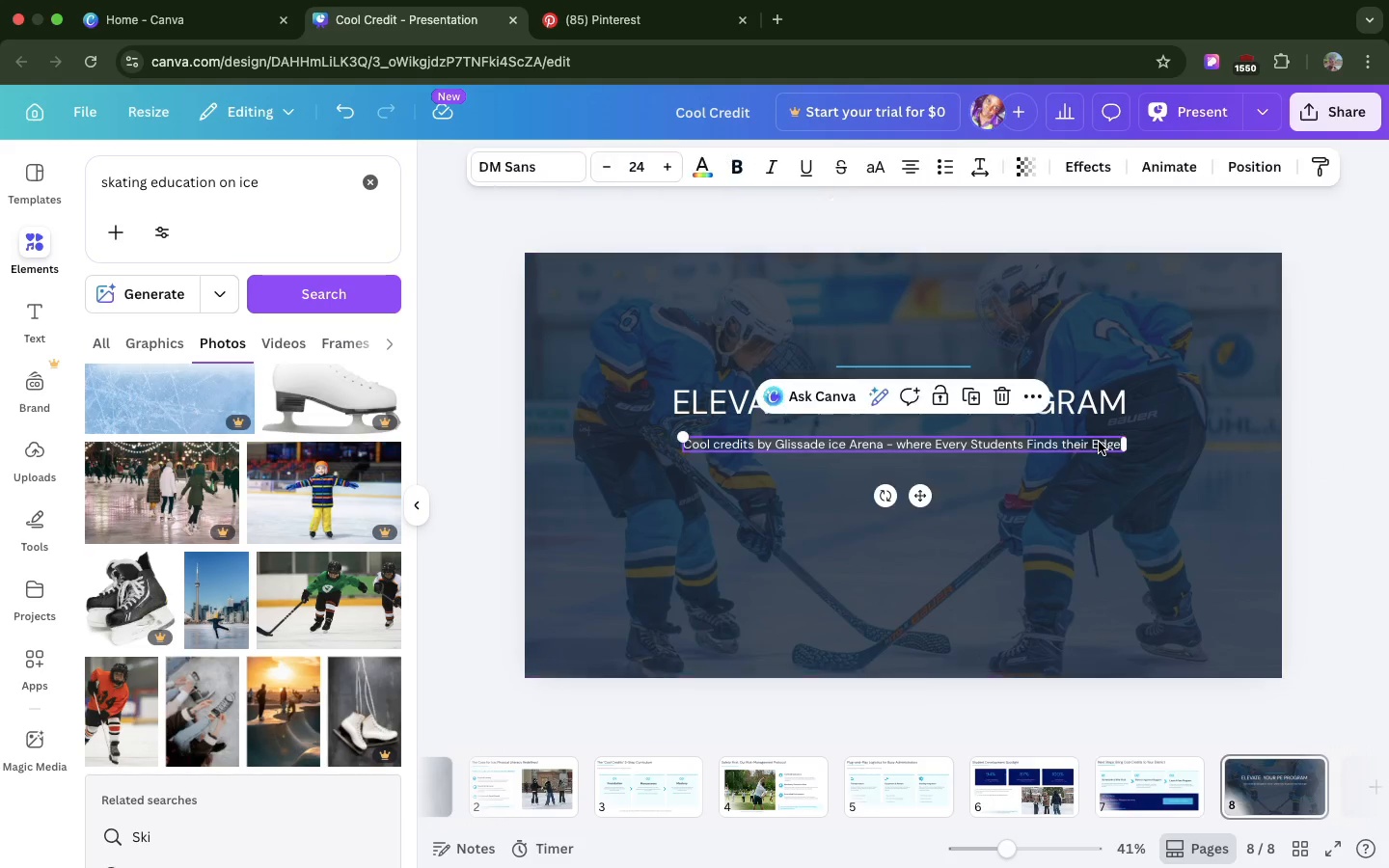 
left_click_drag(start_coordinate=[1099, 442], to_coordinate=[1099, 437])
 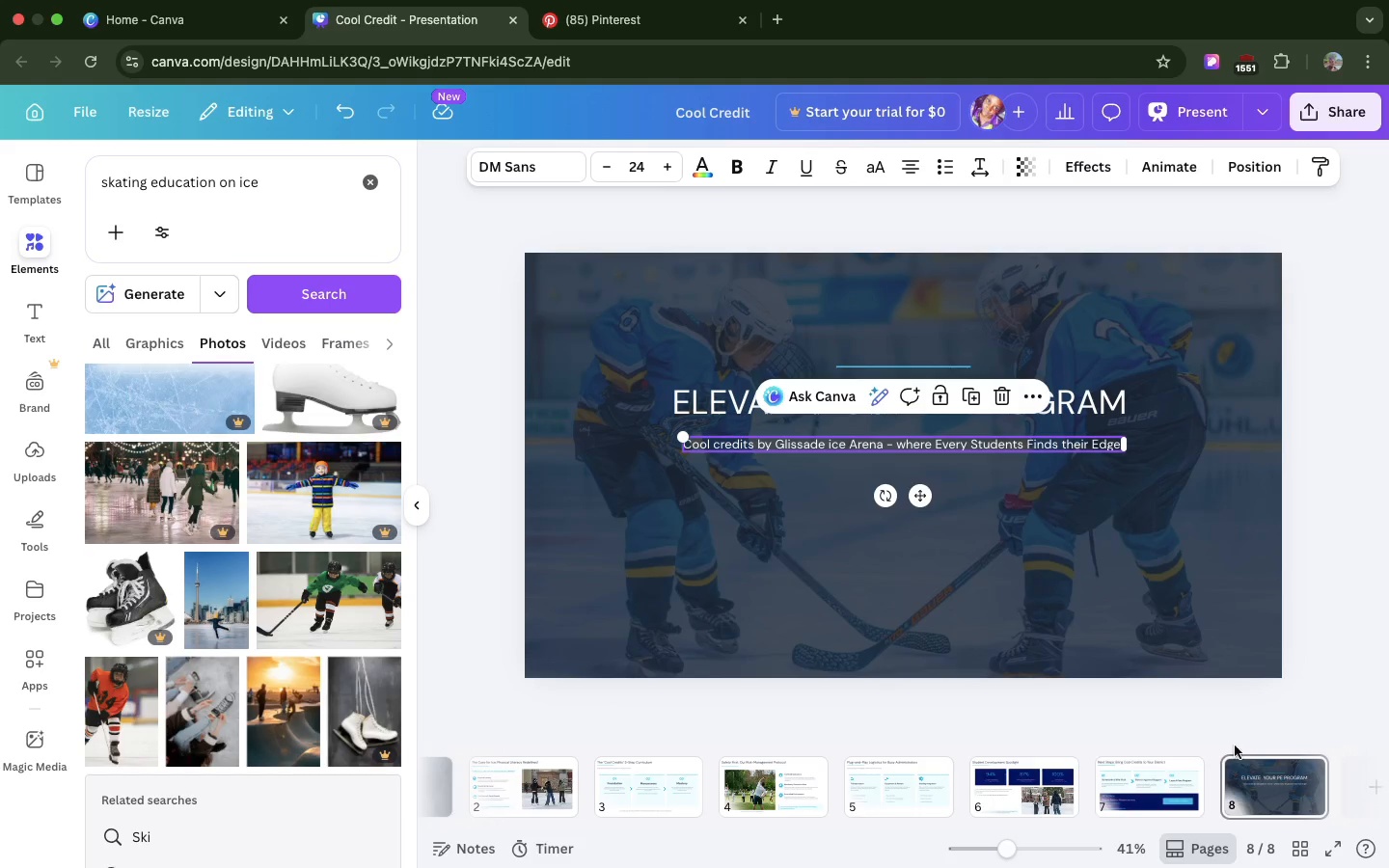 
left_click([1175, 769])
 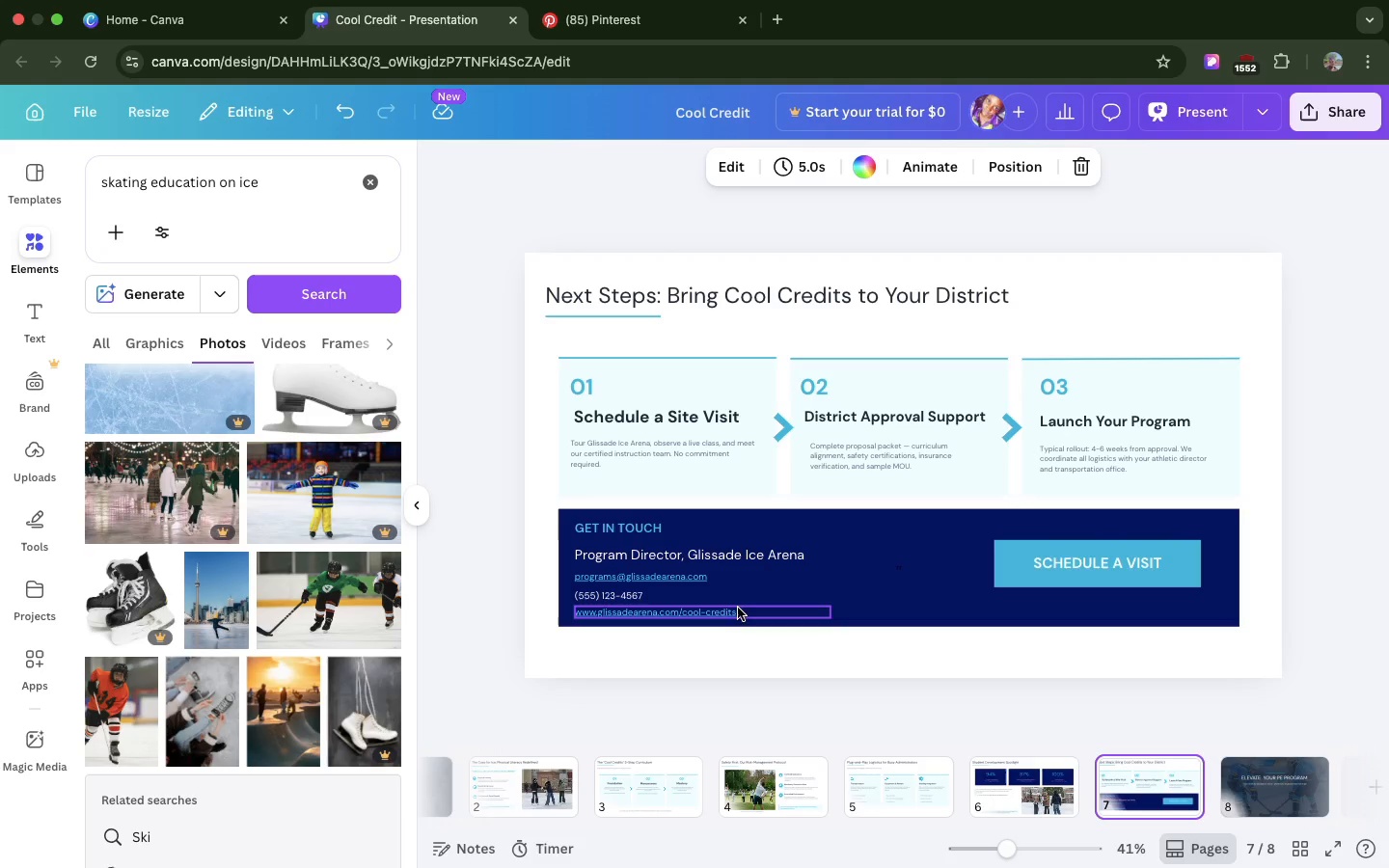 
wait(7.23)
 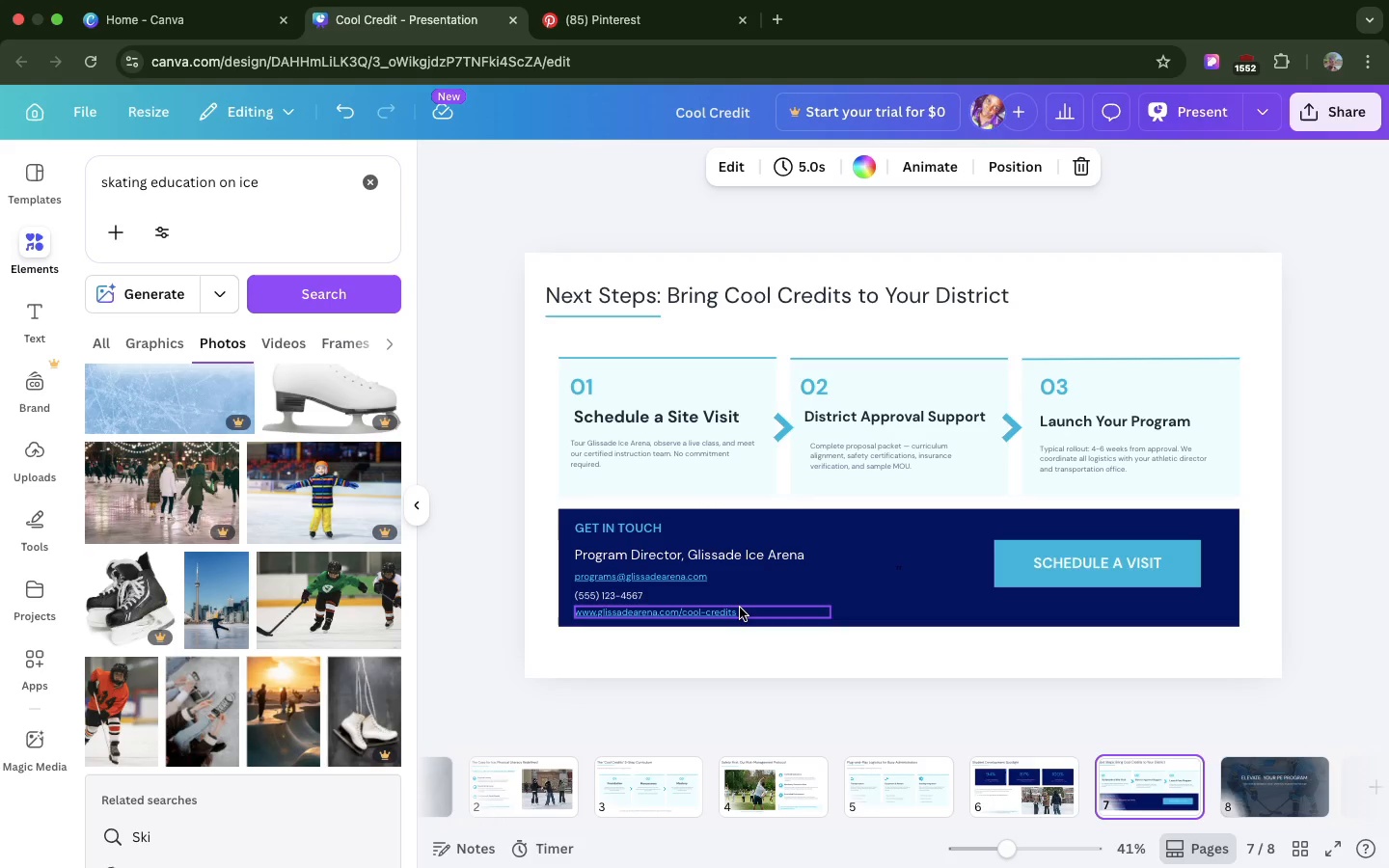 
hold_key(key=ShiftLeft, duration=4.42)
left_click([632, 598])
 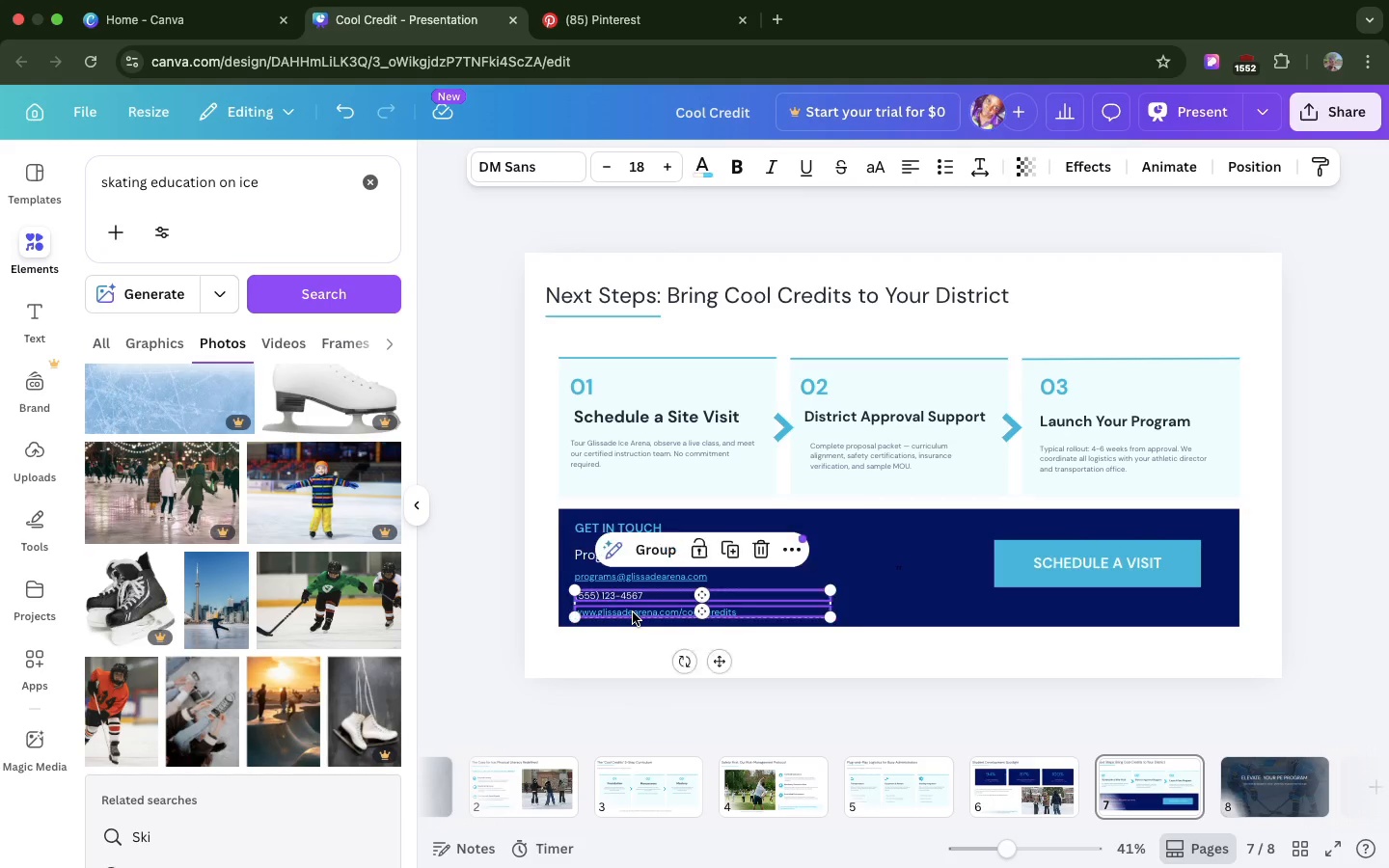 
left_click([633, 612])
 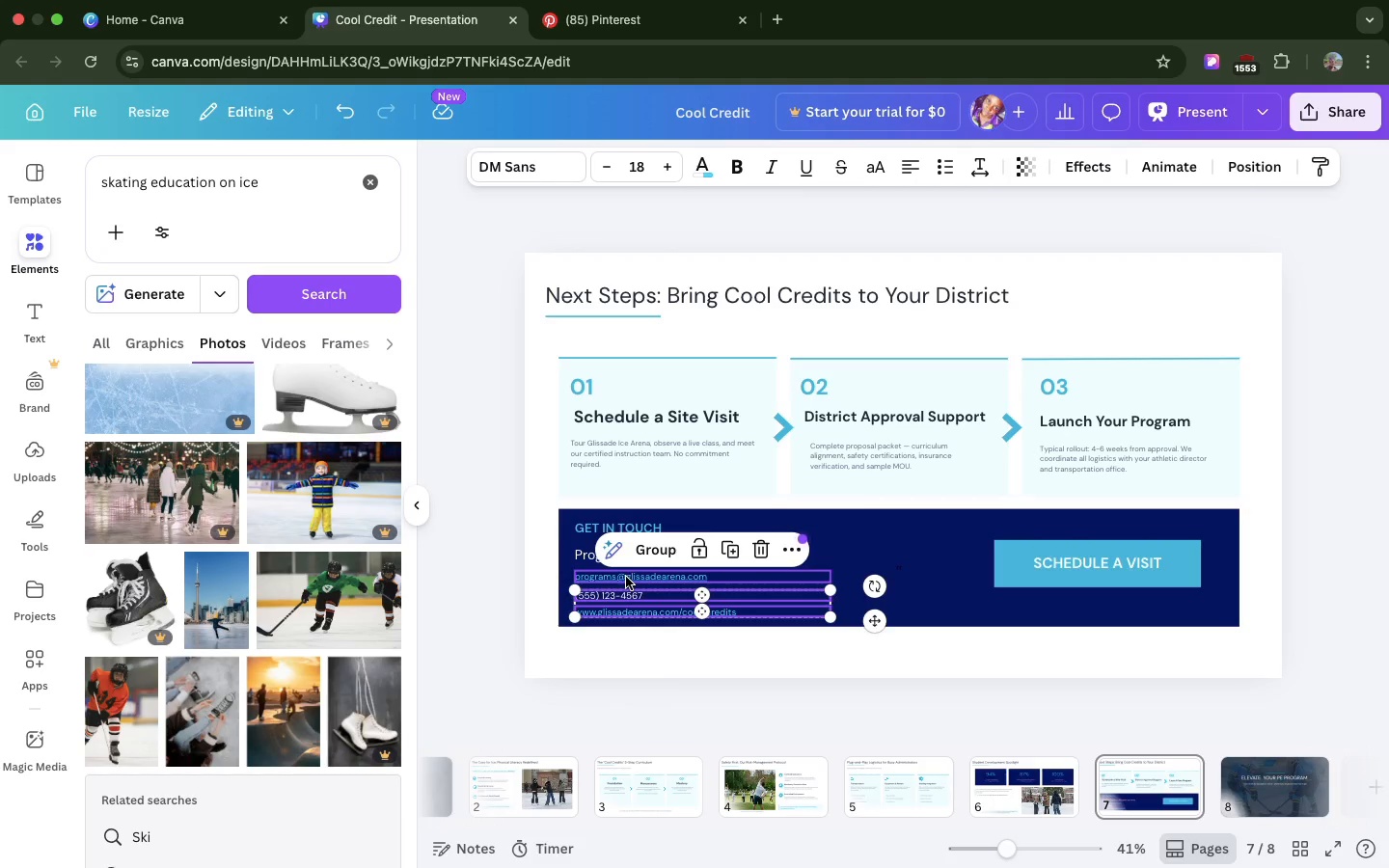 
left_click([626, 577])
 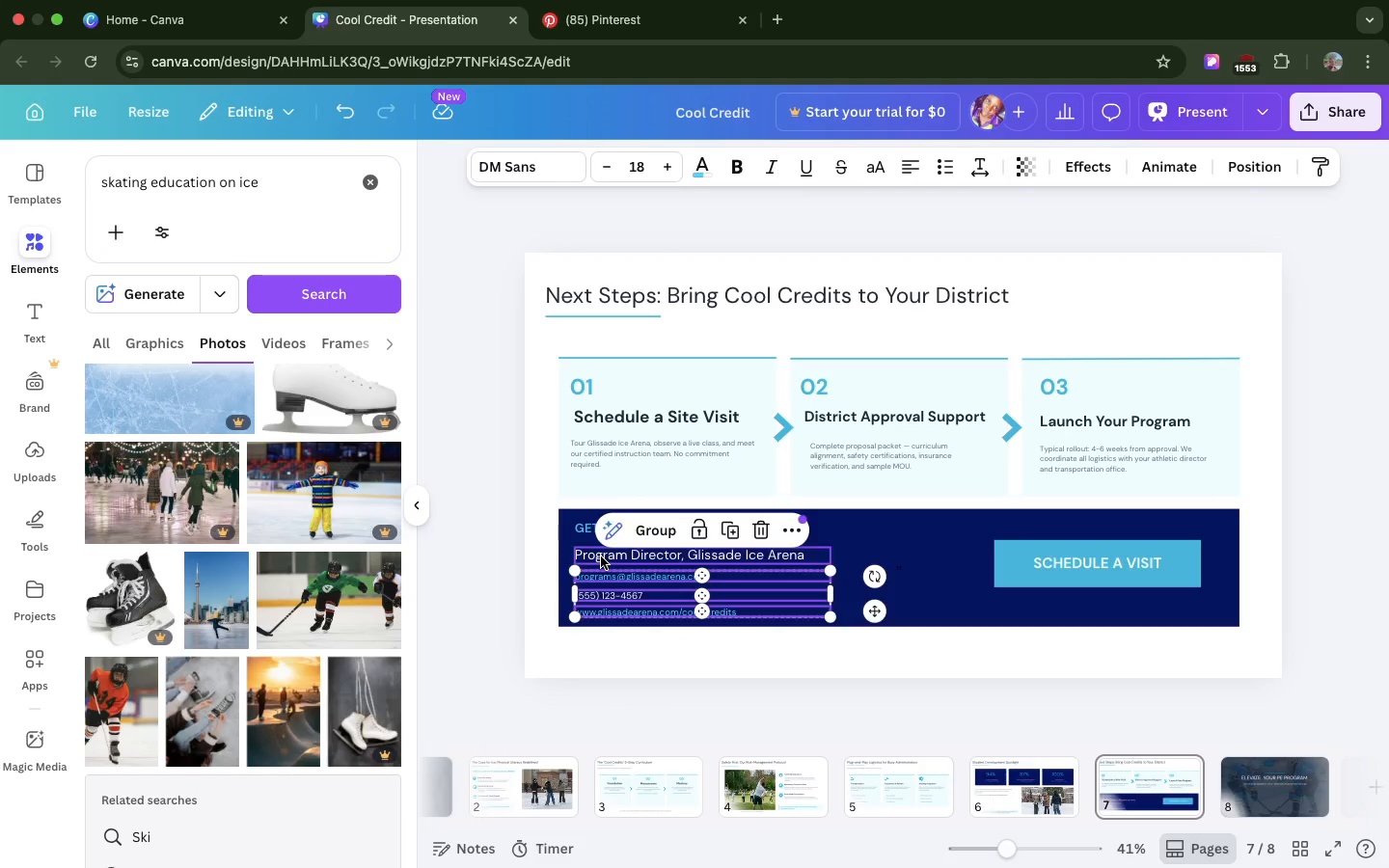 
left_click([601, 556])
 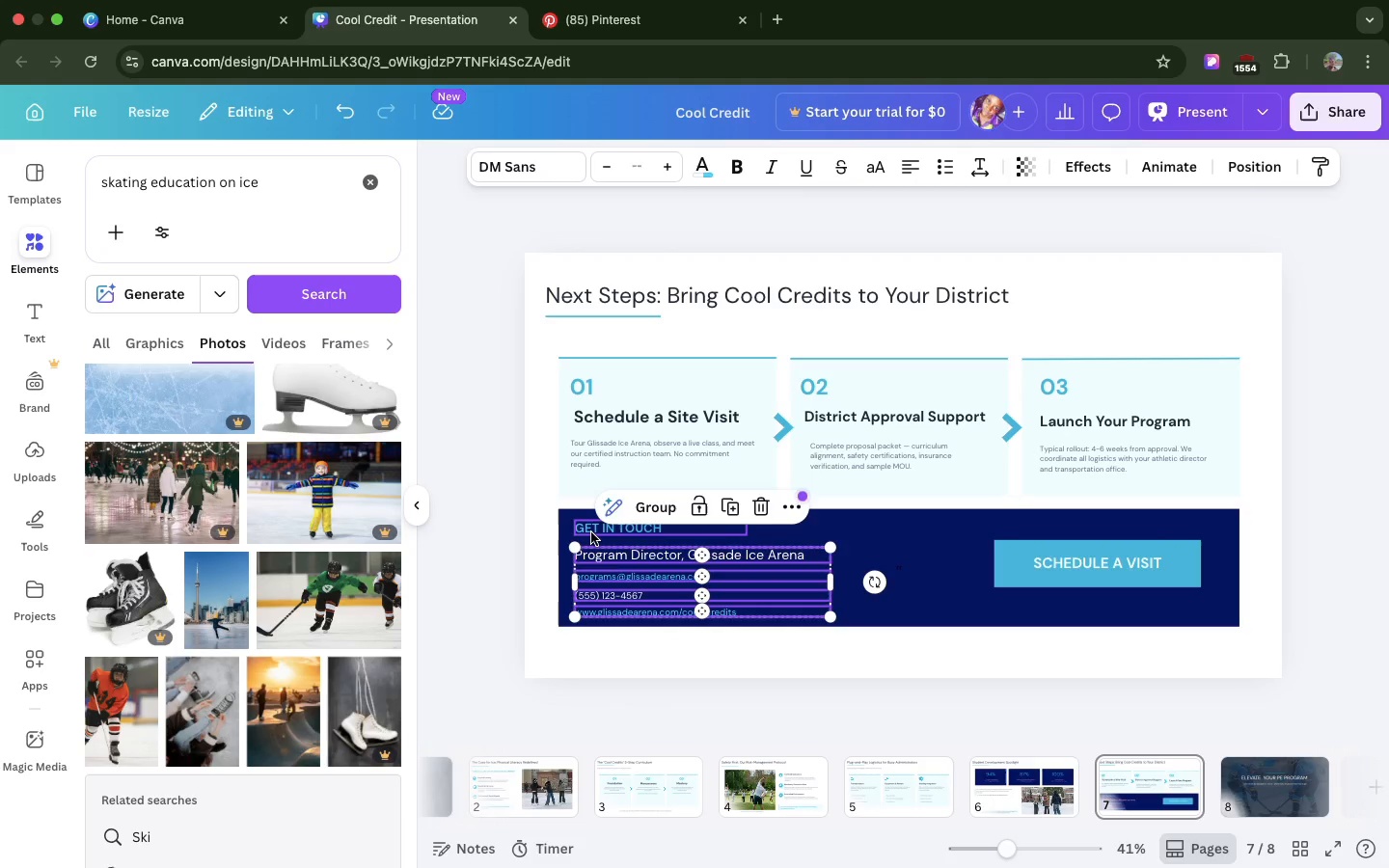 
left_click([591, 532])
 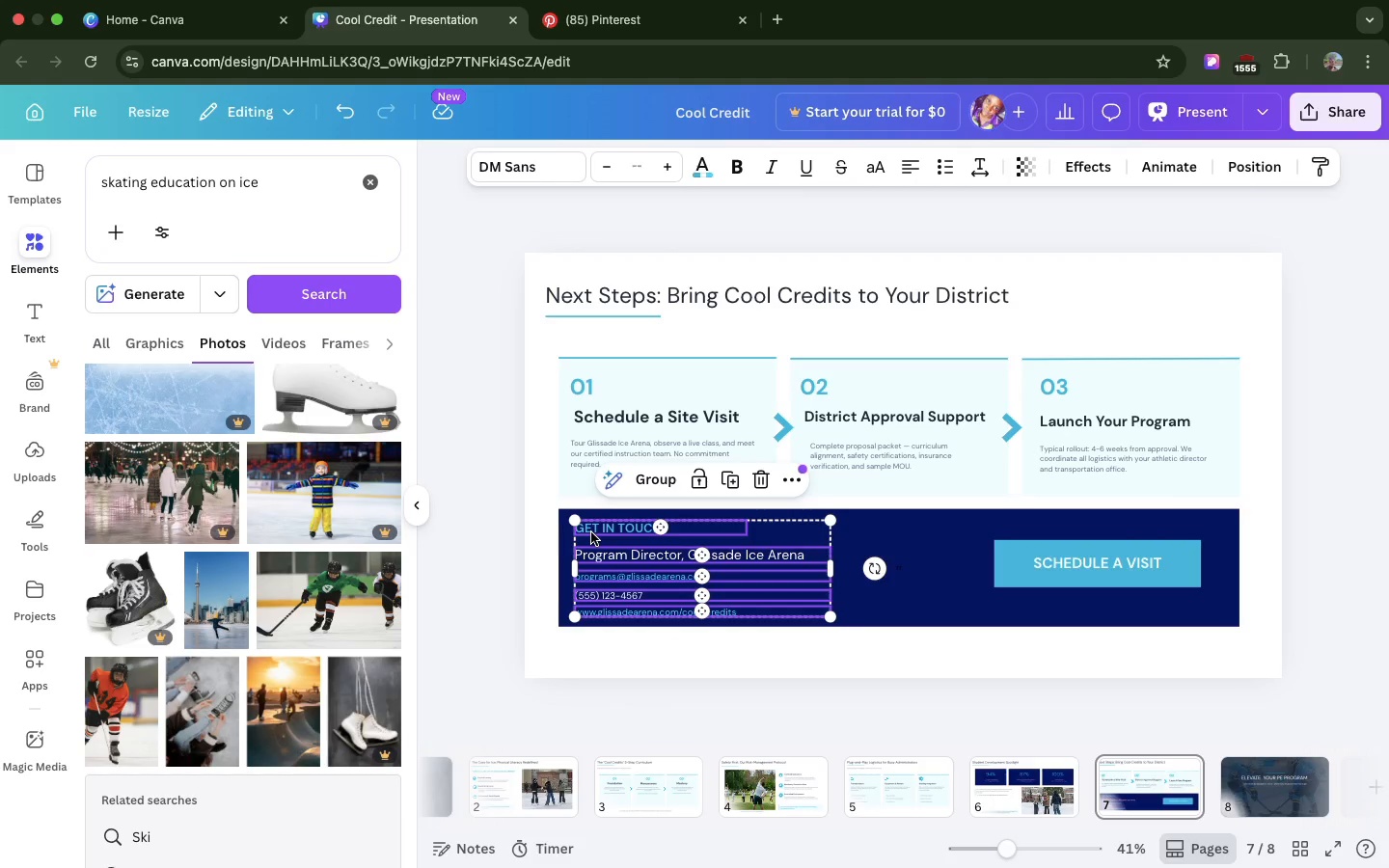 
key(Meta+C)
 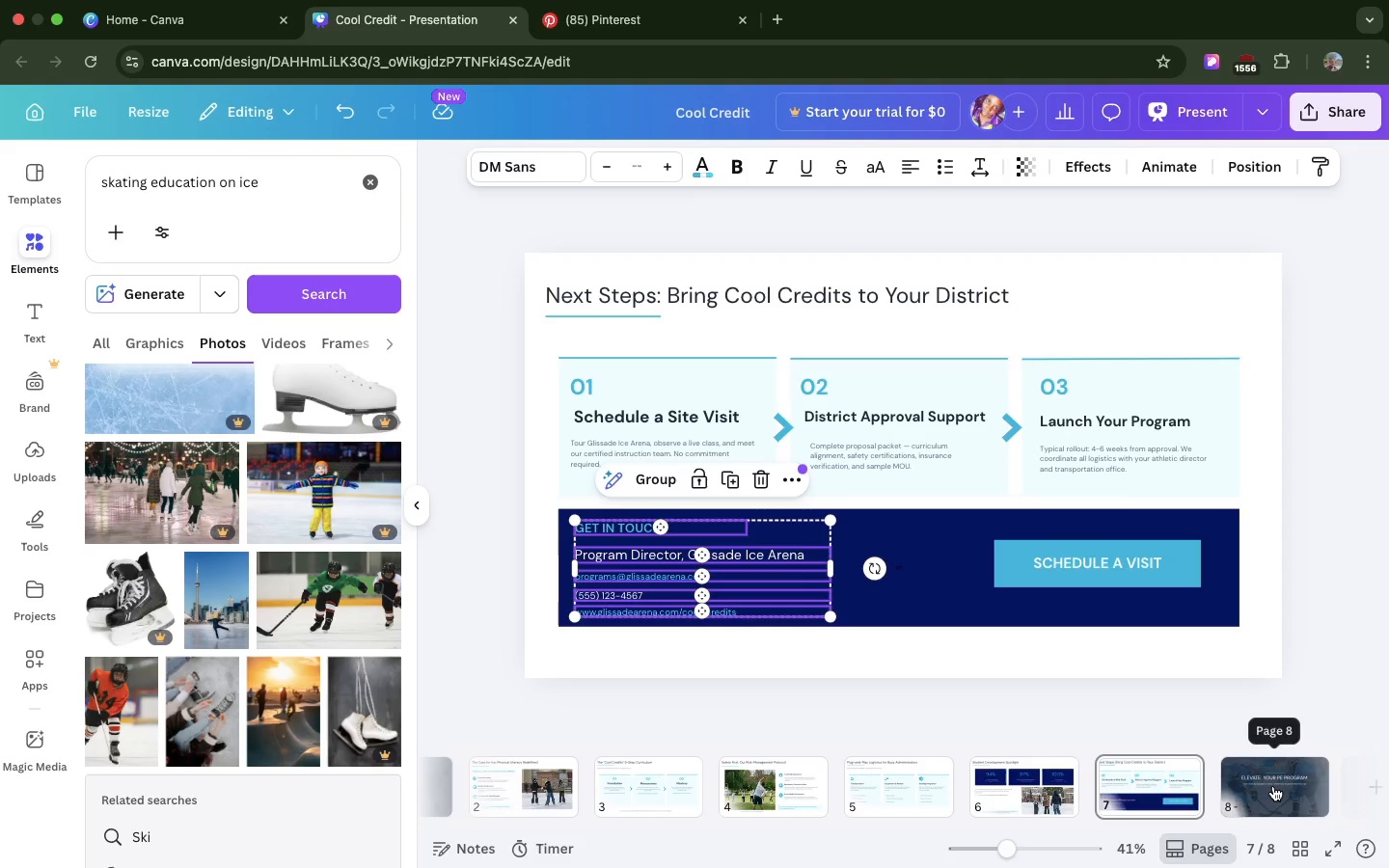 
left_click([1273, 786])
 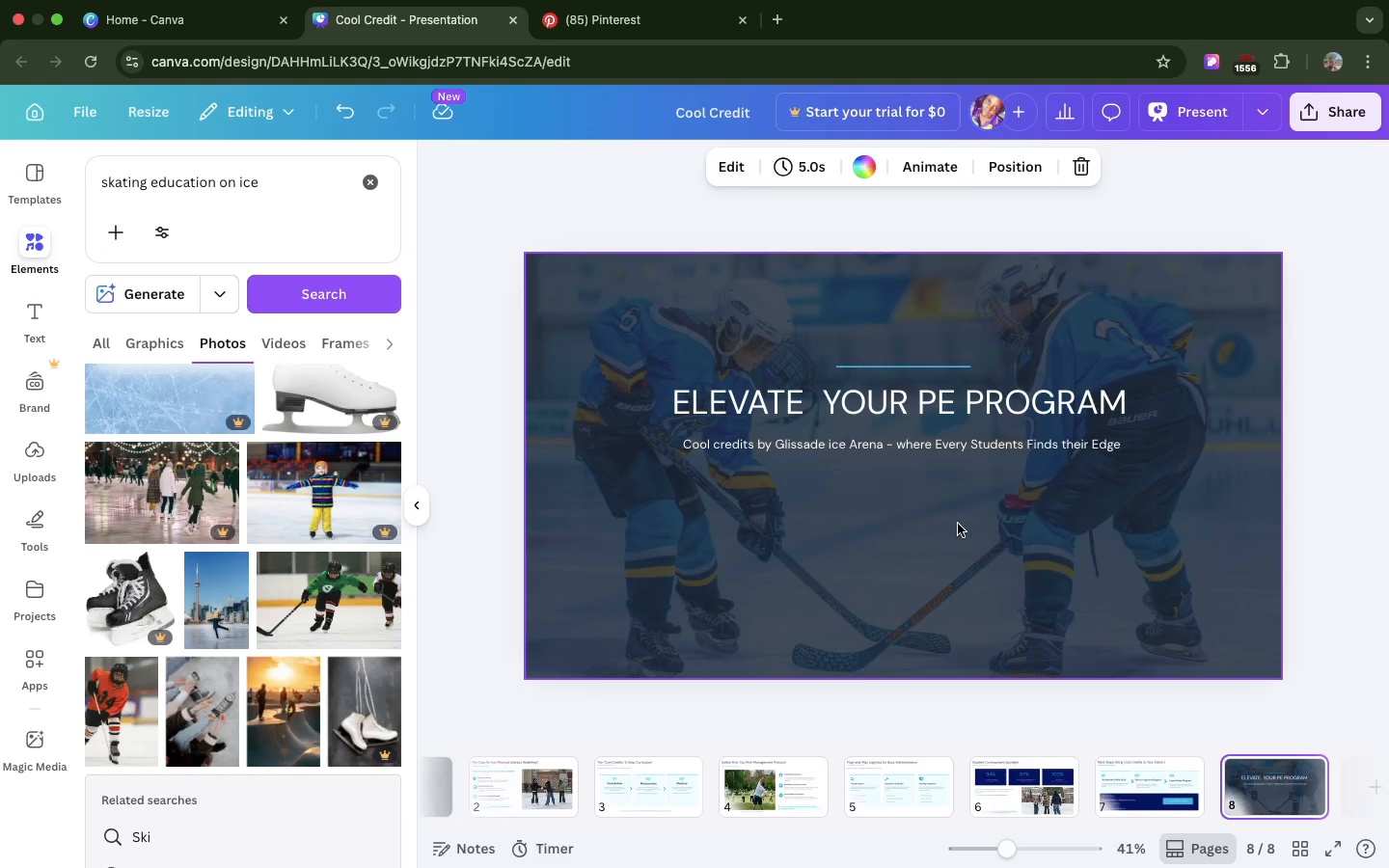 
left_click([958, 524])
 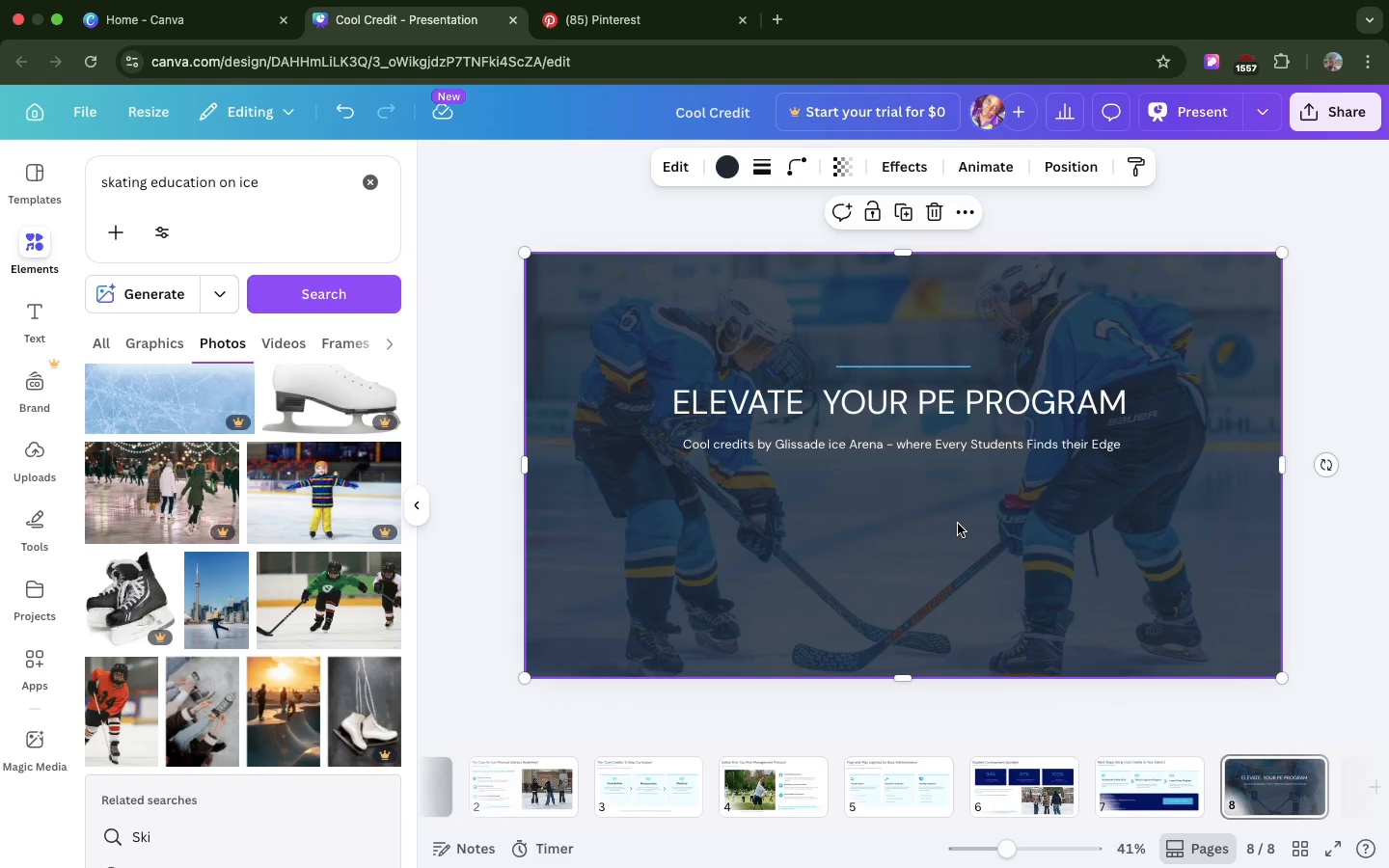 
key(Meta+V)
 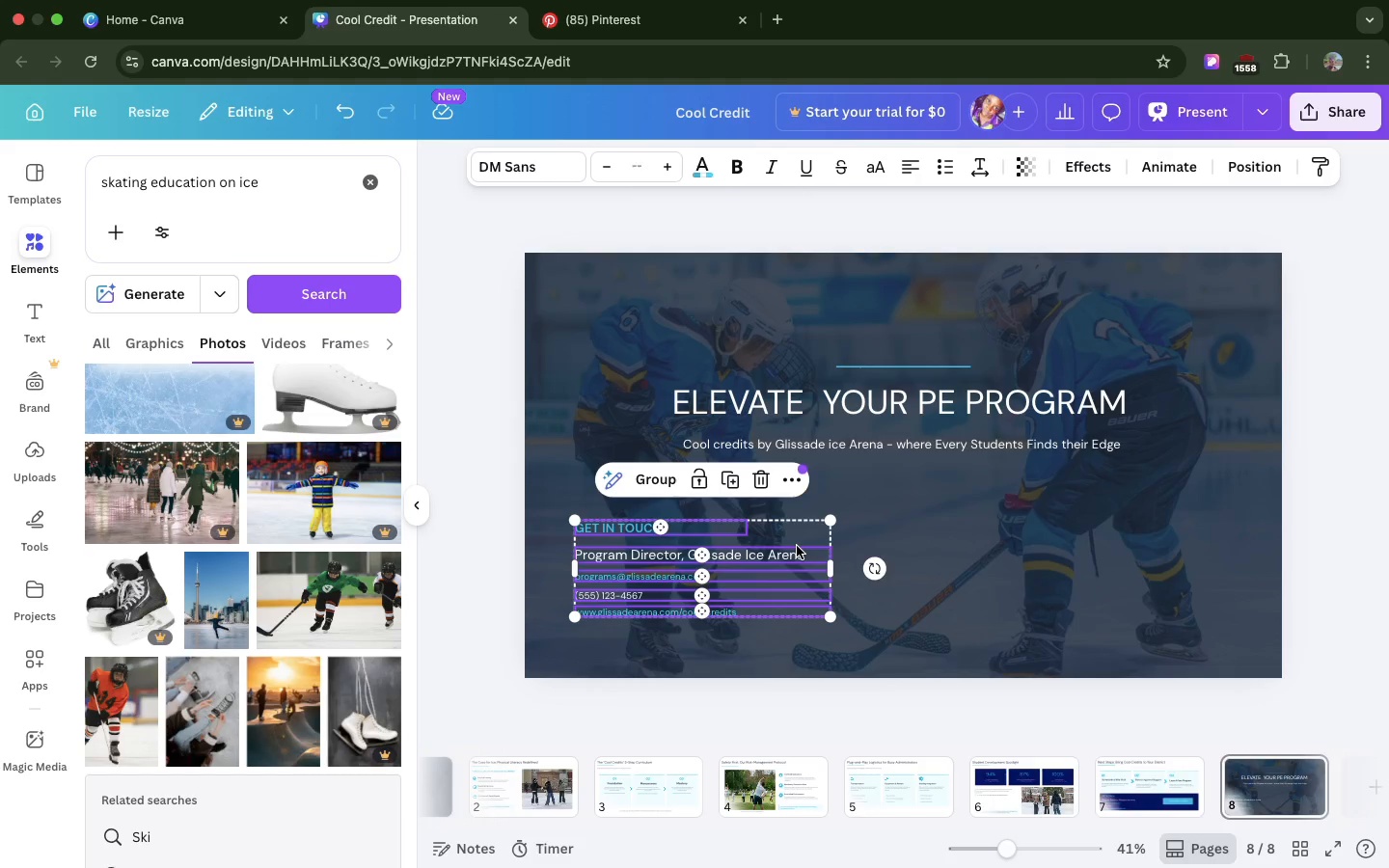 
left_click_drag(start_coordinate=[797, 546], to_coordinate=[982, 510])
 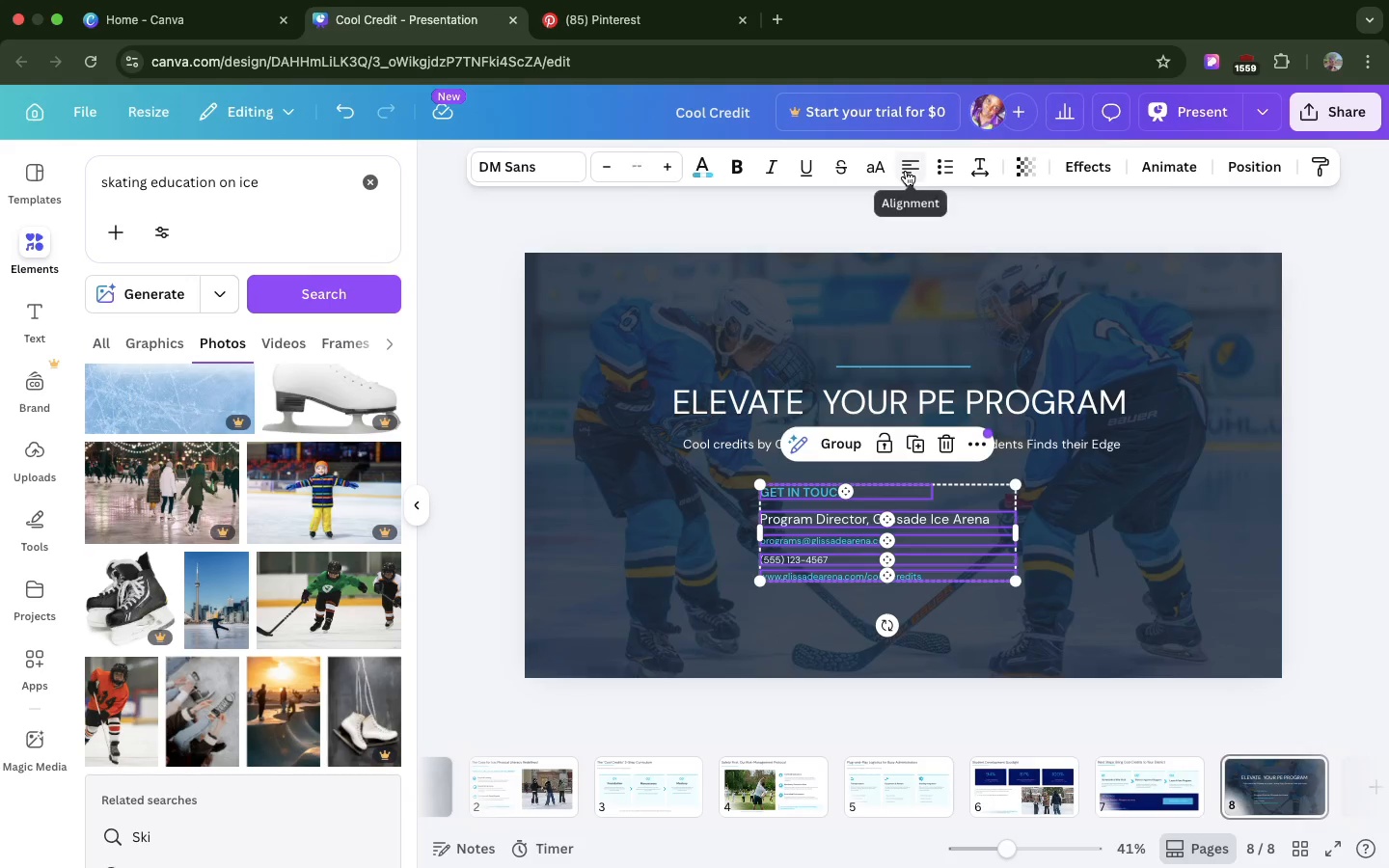 
left_click([906, 171])
 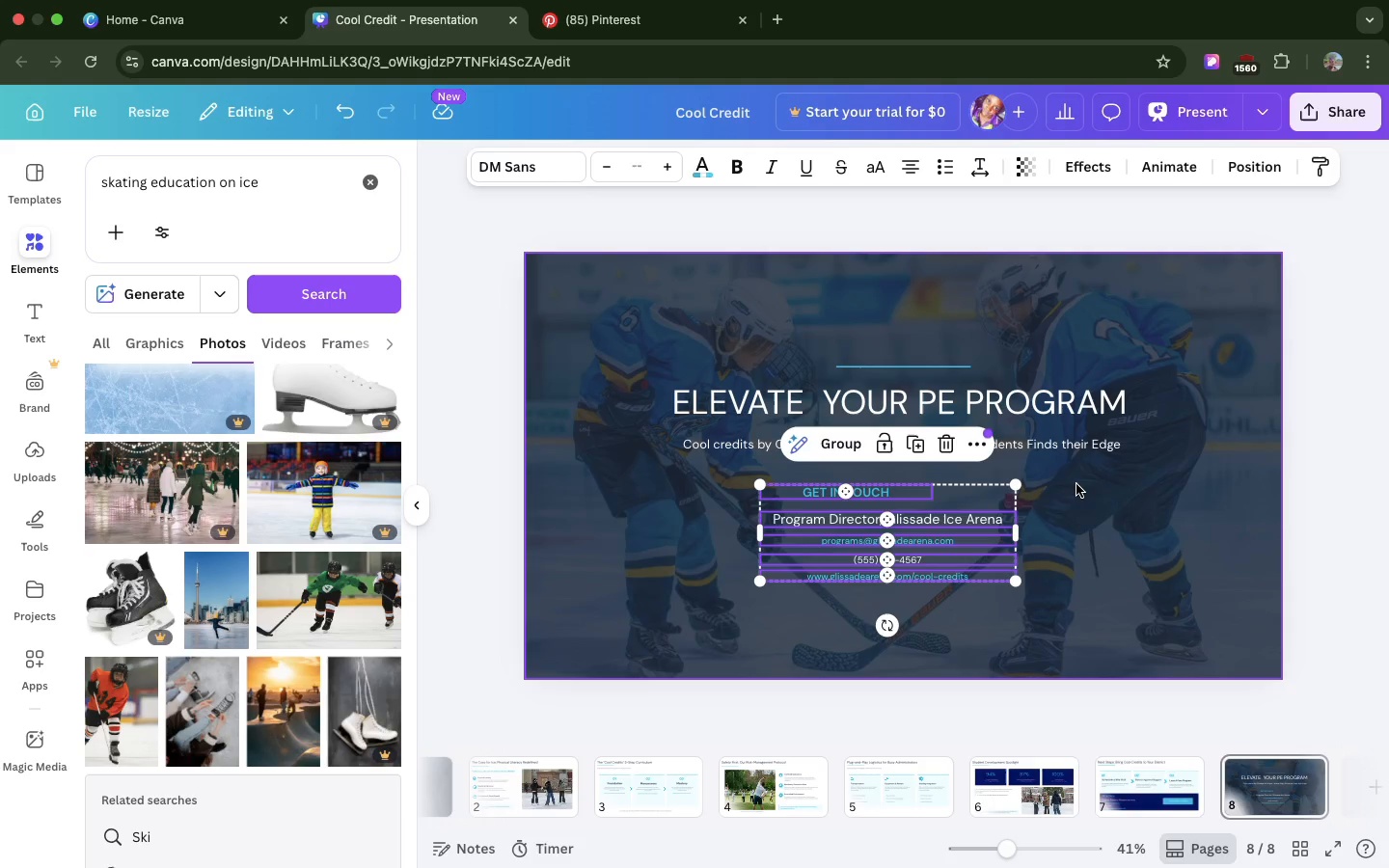 
left_click([1076, 484])
 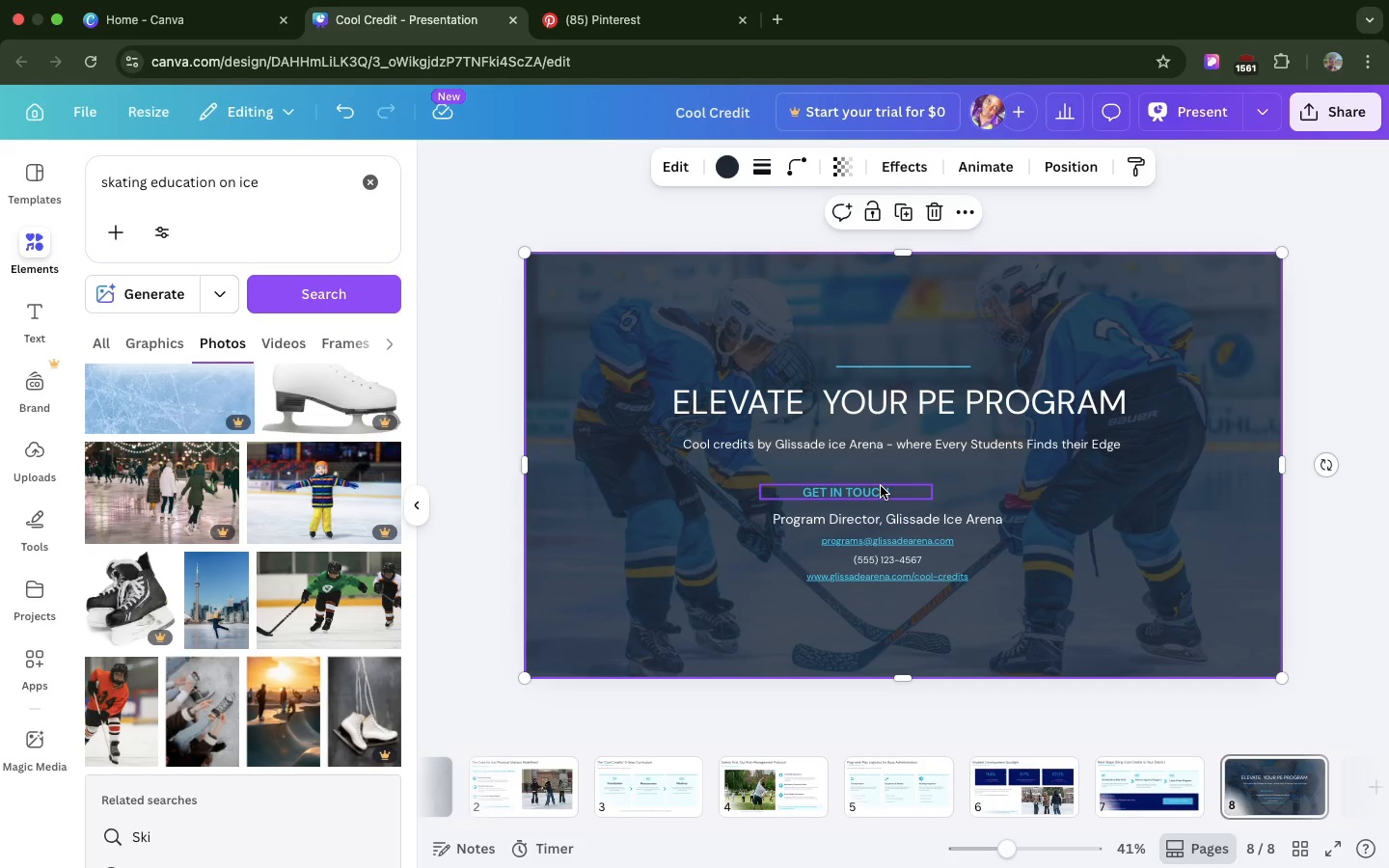 
left_click([881, 486])
 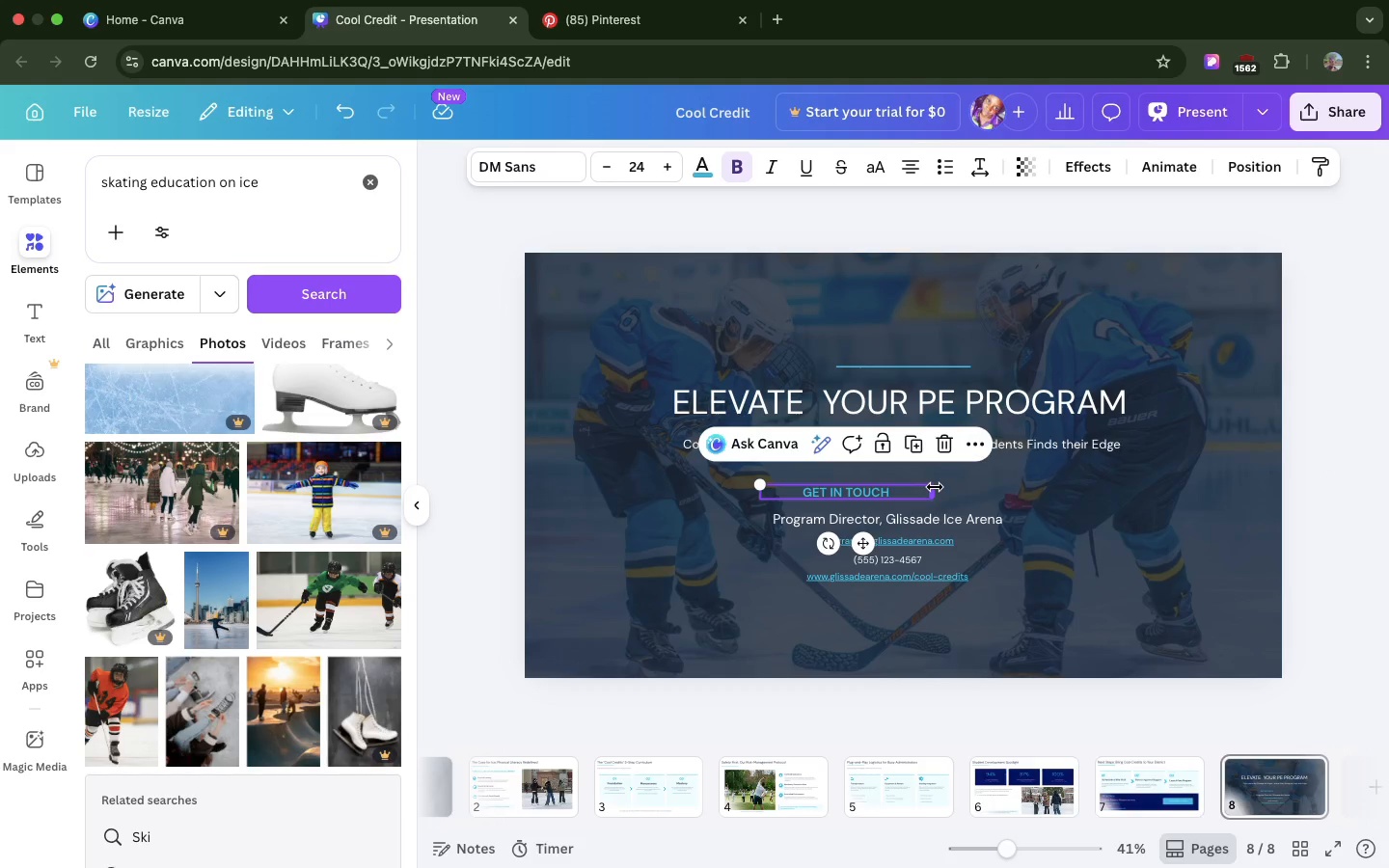 
left_click_drag(start_coordinate=[935, 487], to_coordinate=[1012, 483])
 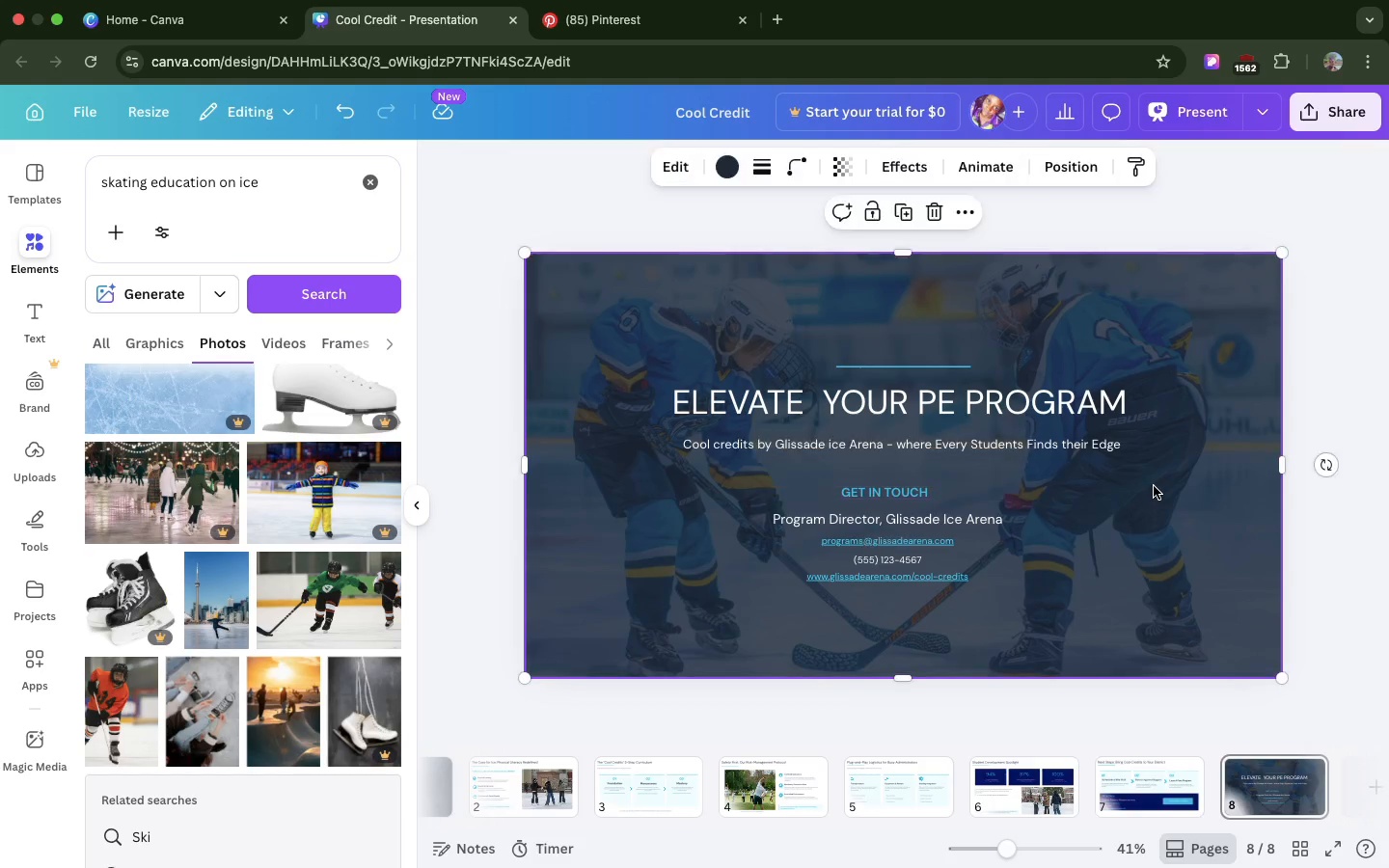 
left_click([1154, 486])
 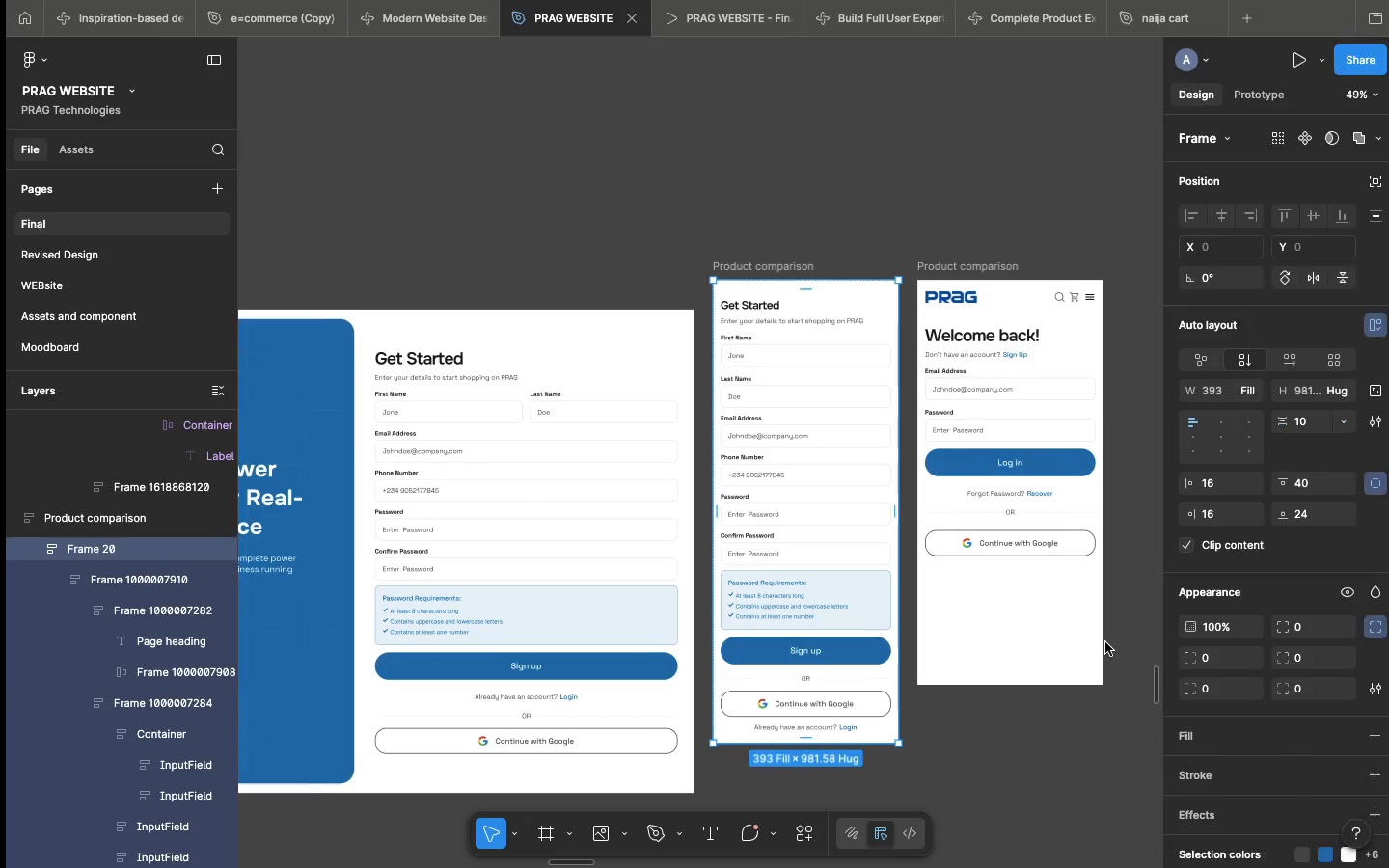 
wait(22.18)
 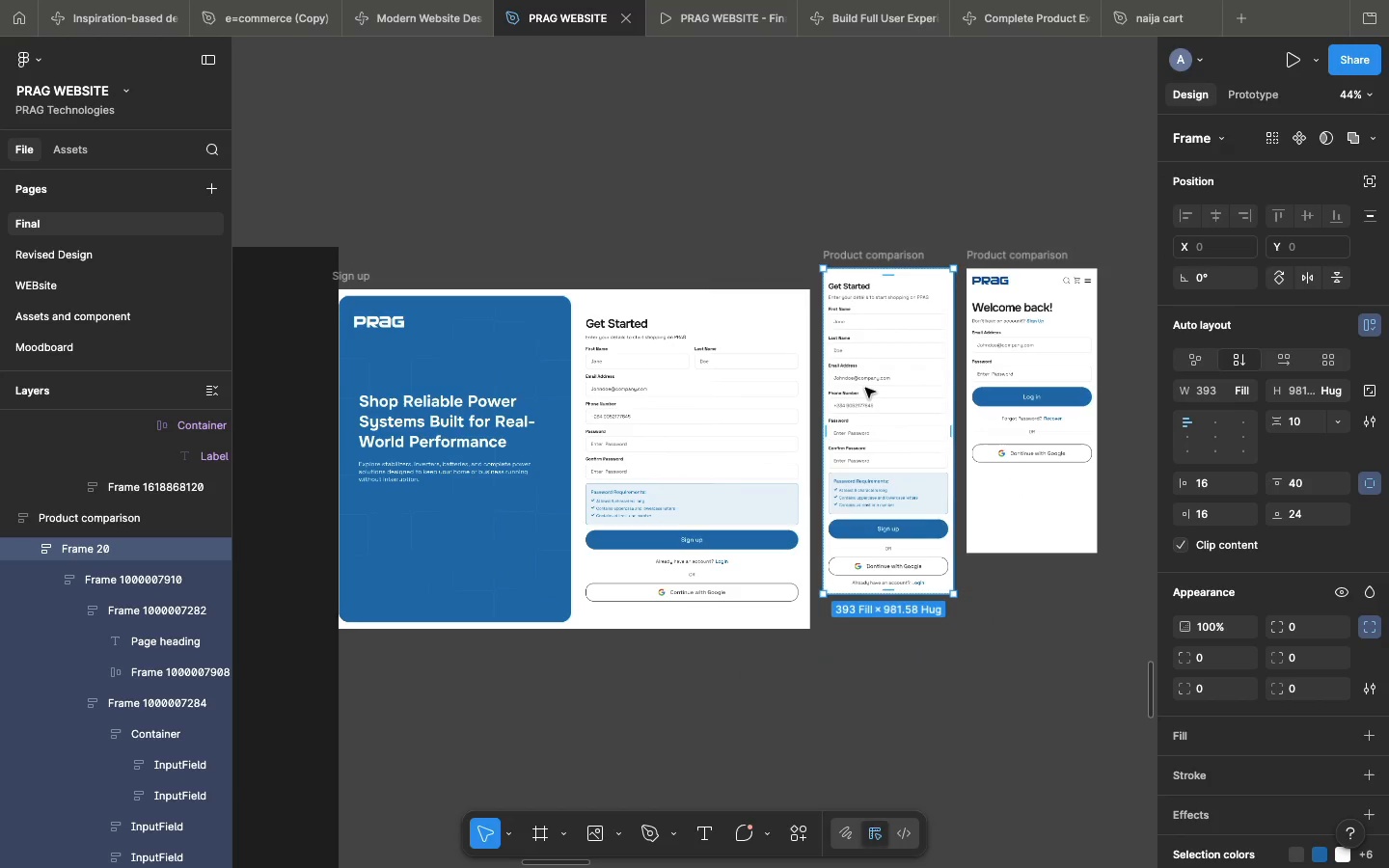 
key(Backspace)
 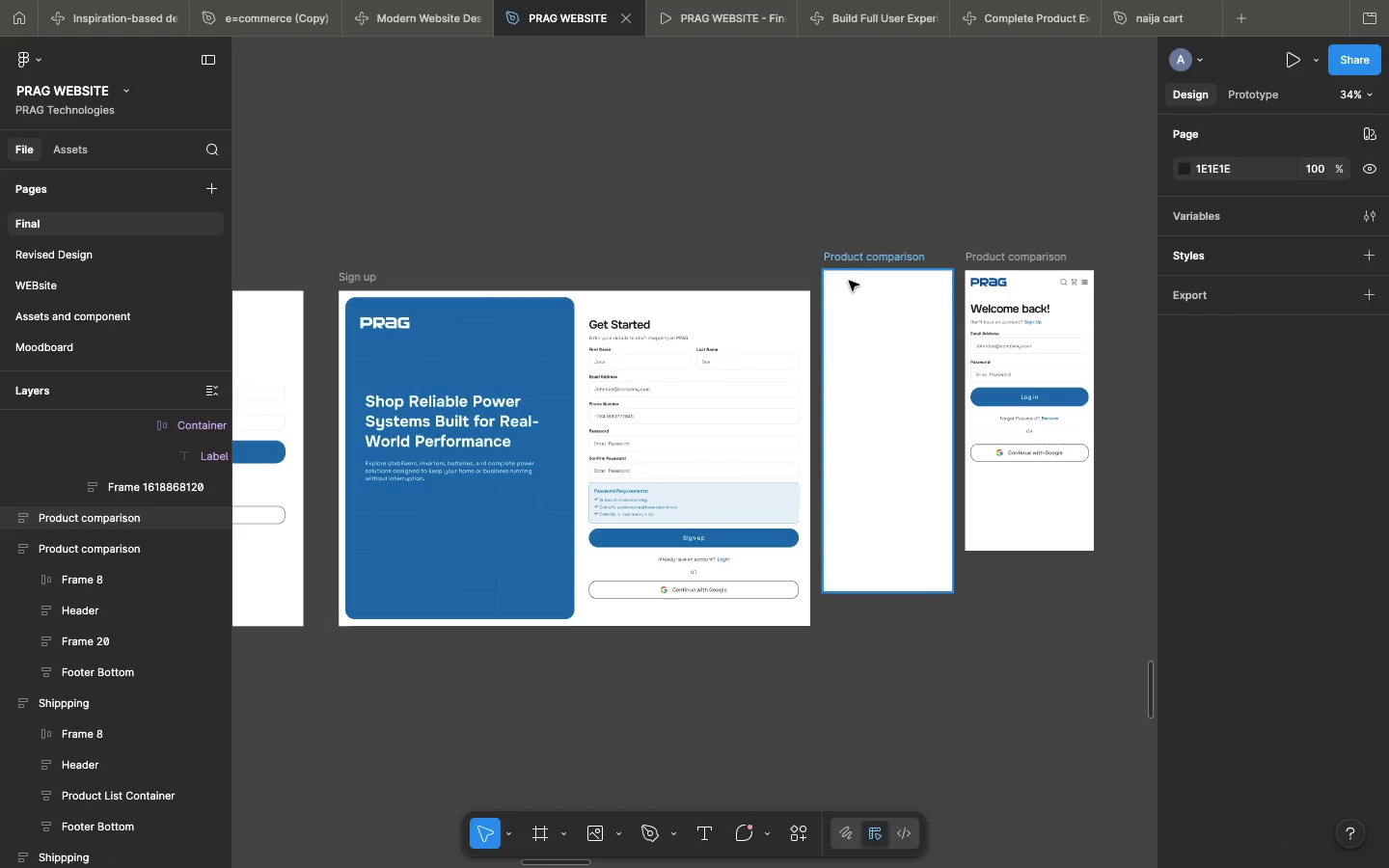 
scroll: coordinate [865, 388], scroll_direction: down, amount: 6.0
 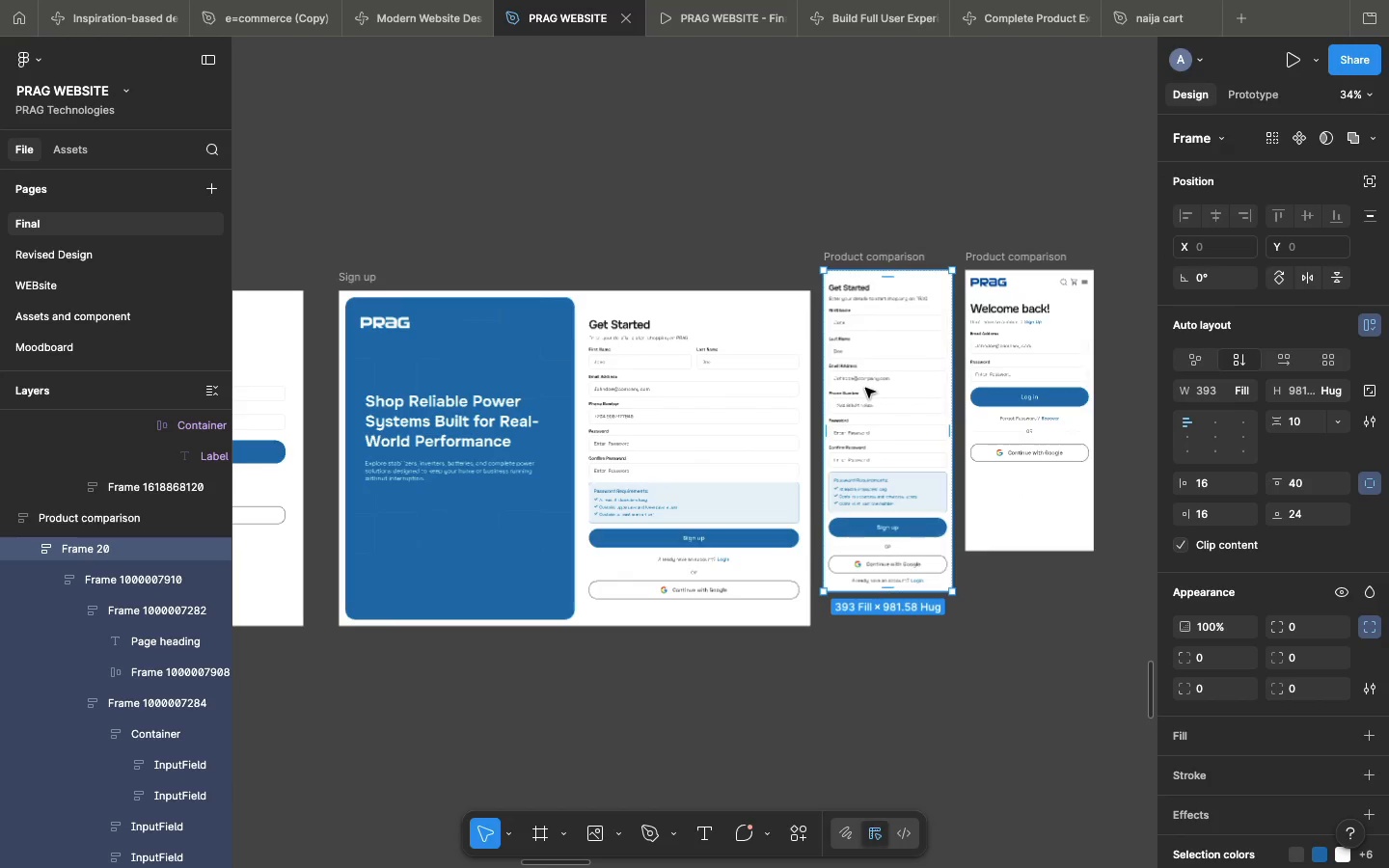 
left_click([855, 258])
 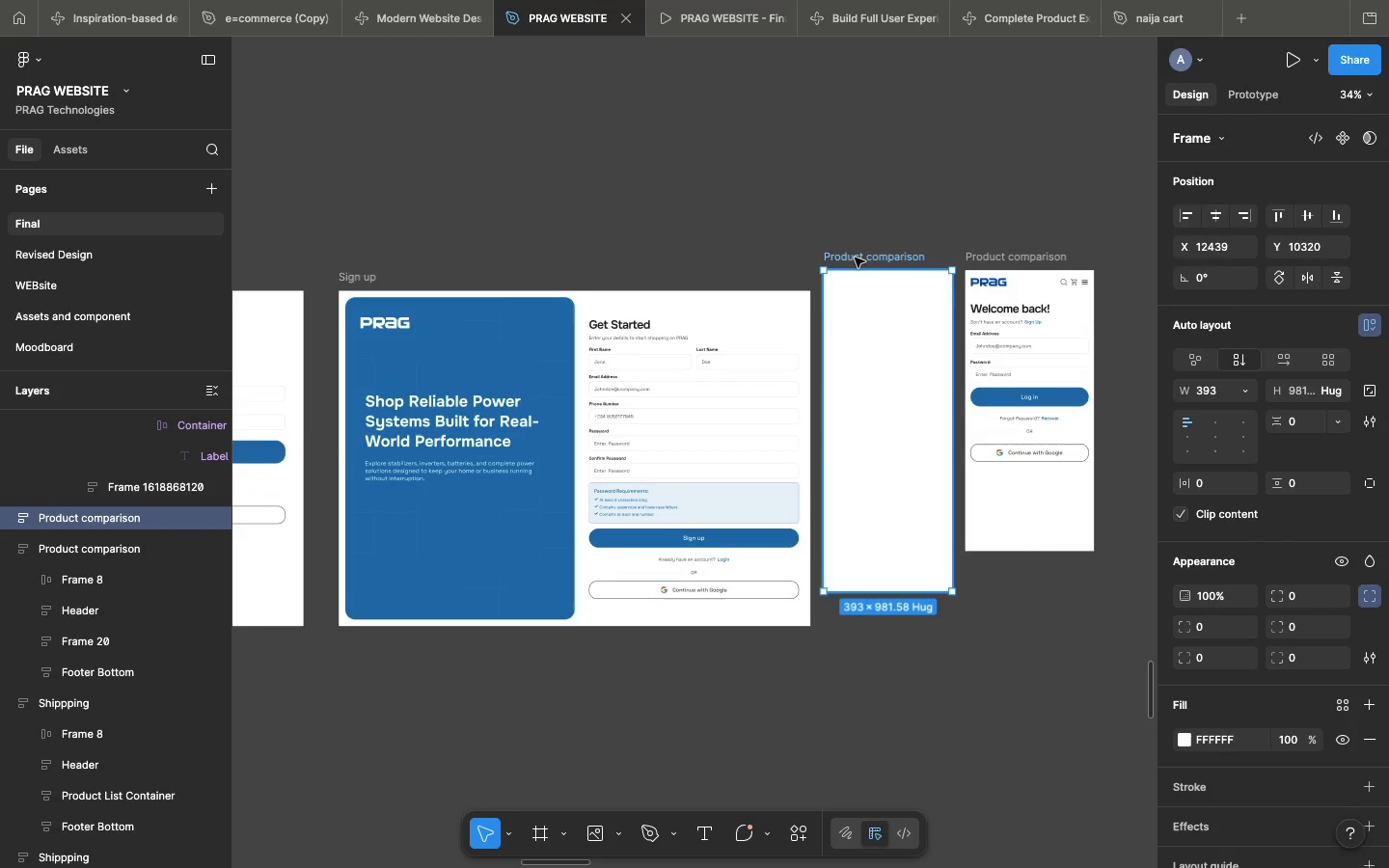 
wait(5.62)
 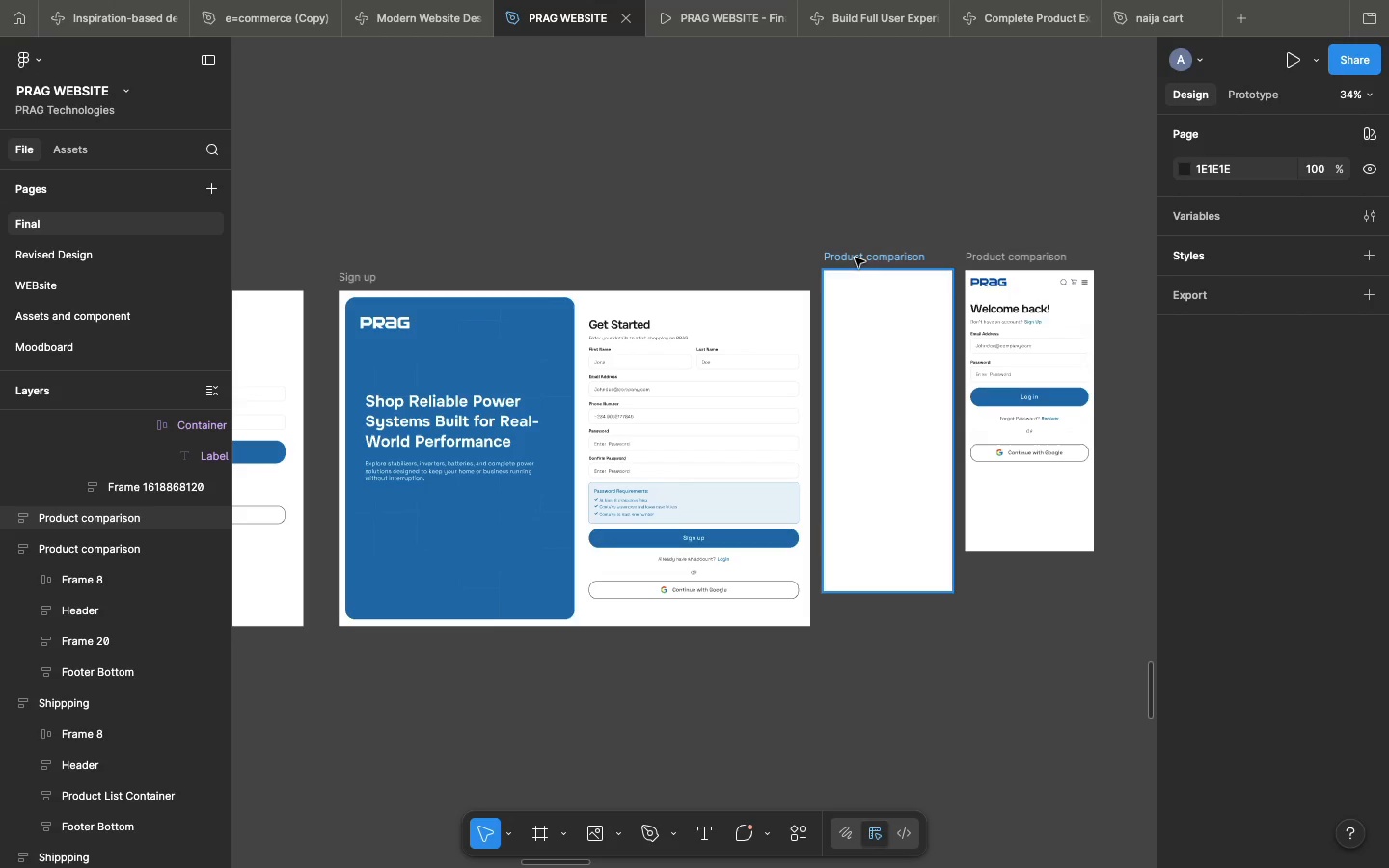 
left_click([855, 258])
 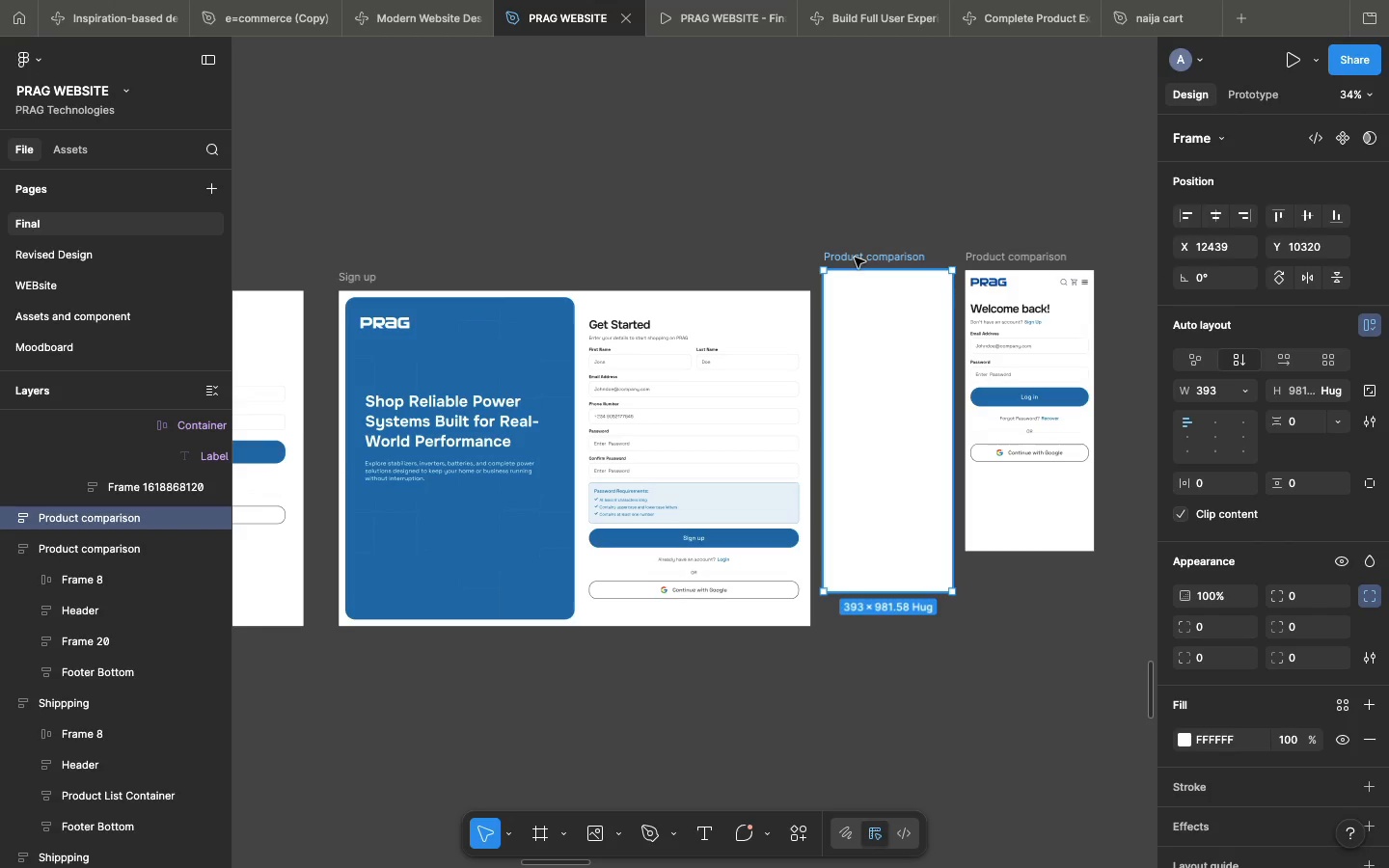 
key(Backspace)
 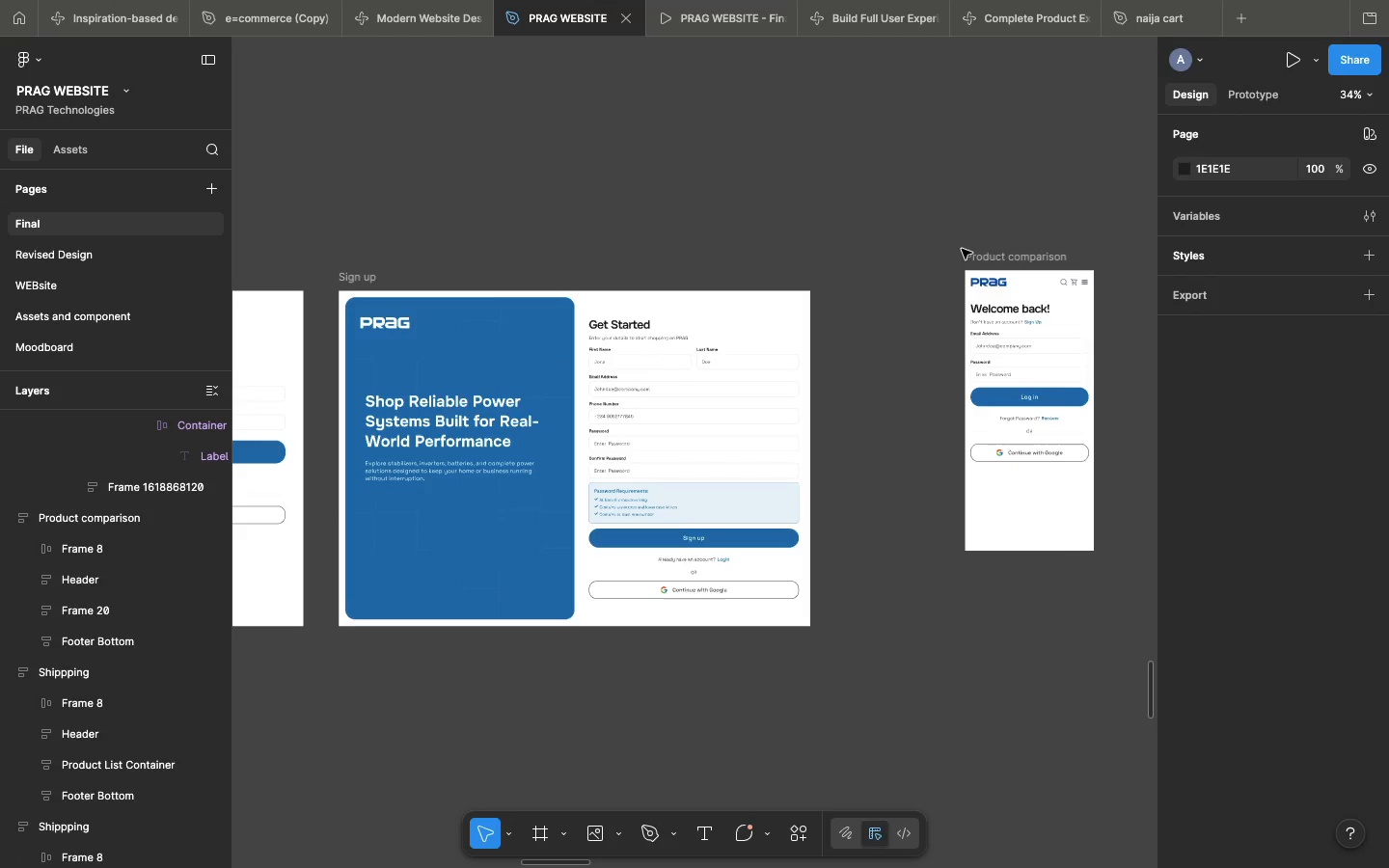 
left_click([963, 253])
 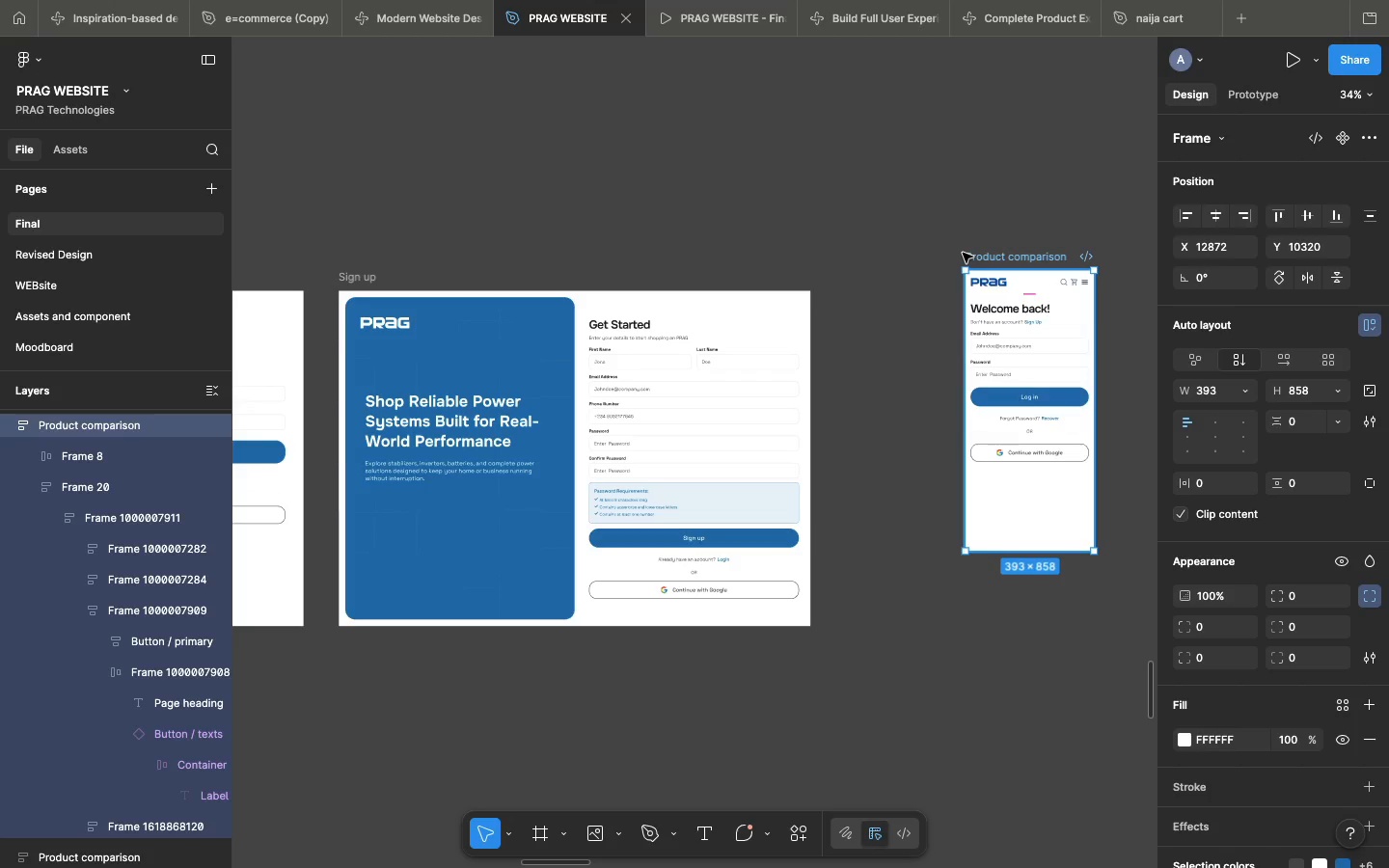 
hold_key(key=Backspace, duration=1.5)
 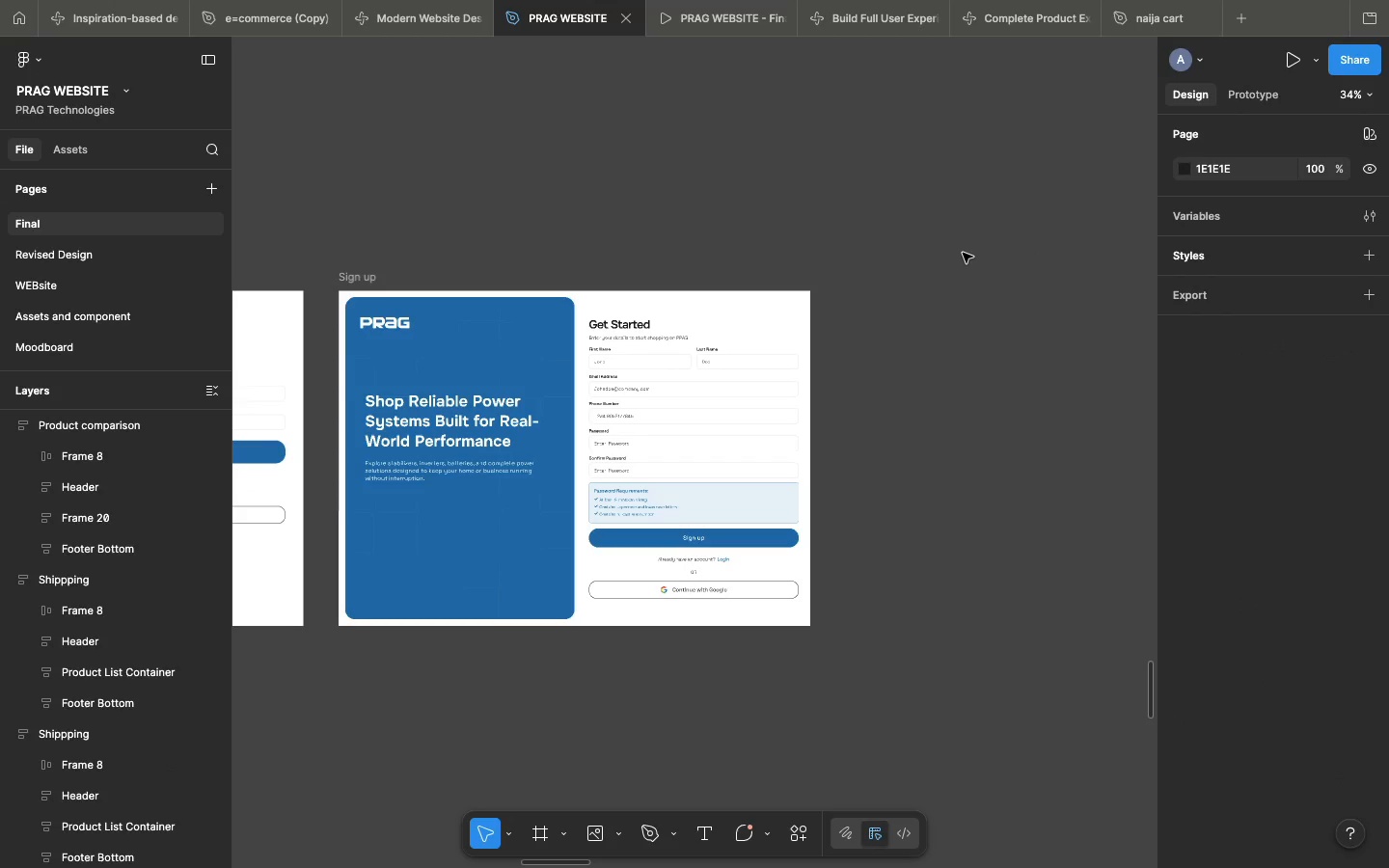 
key(Backspace)
 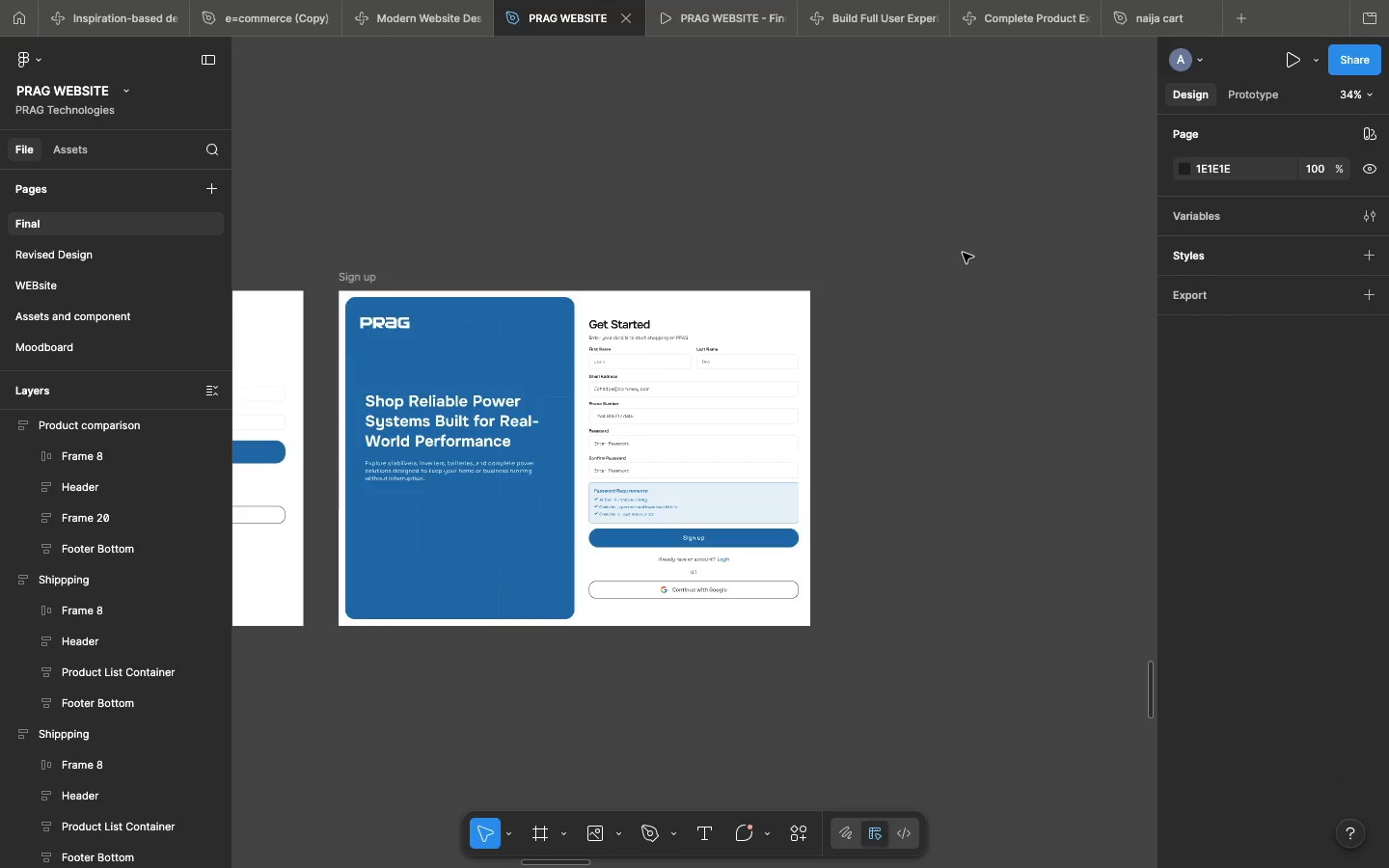 
key(Backspace)
 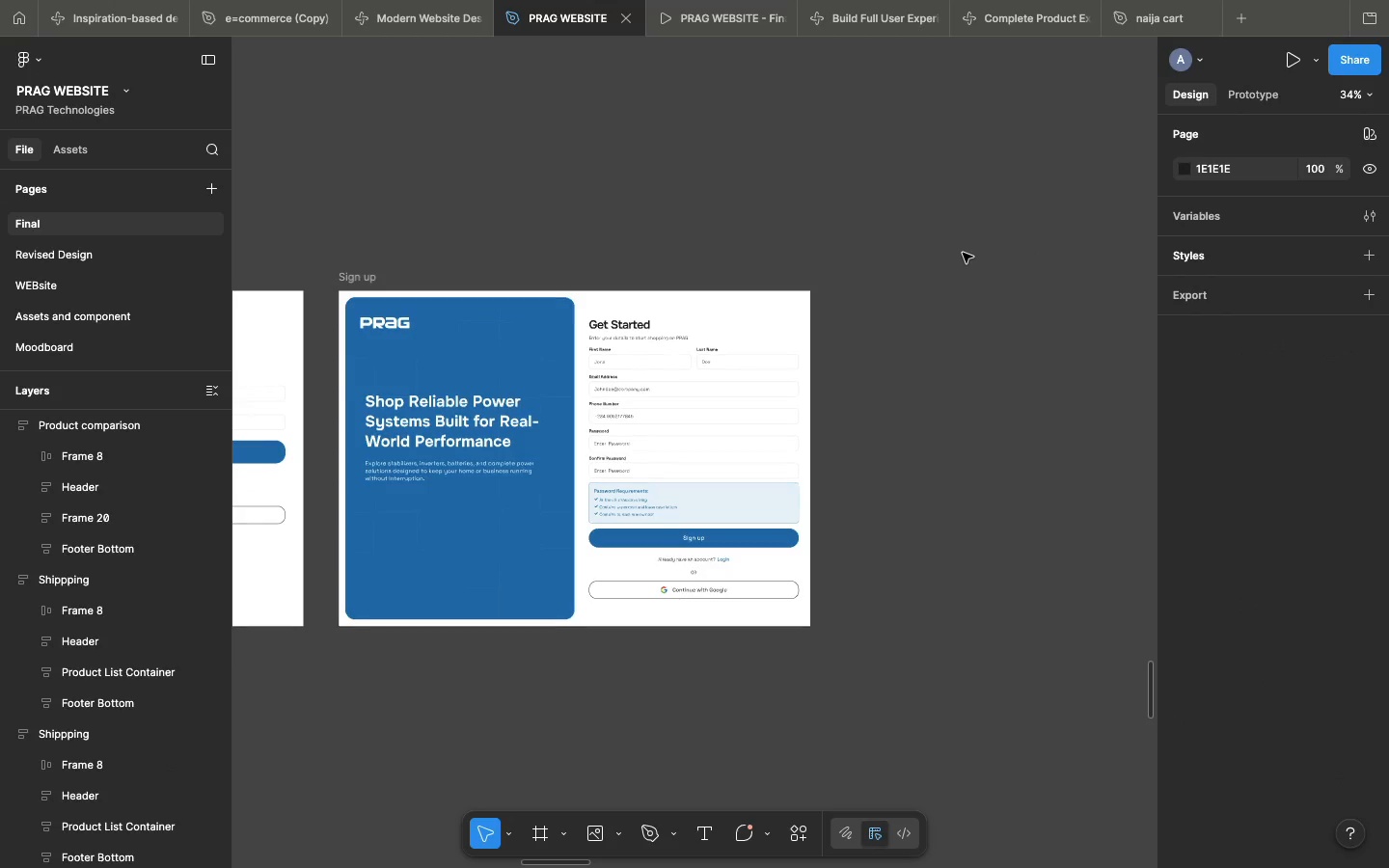 
key(Backspace)
 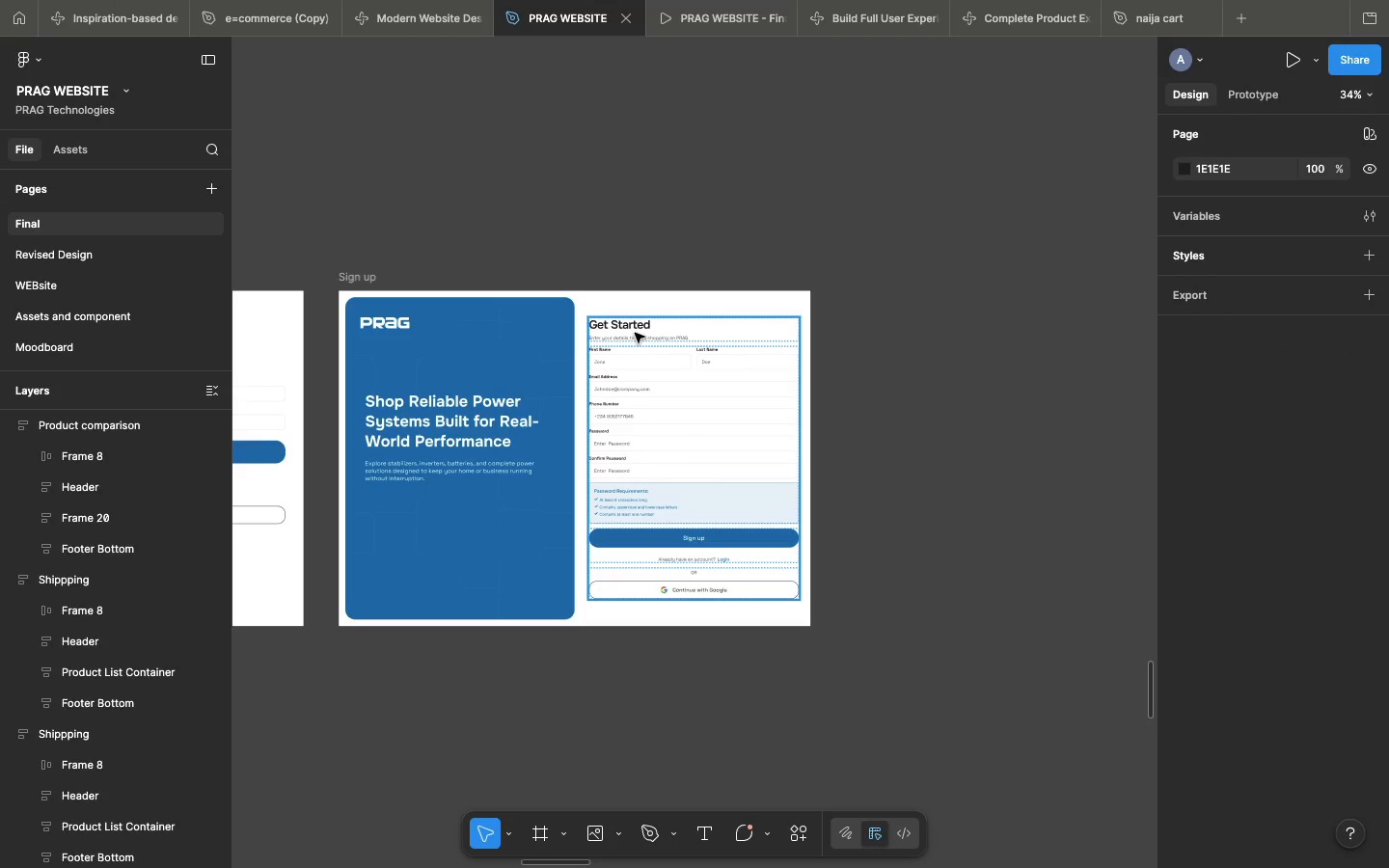 
scroll: coordinate [635, 333], scroll_direction: up, amount: 5.0
 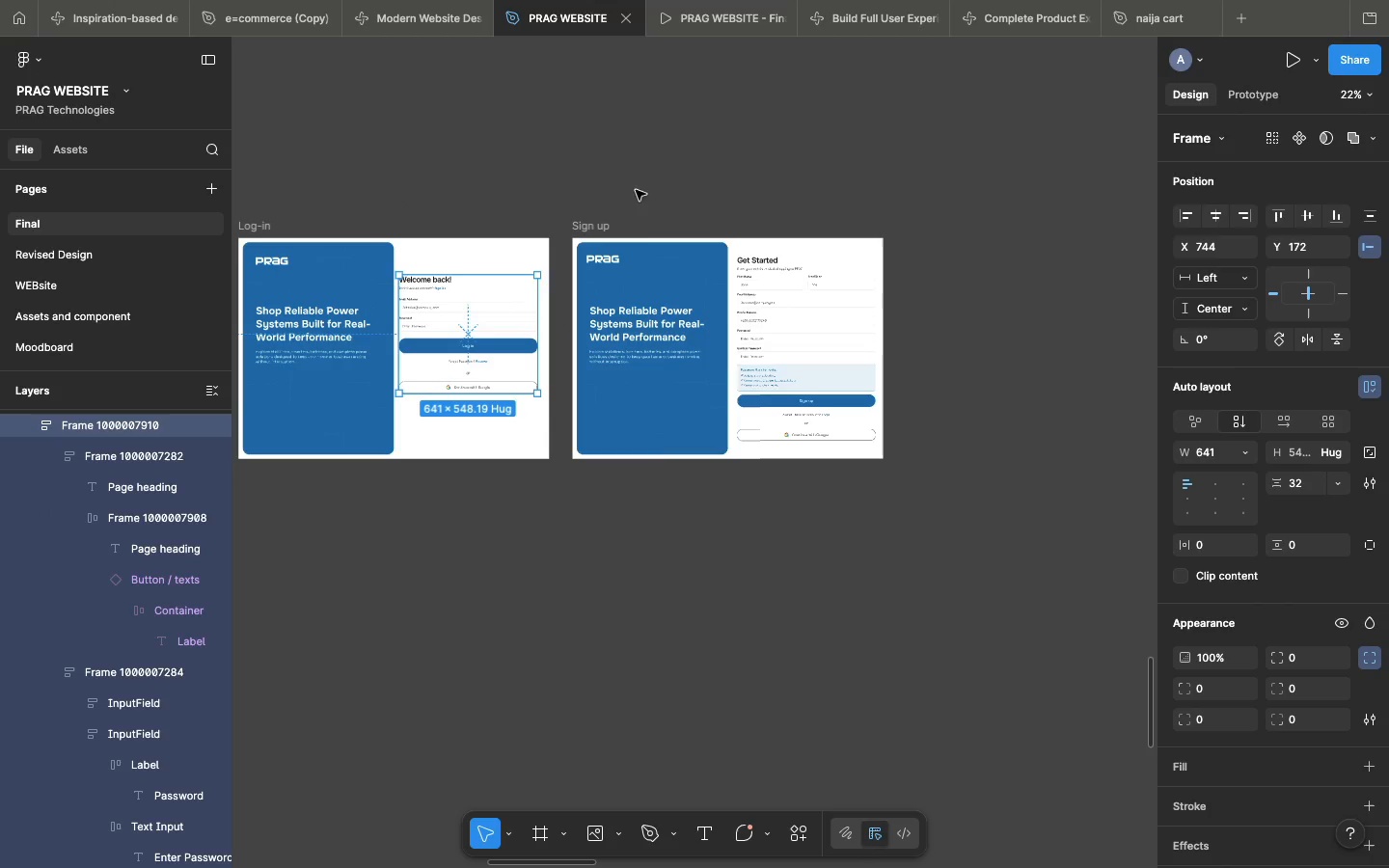 
wait(11.16)
 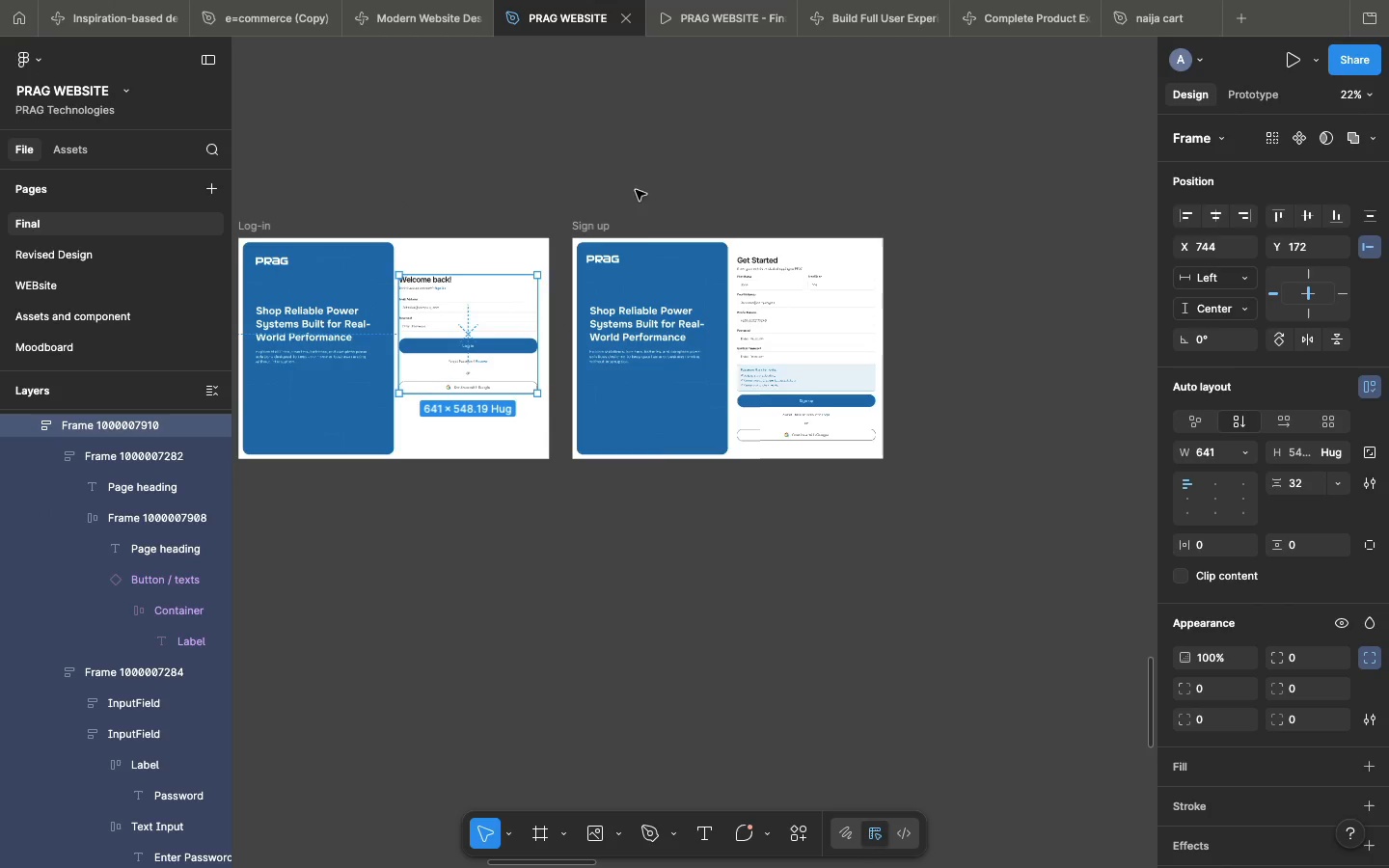 
left_click([1131, 20])
 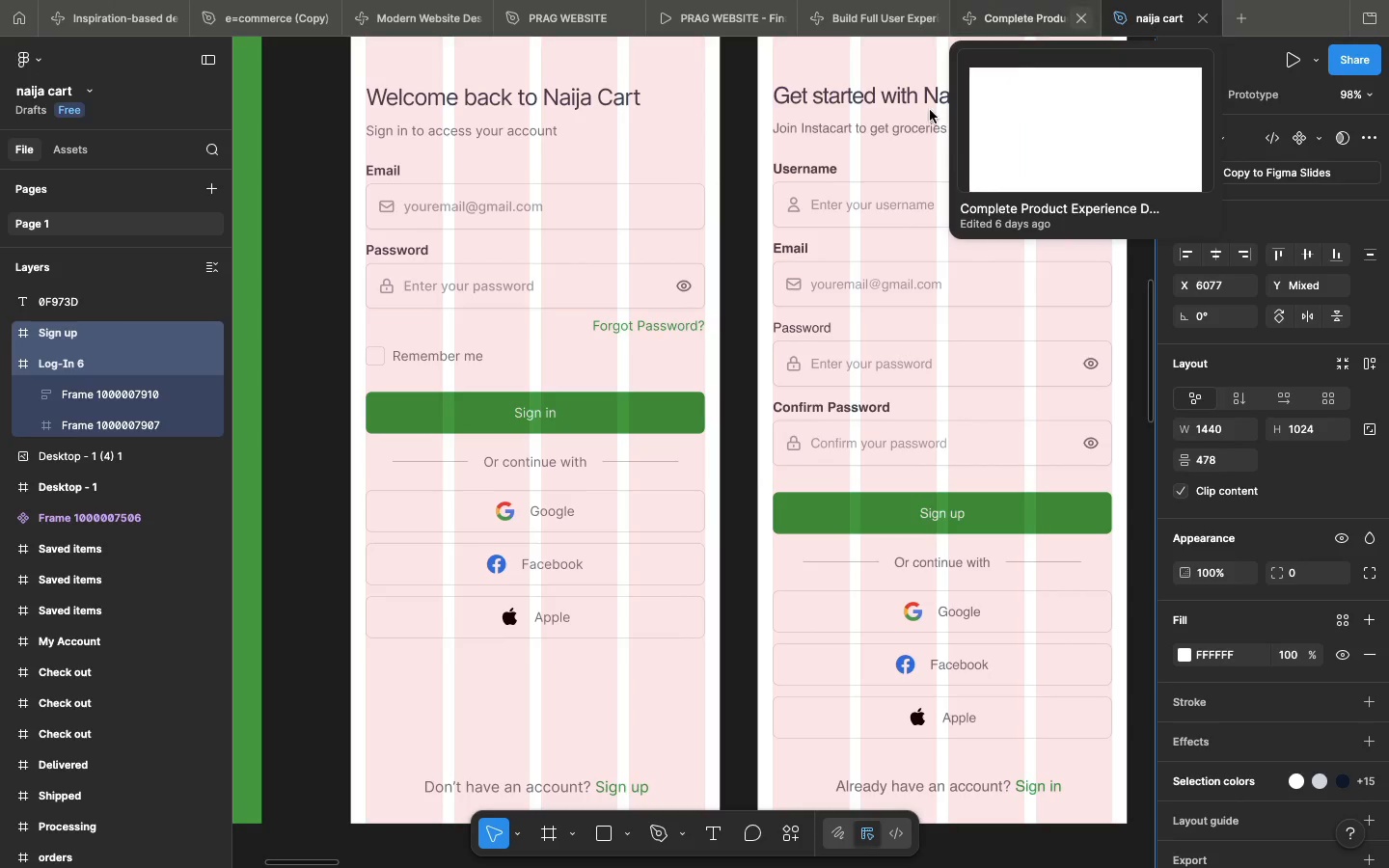 
scroll: coordinate [797, 242], scroll_direction: up, amount: 1.0
 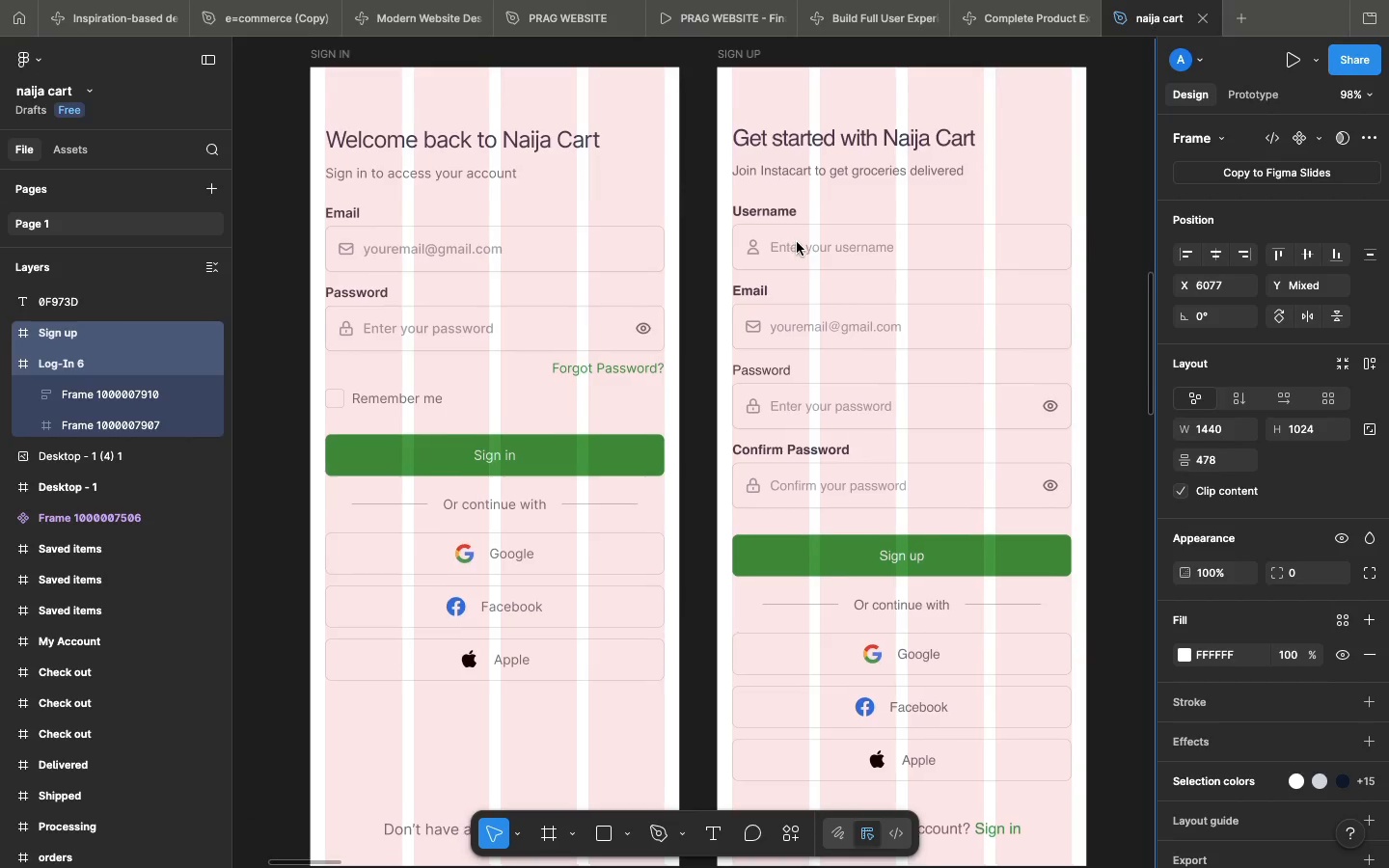 
left_click([699, 167])
 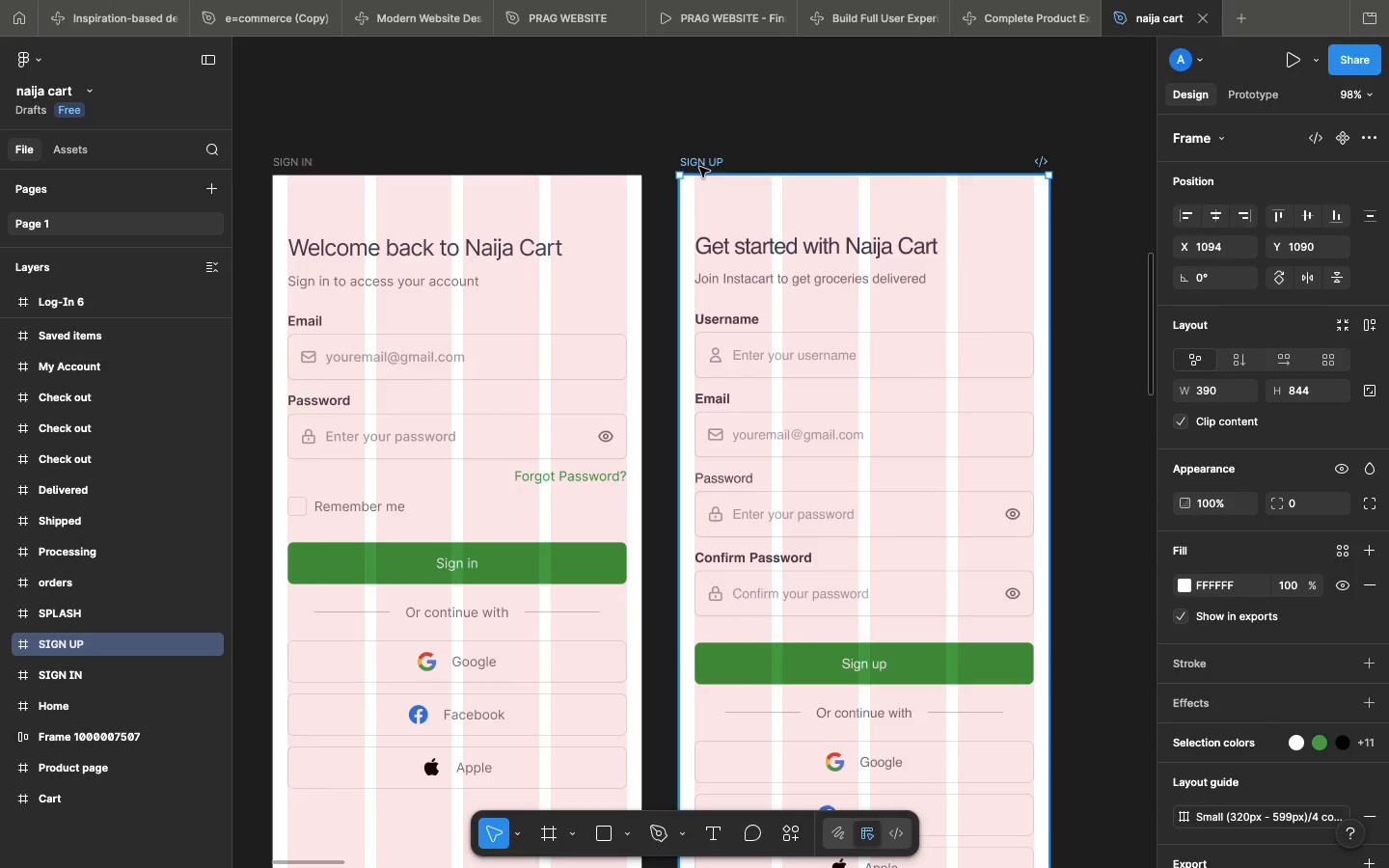 
scroll: coordinate [797, 242], scroll_direction: down, amount: 1.0
 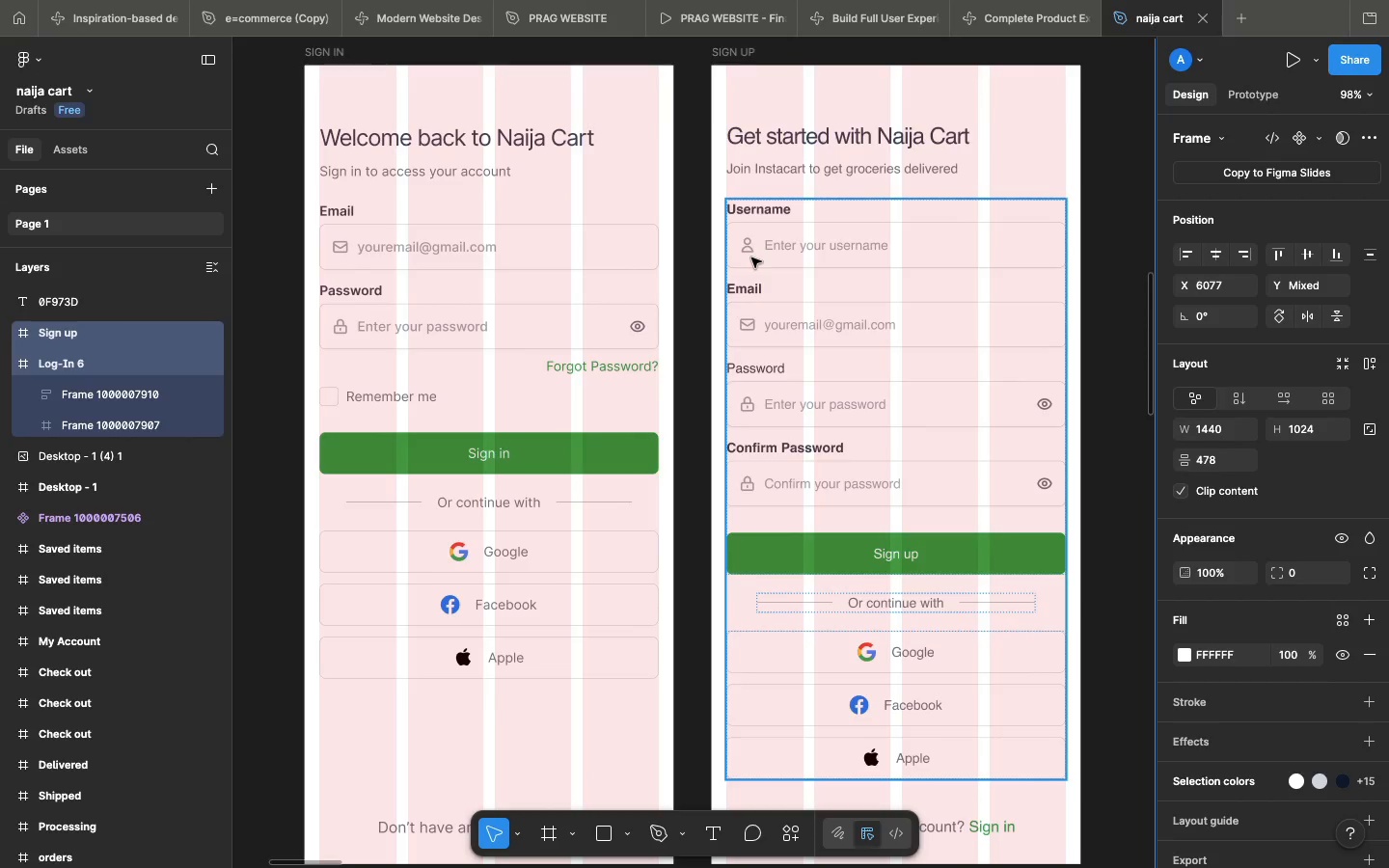 
scroll: coordinate [751, 258], scroll_direction: up, amount: 18.0
 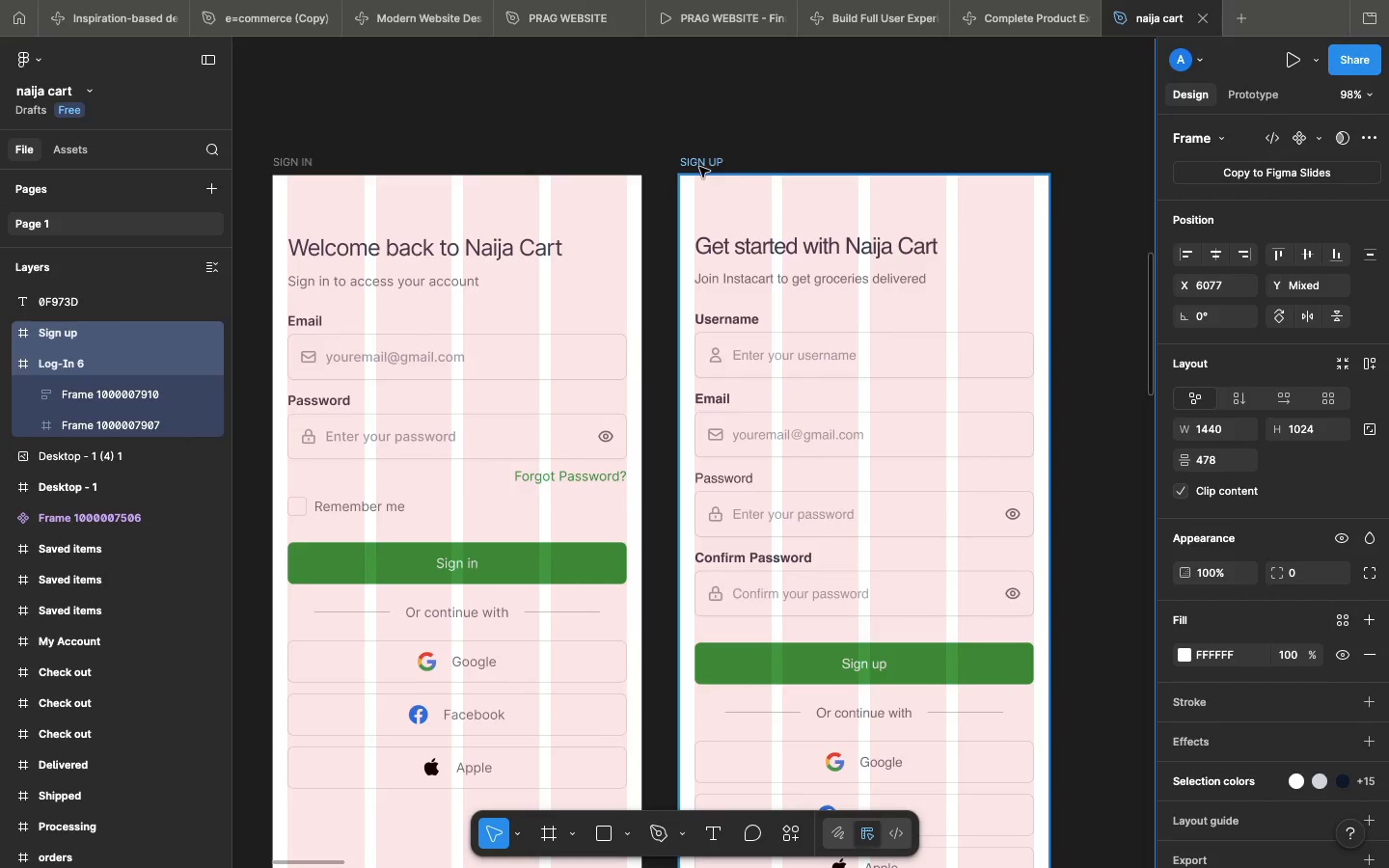 
hold_key(key=ShiftLeft, duration=2.38)
left_click([305, 168])
 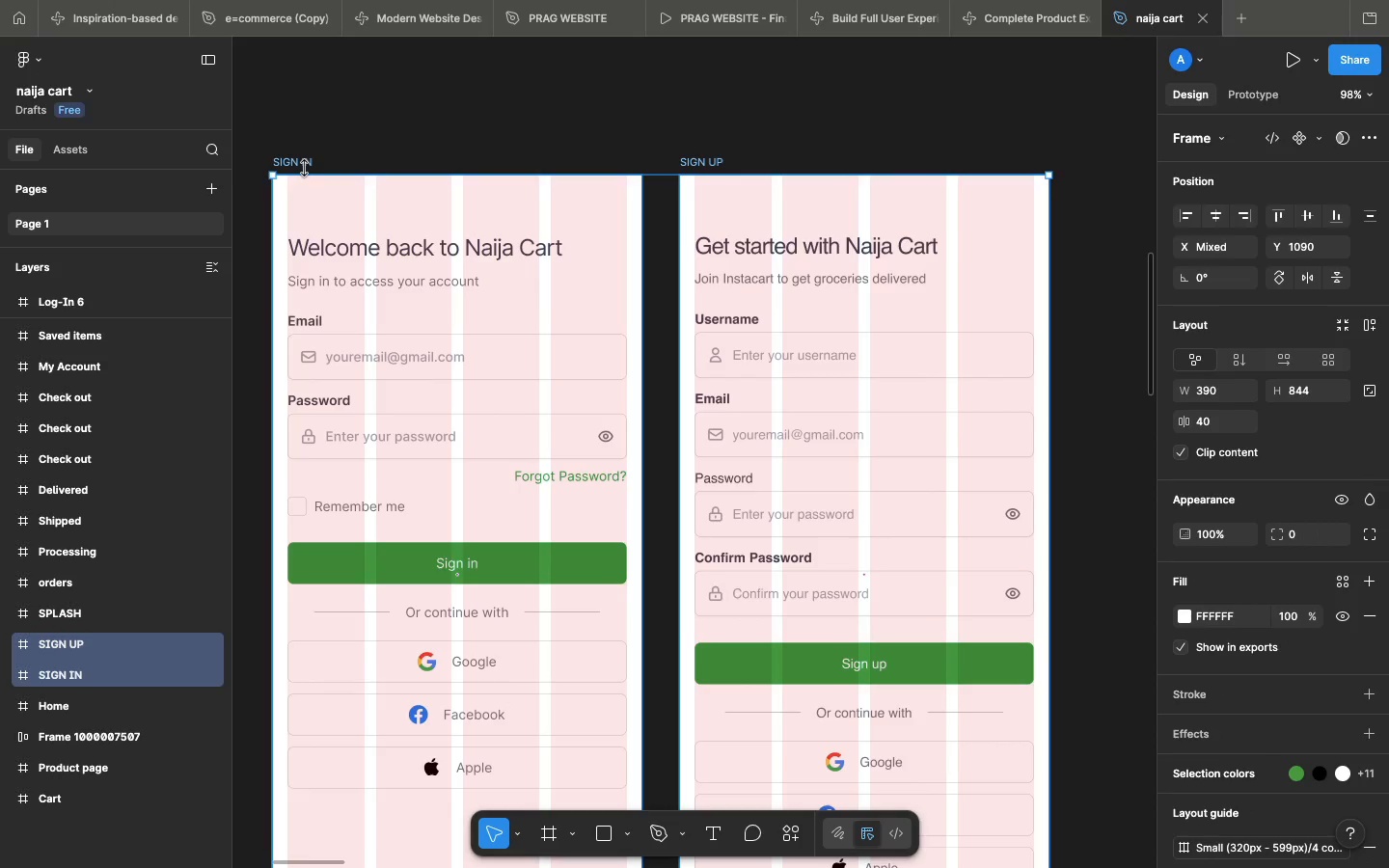 
key(Meta+C)
 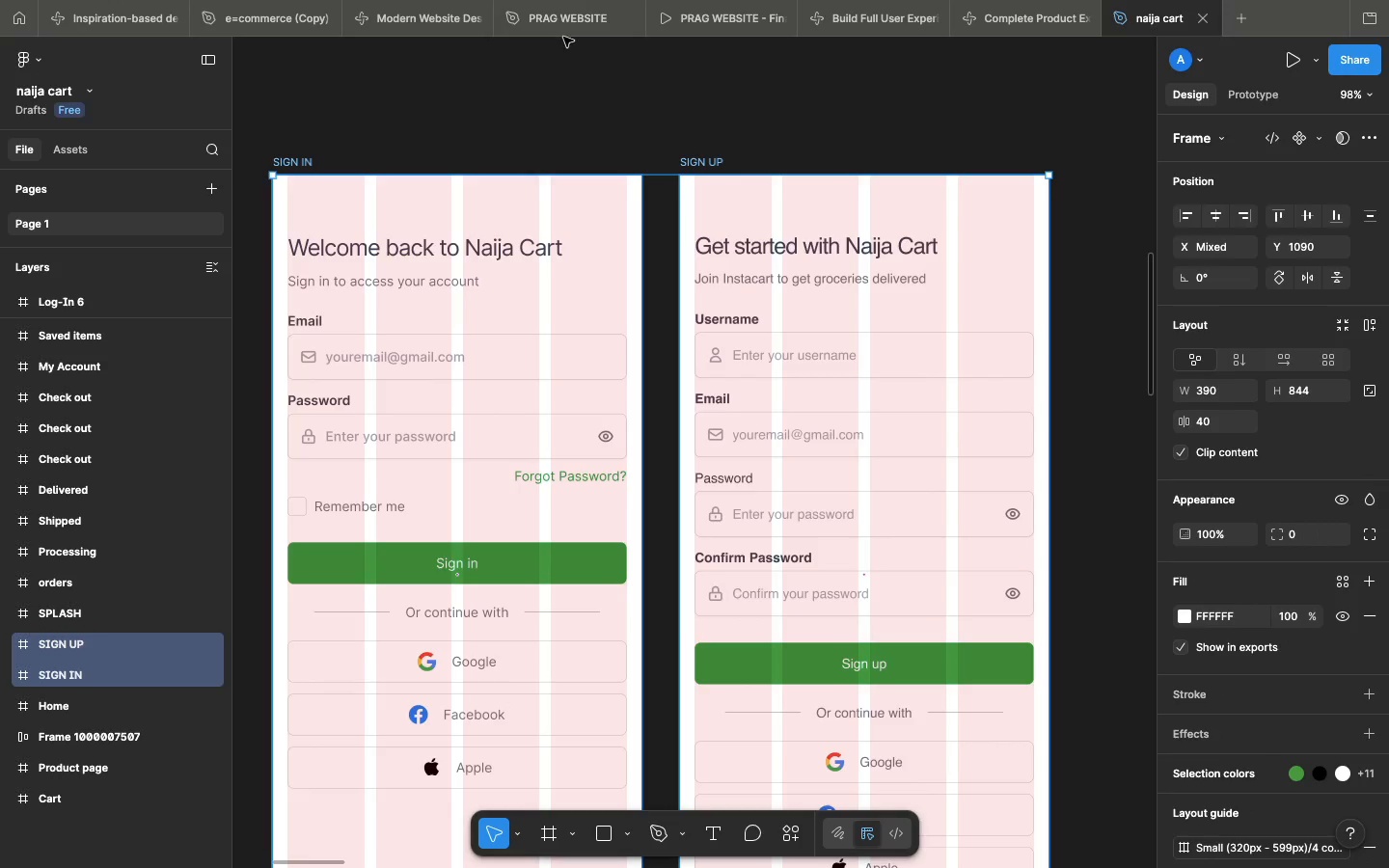 
left_click([561, 22])
 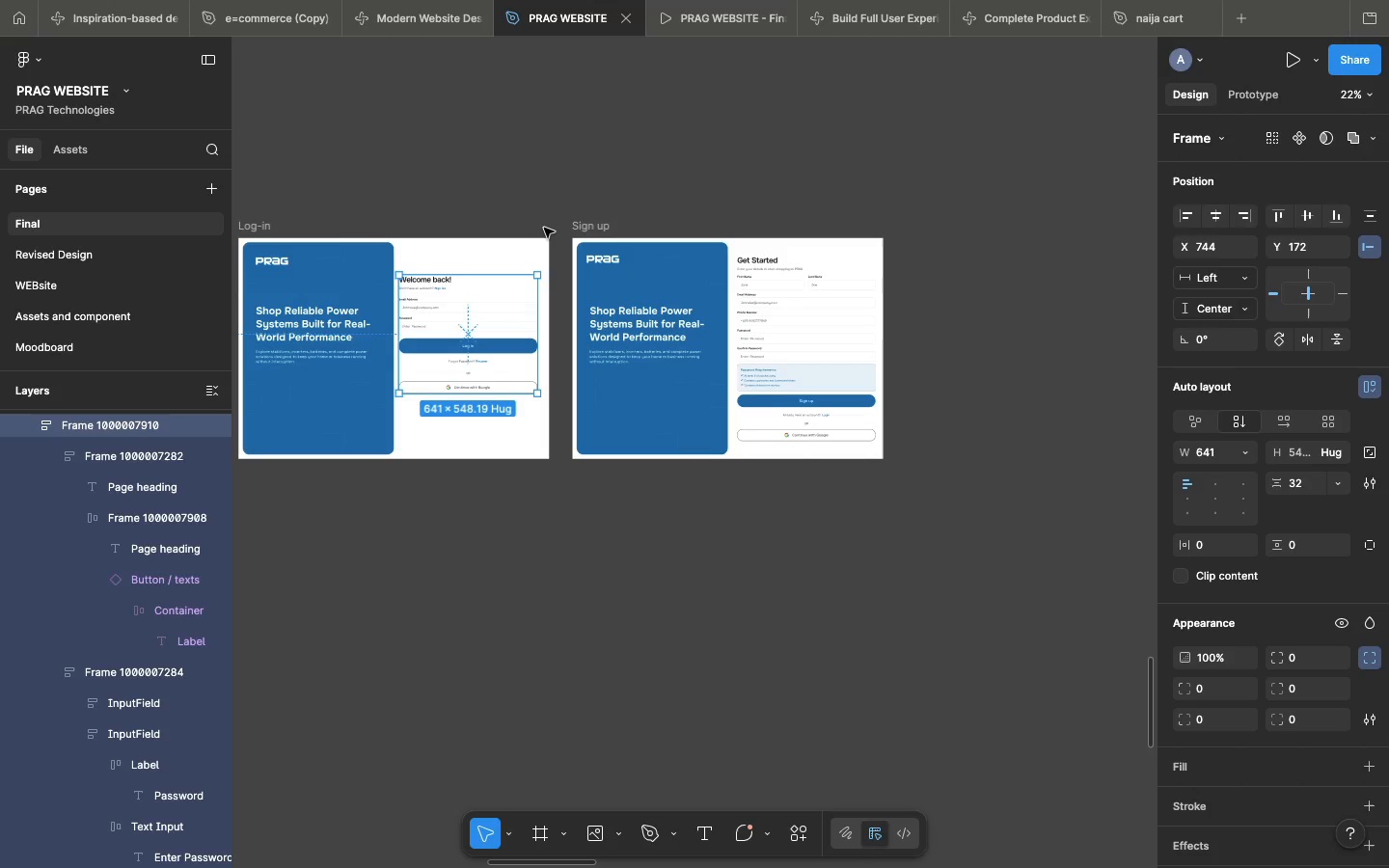 
wait(32.38)
 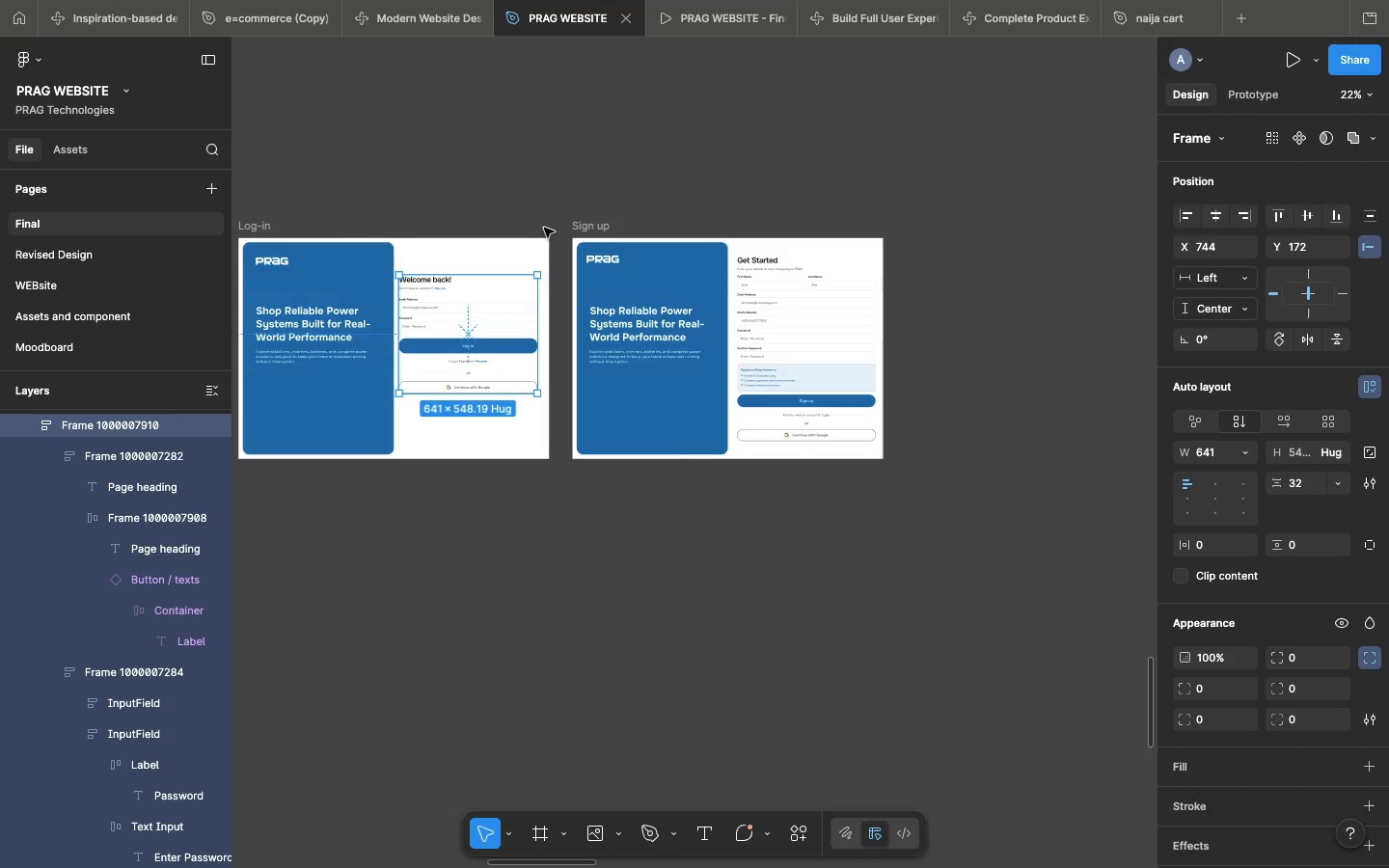 
left_click([964, 271])
 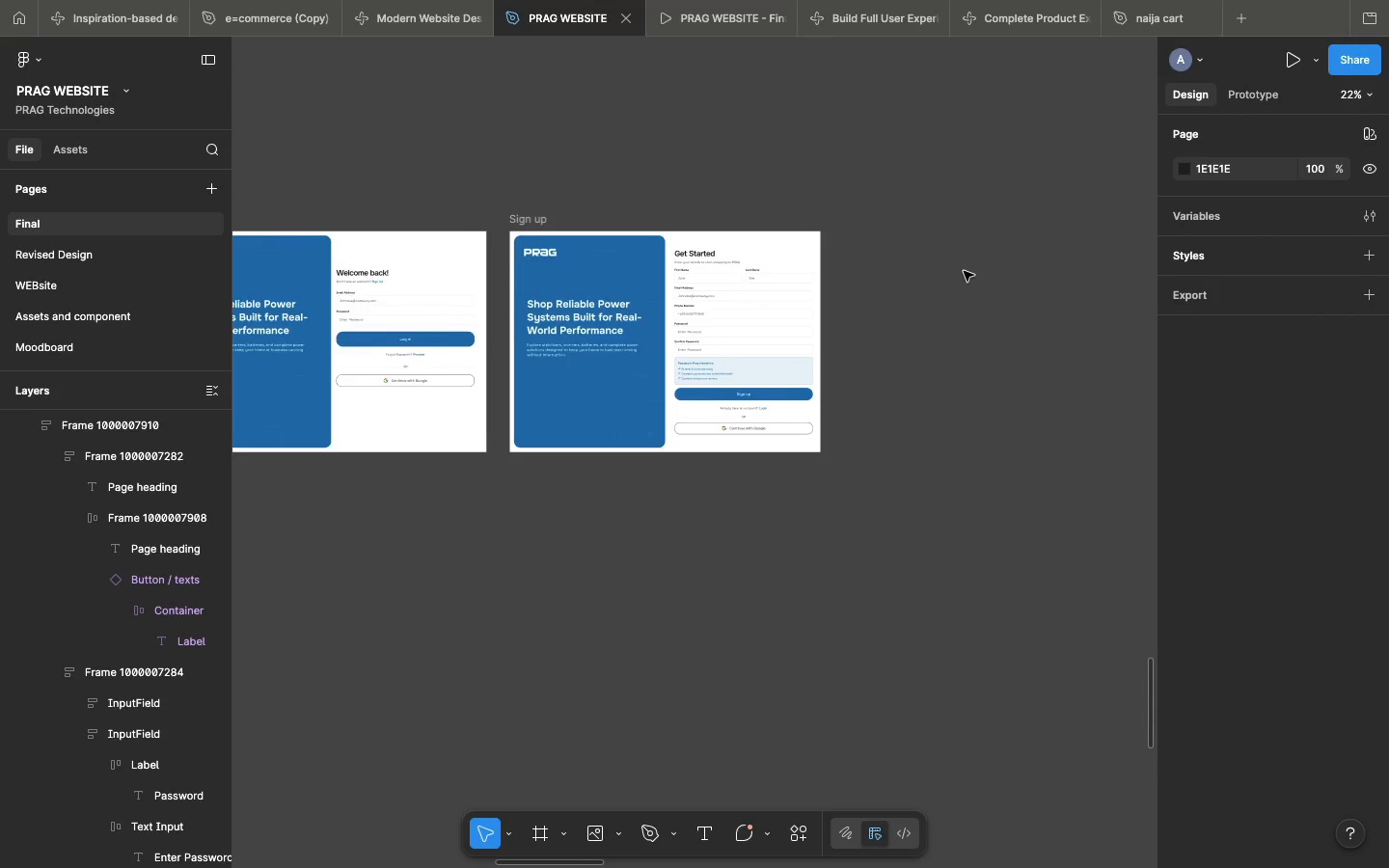 
key(Meta+V)
 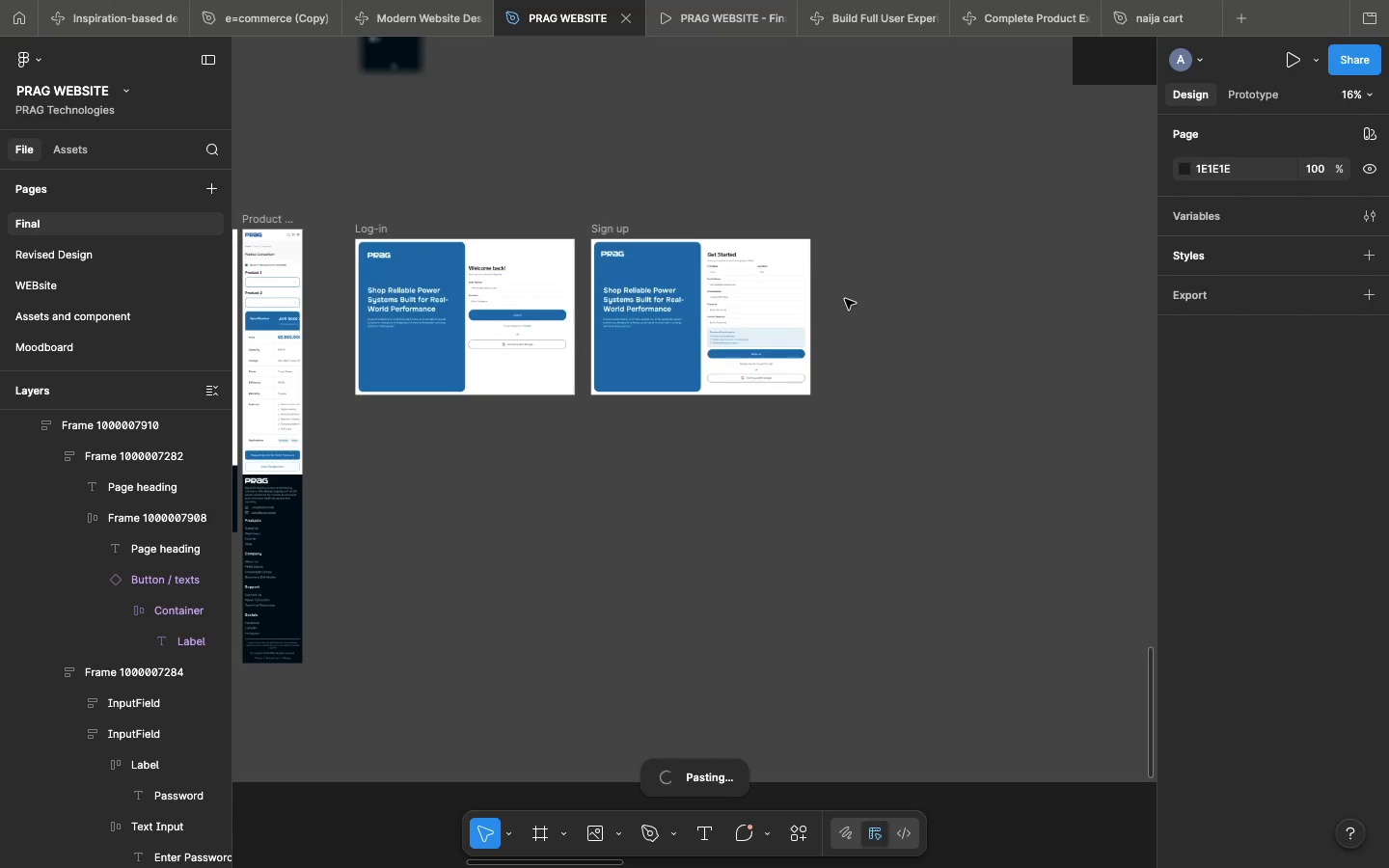 
scroll: coordinate [964, 271], scroll_direction: down, amount: 20.0
 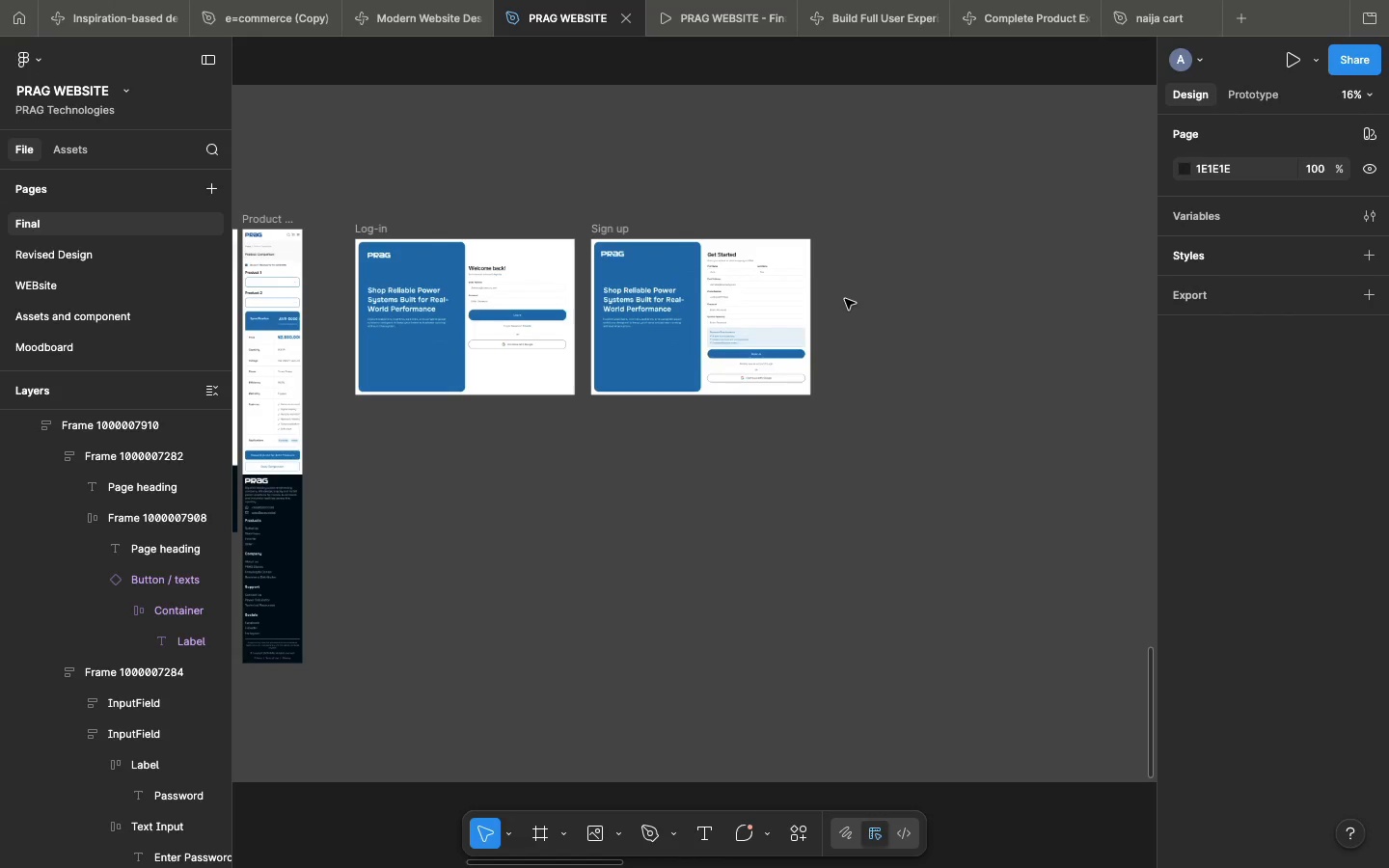 
wait(12.92)
 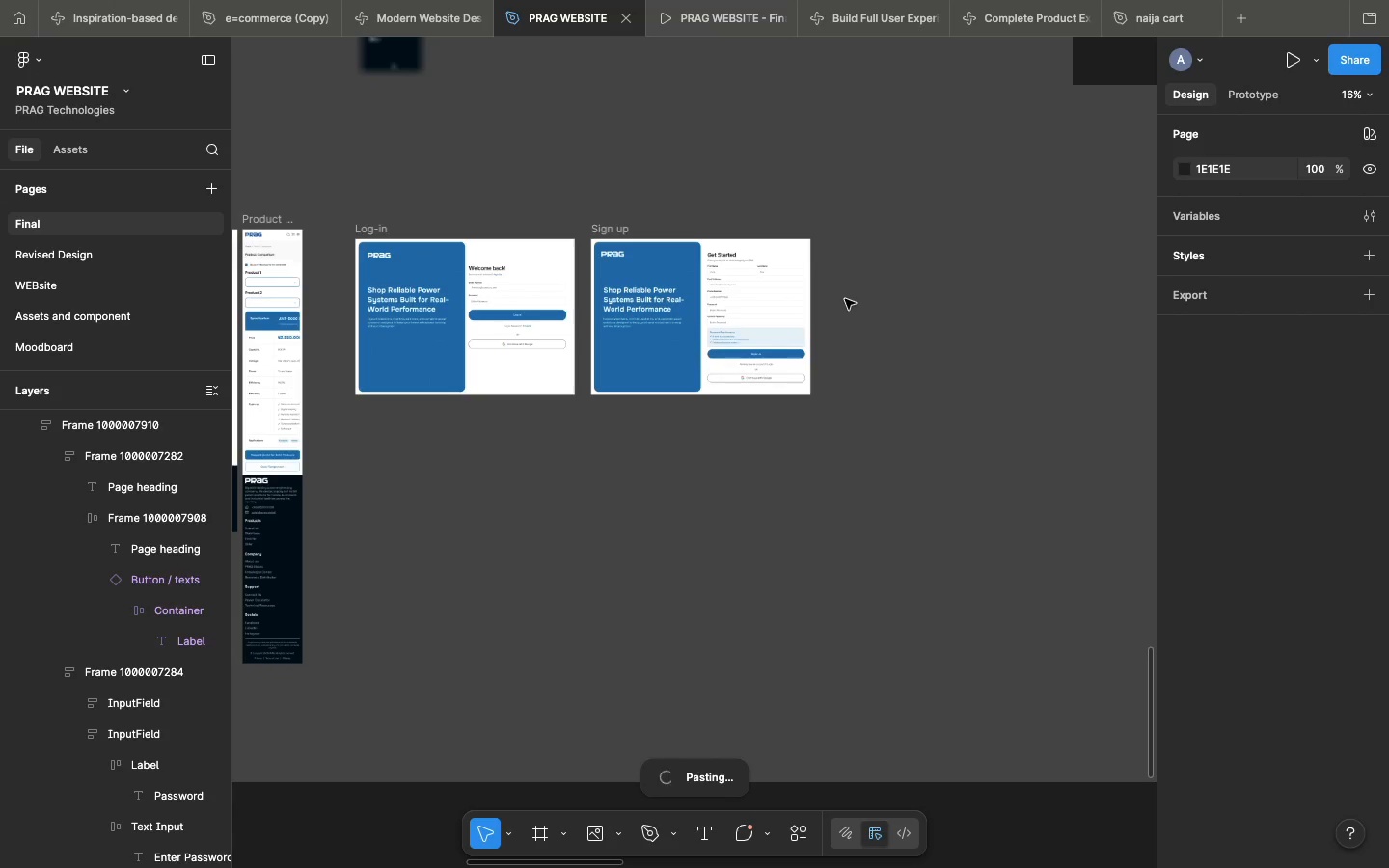 
left_click_drag(start_coordinate=[692, 418], to_coordinate=[665, 451])
 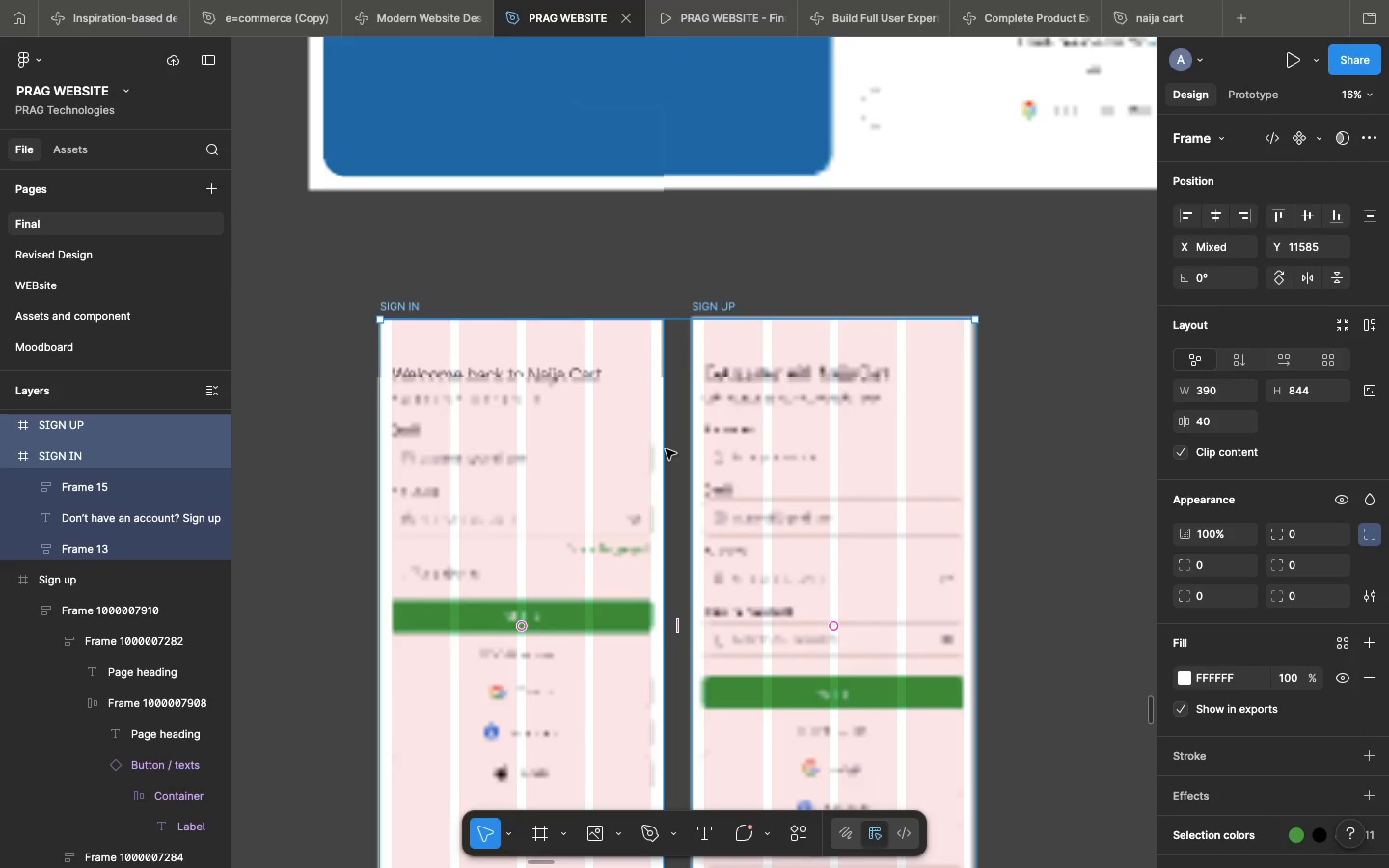 
scroll: coordinate [666, 449], scroll_direction: down, amount: 18.0
 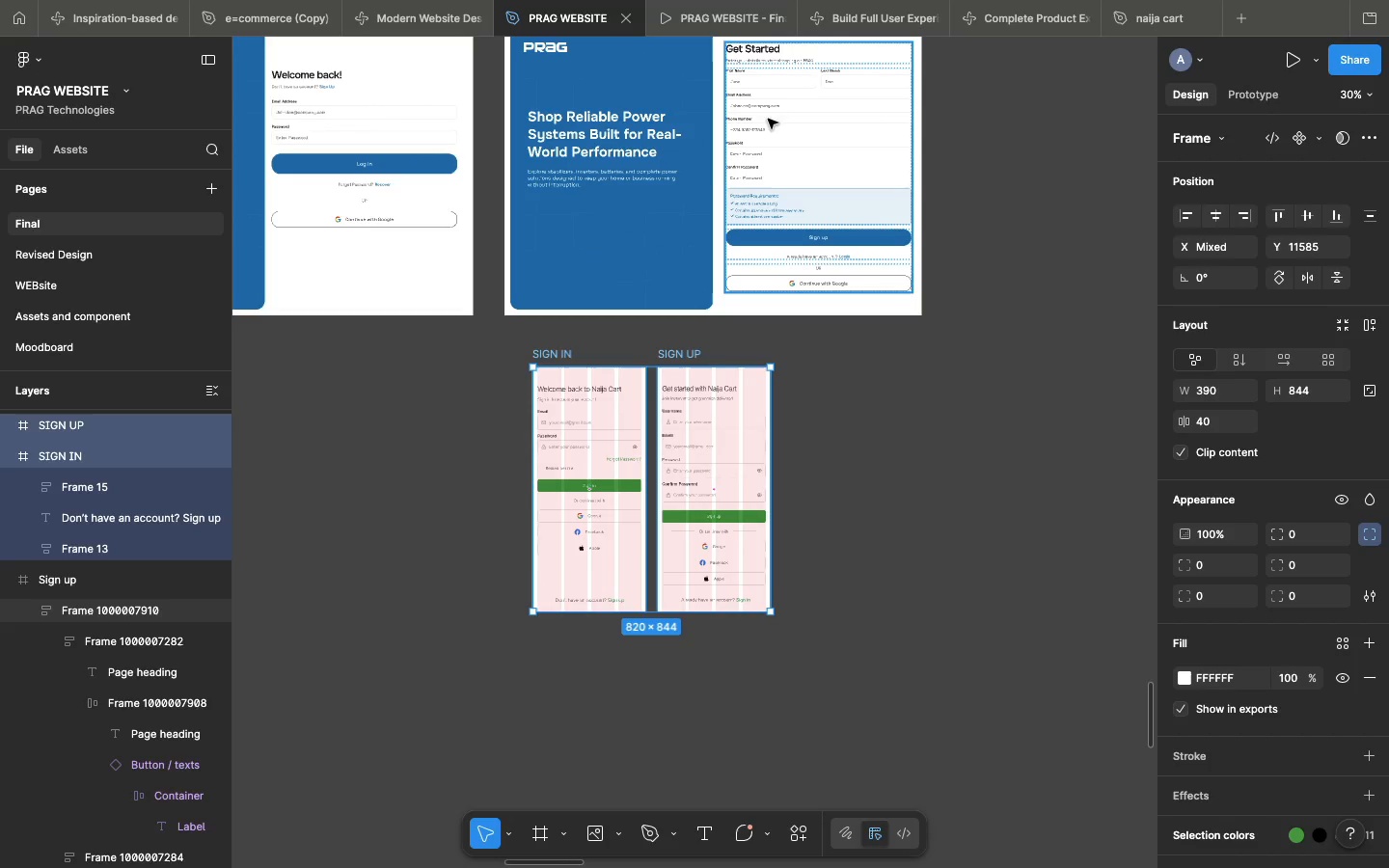 
mouse_move([768, 112])
 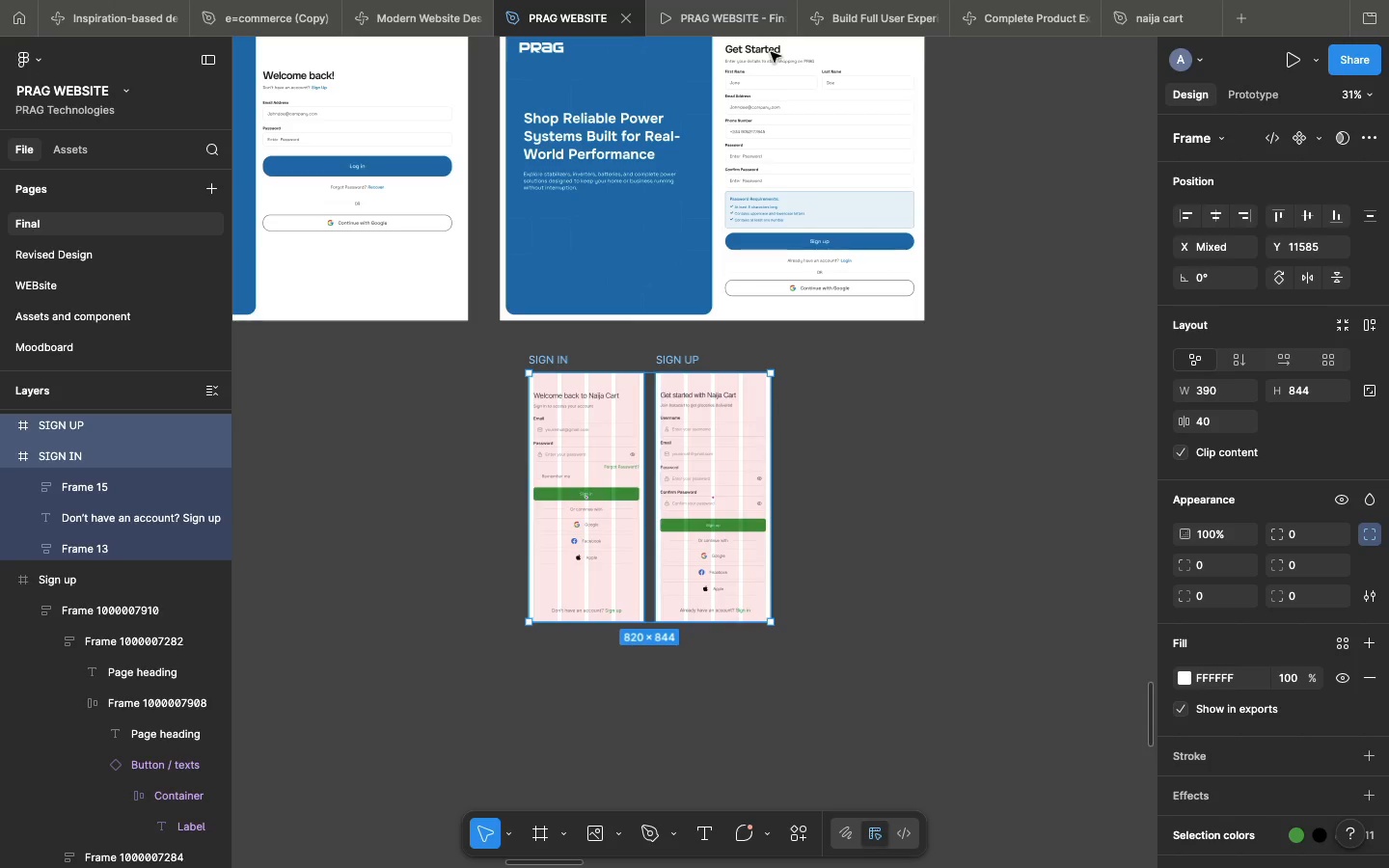 
wait(7.82)
 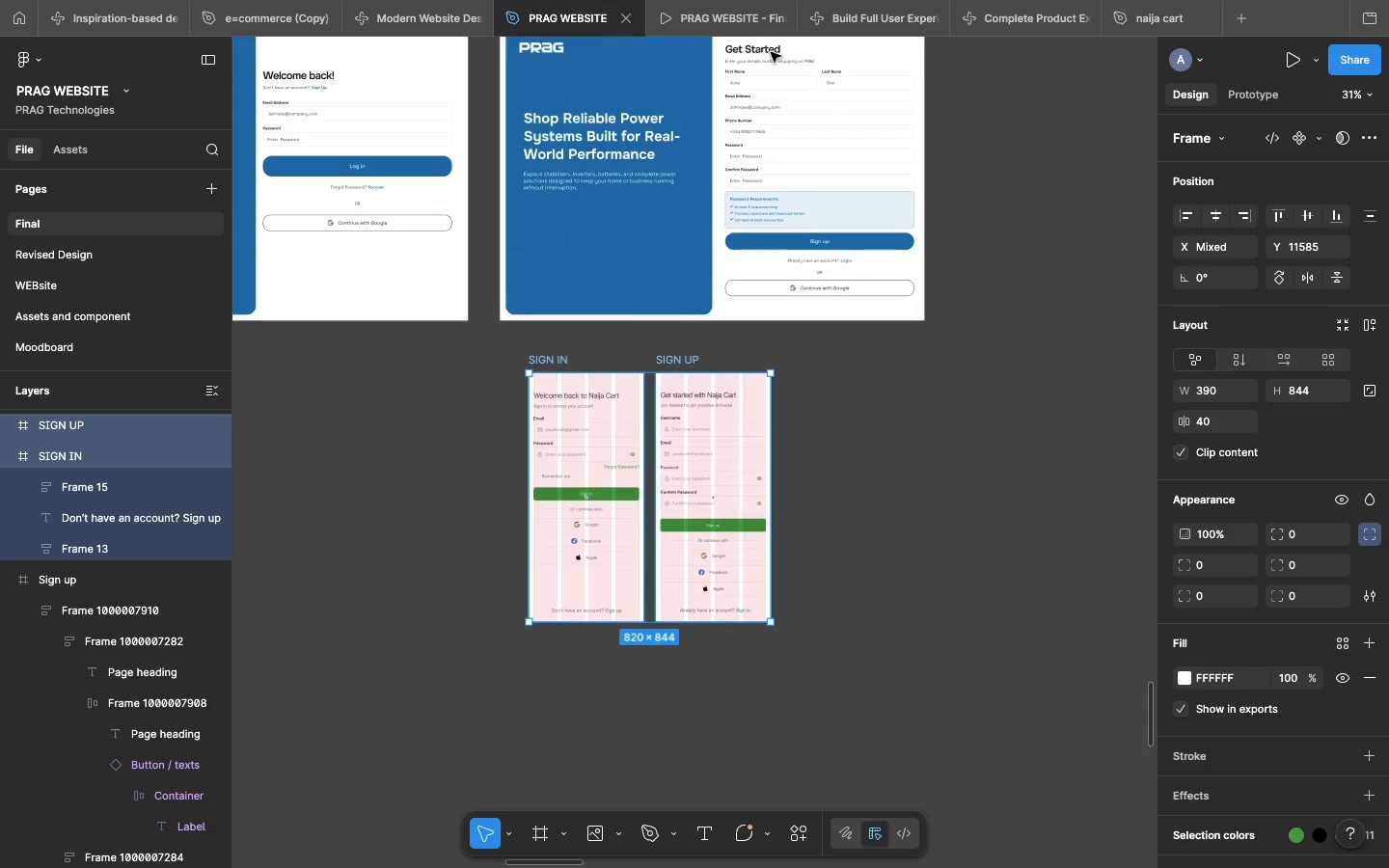 
left_click([771, 94])
 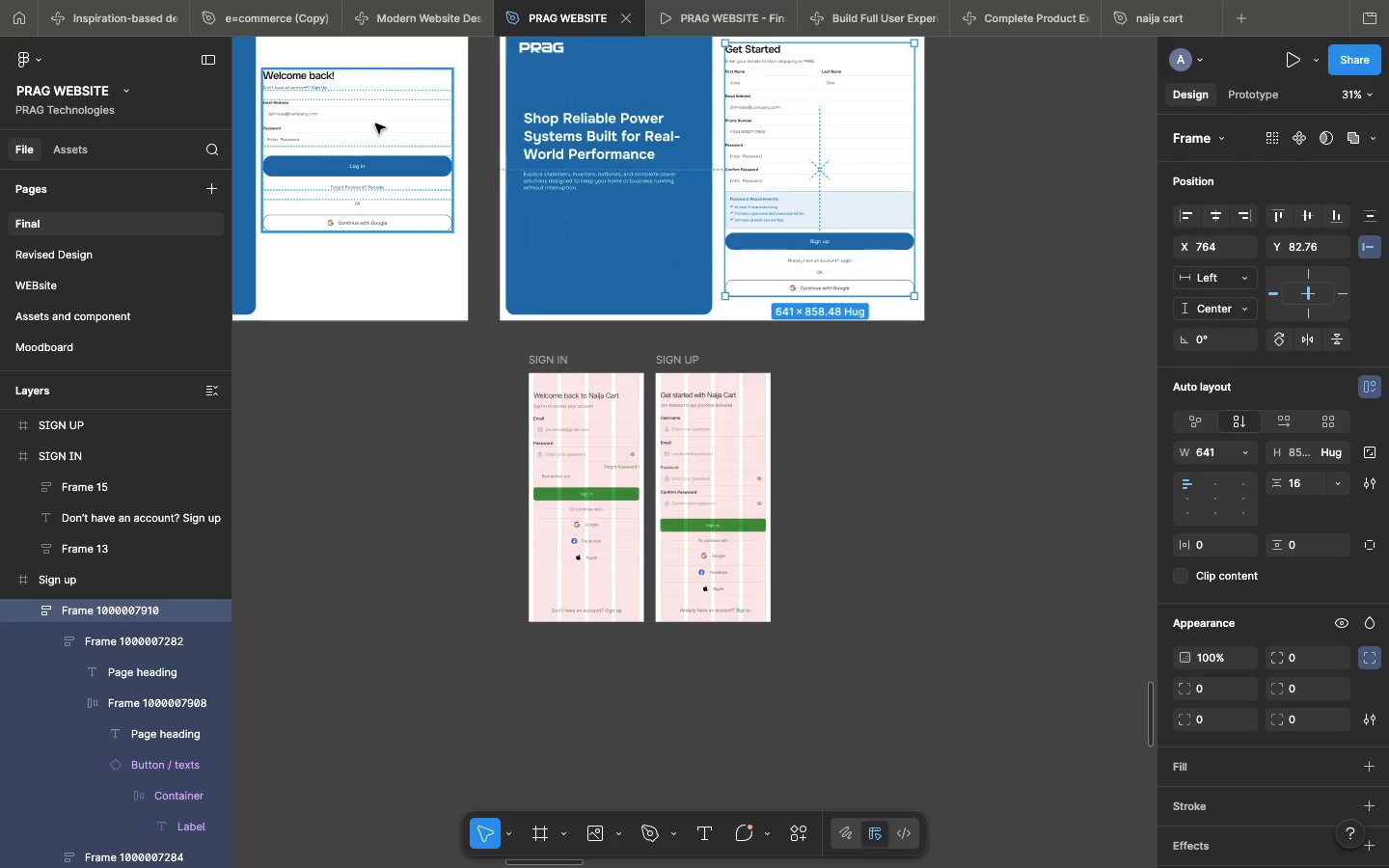 
wait(6.56)
 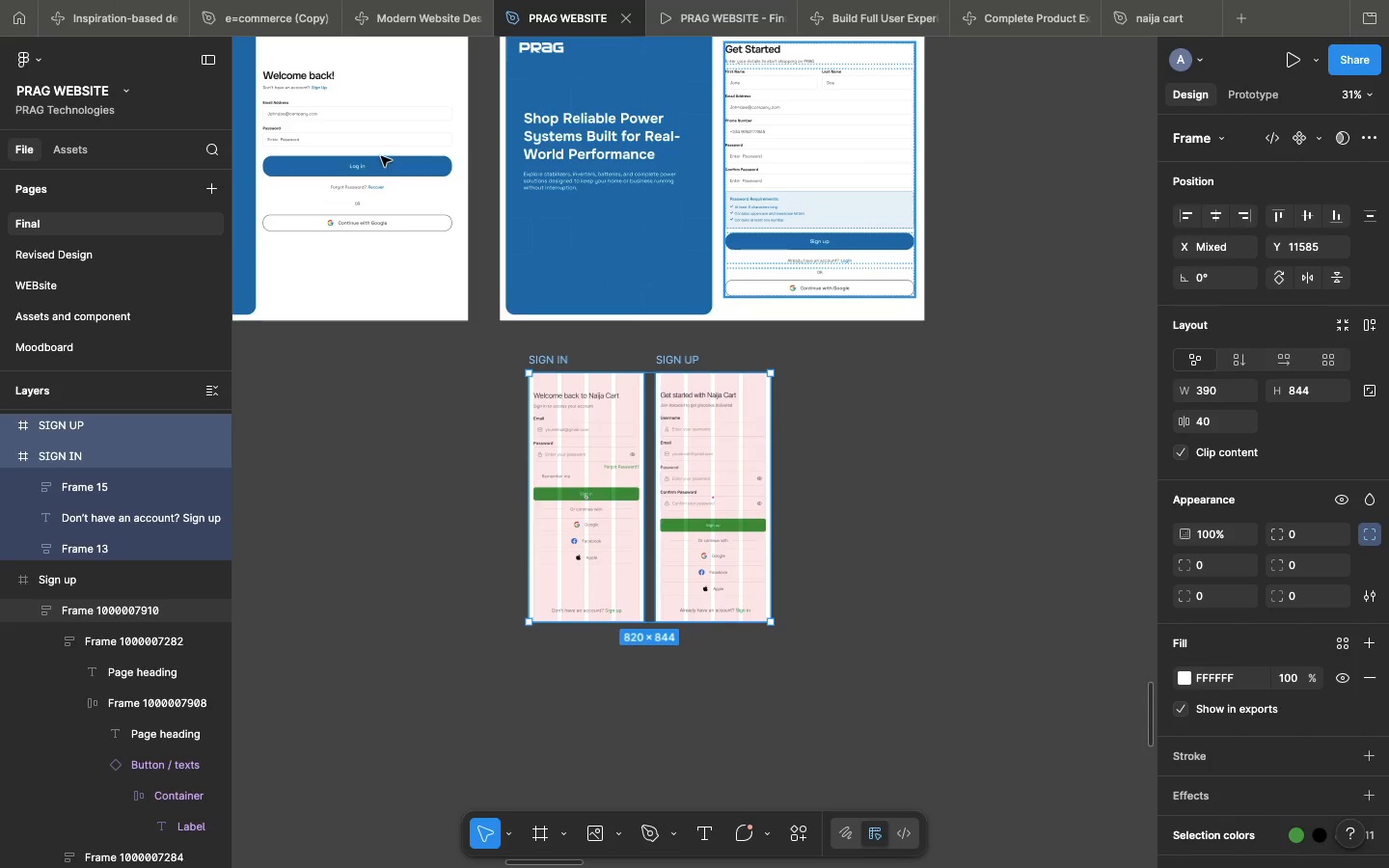 
double_click([320, 83])
 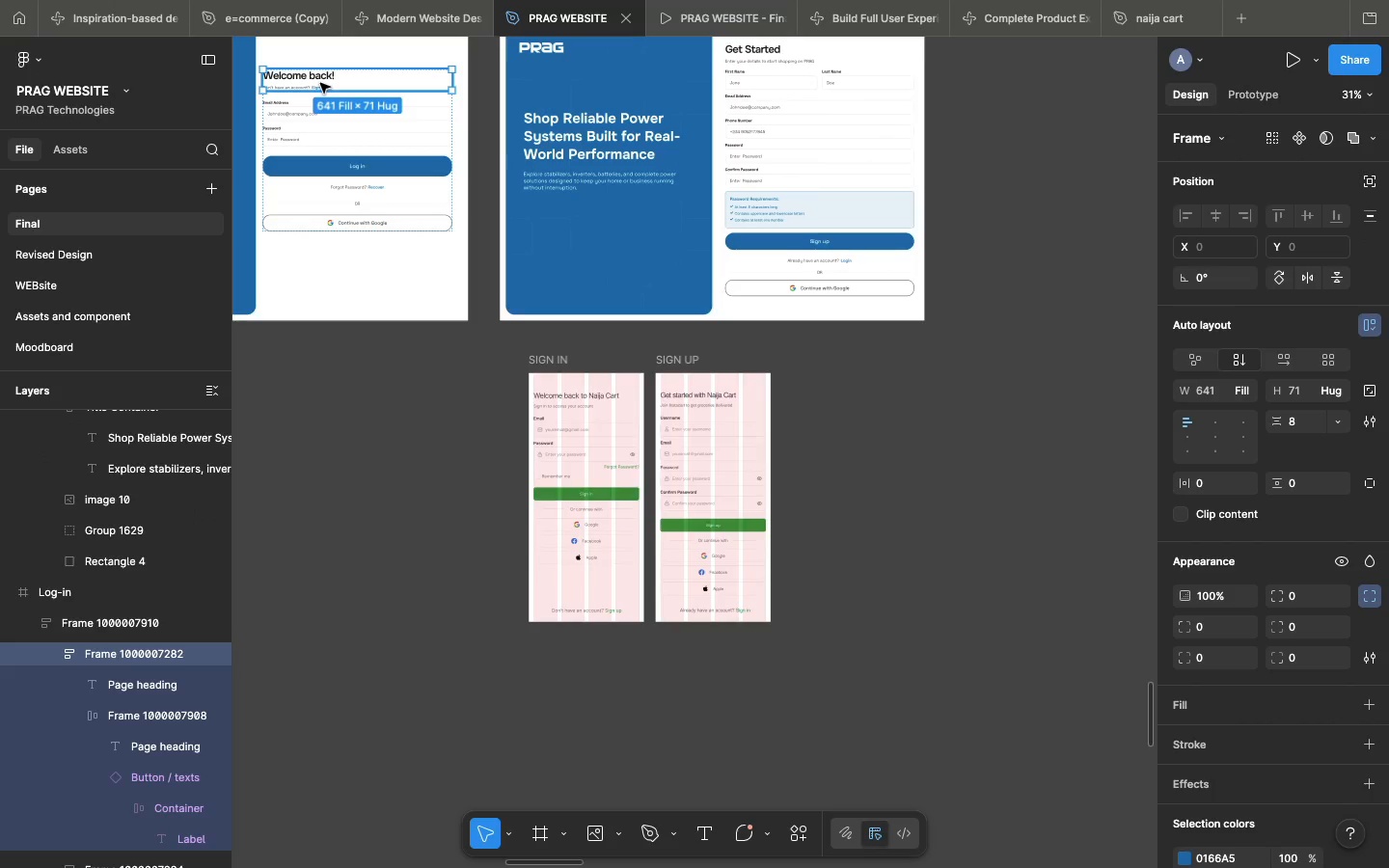 
key(Meta+C)
 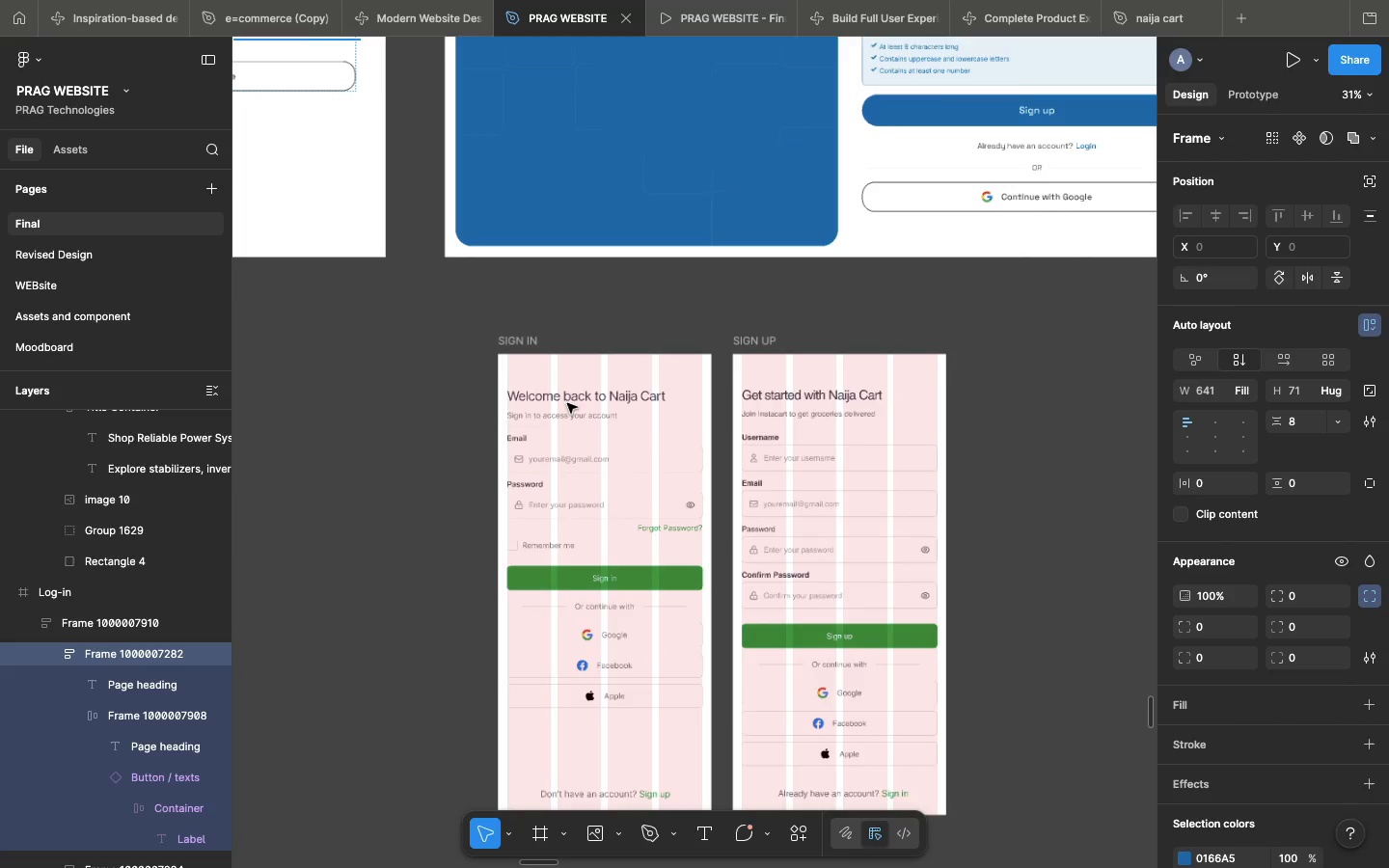 
left_click([567, 405])
 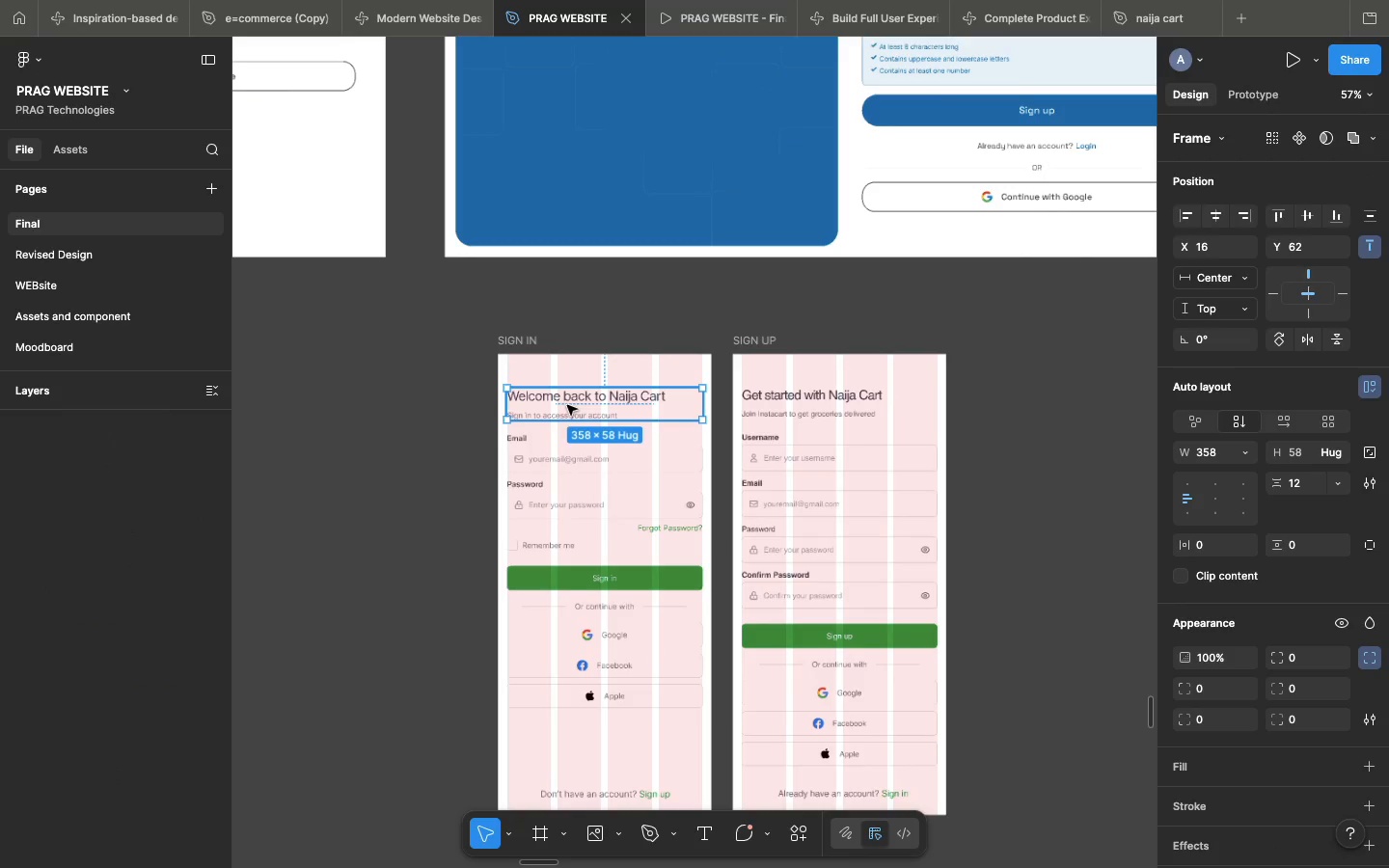 
key(Meta+Shift+R)
 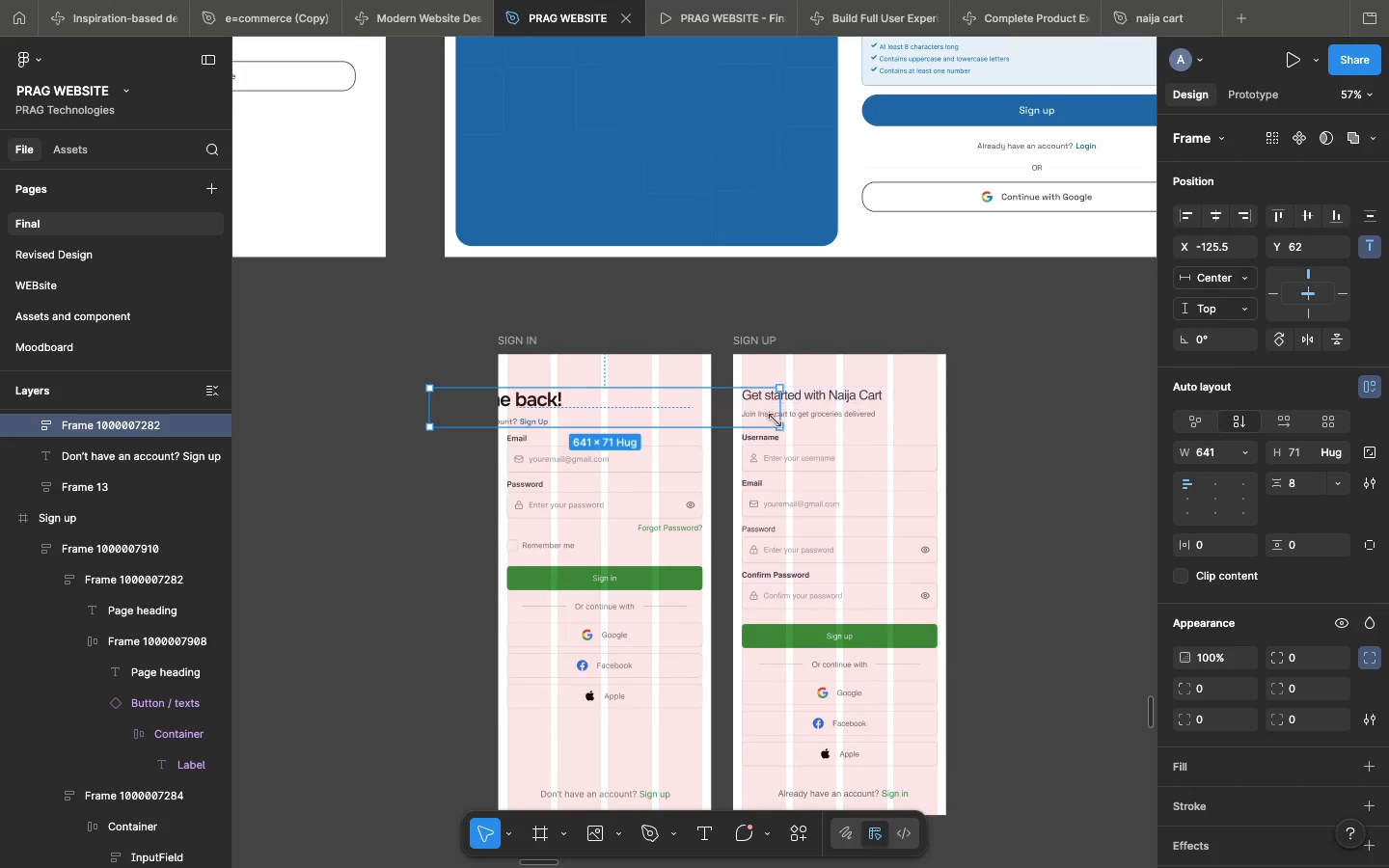 
left_click_drag(start_coordinate=[783, 414], to_coordinate=[674, 409])
 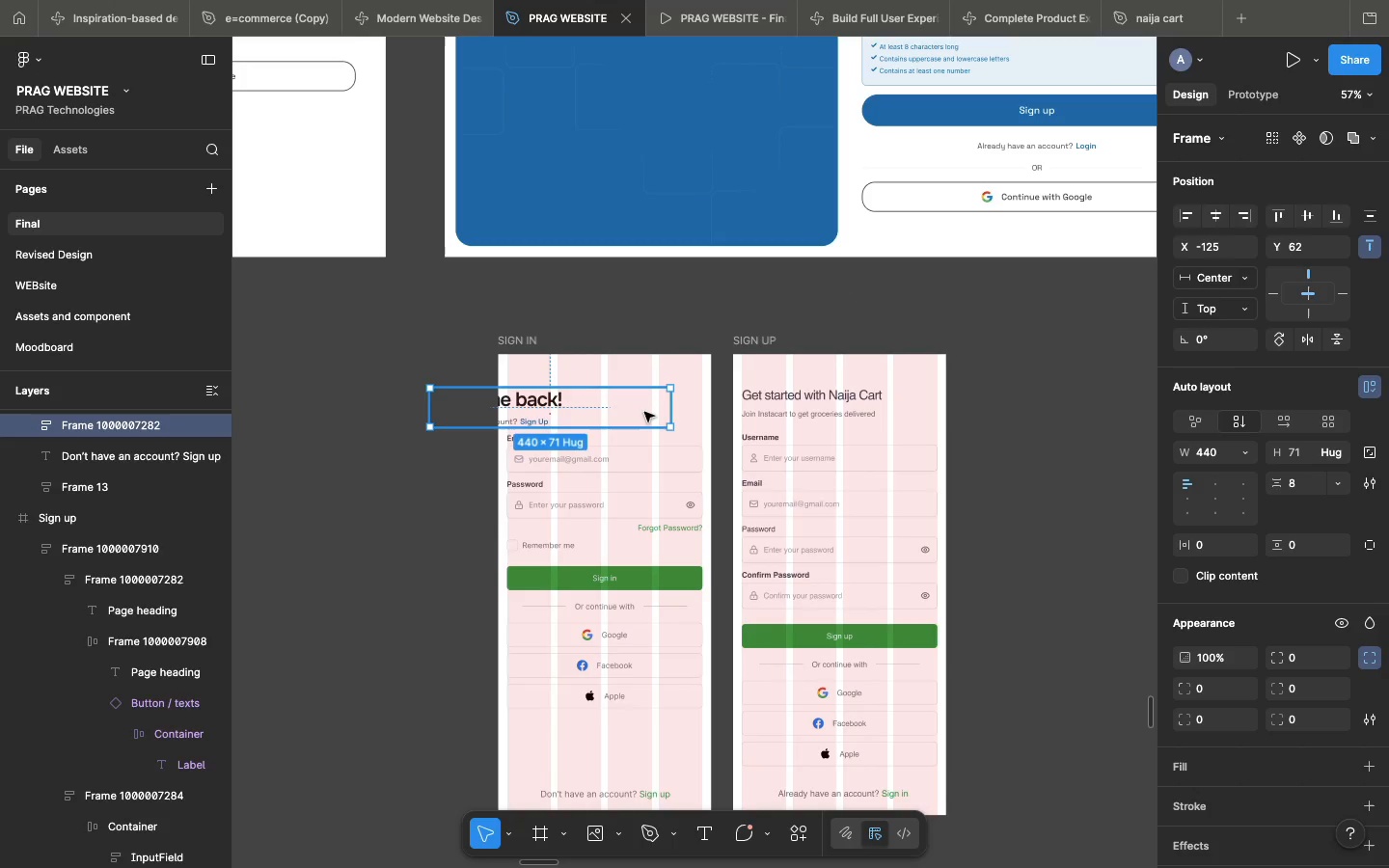 
left_click_drag(start_coordinate=[644, 412], to_coordinate=[718, 405])
 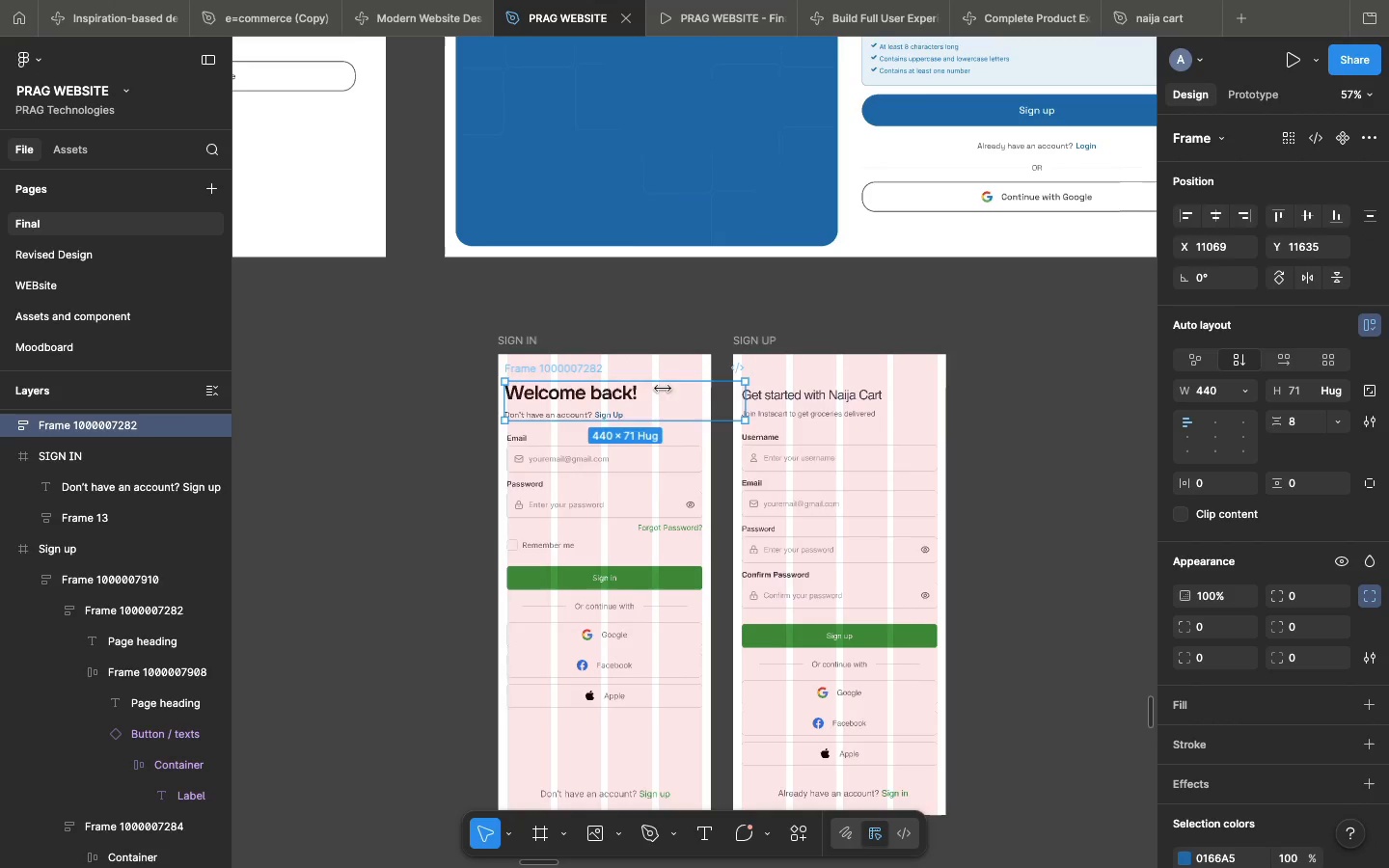 
key(Meta+Z)
 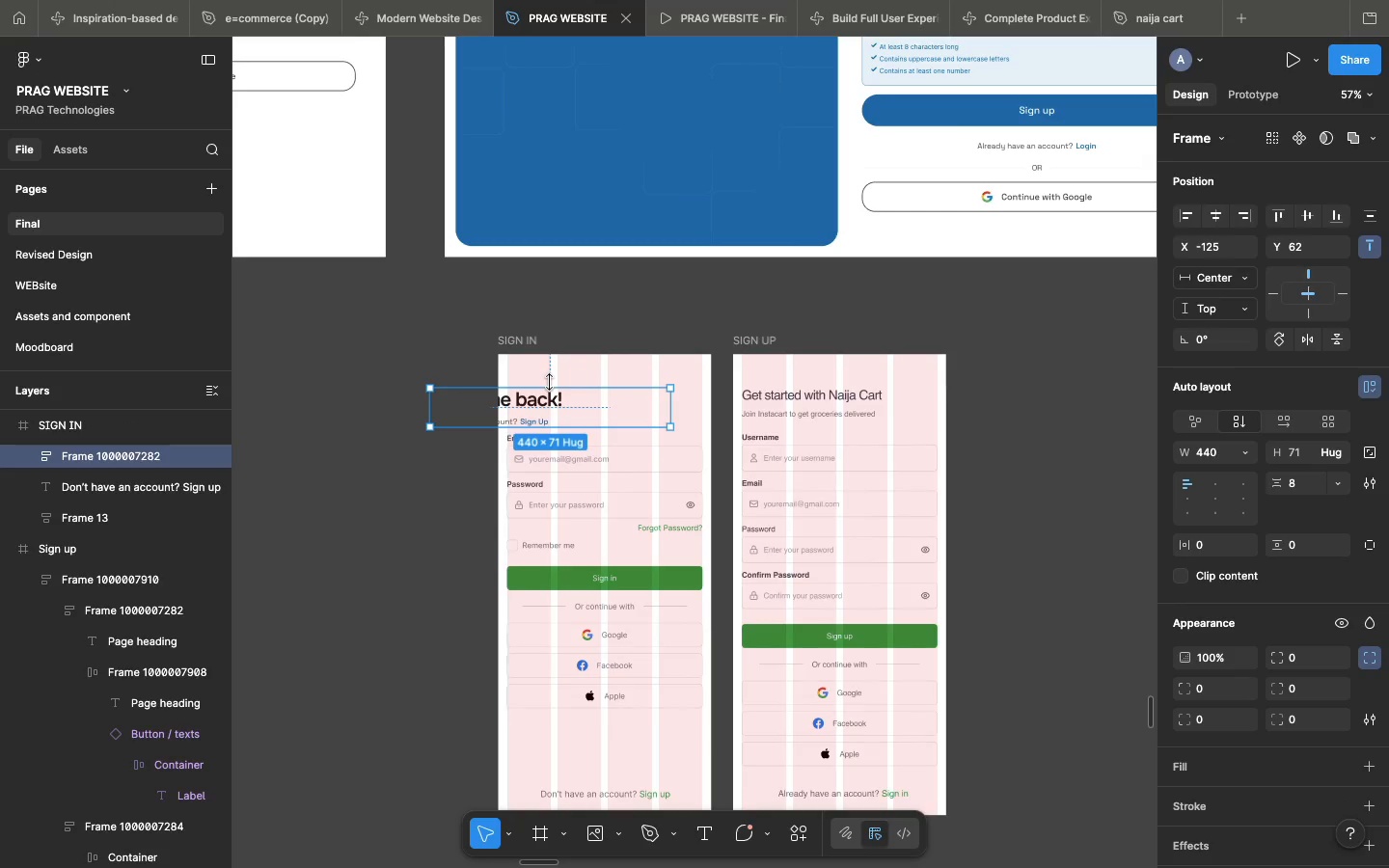 
hold_key(key=ArrowRight, duration=1.5)
 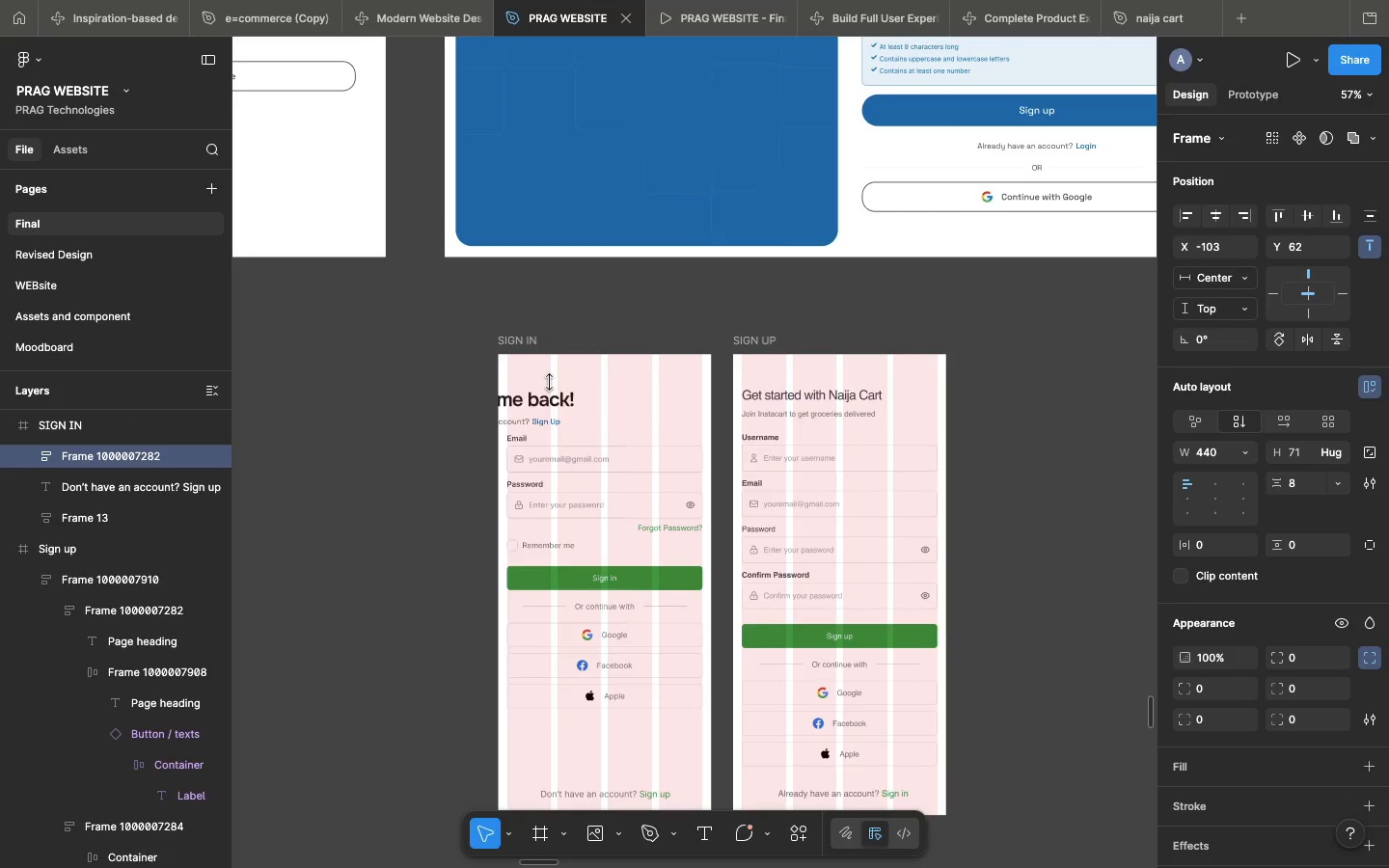 
hold_key(key=ArrowRight, duration=1.5)
 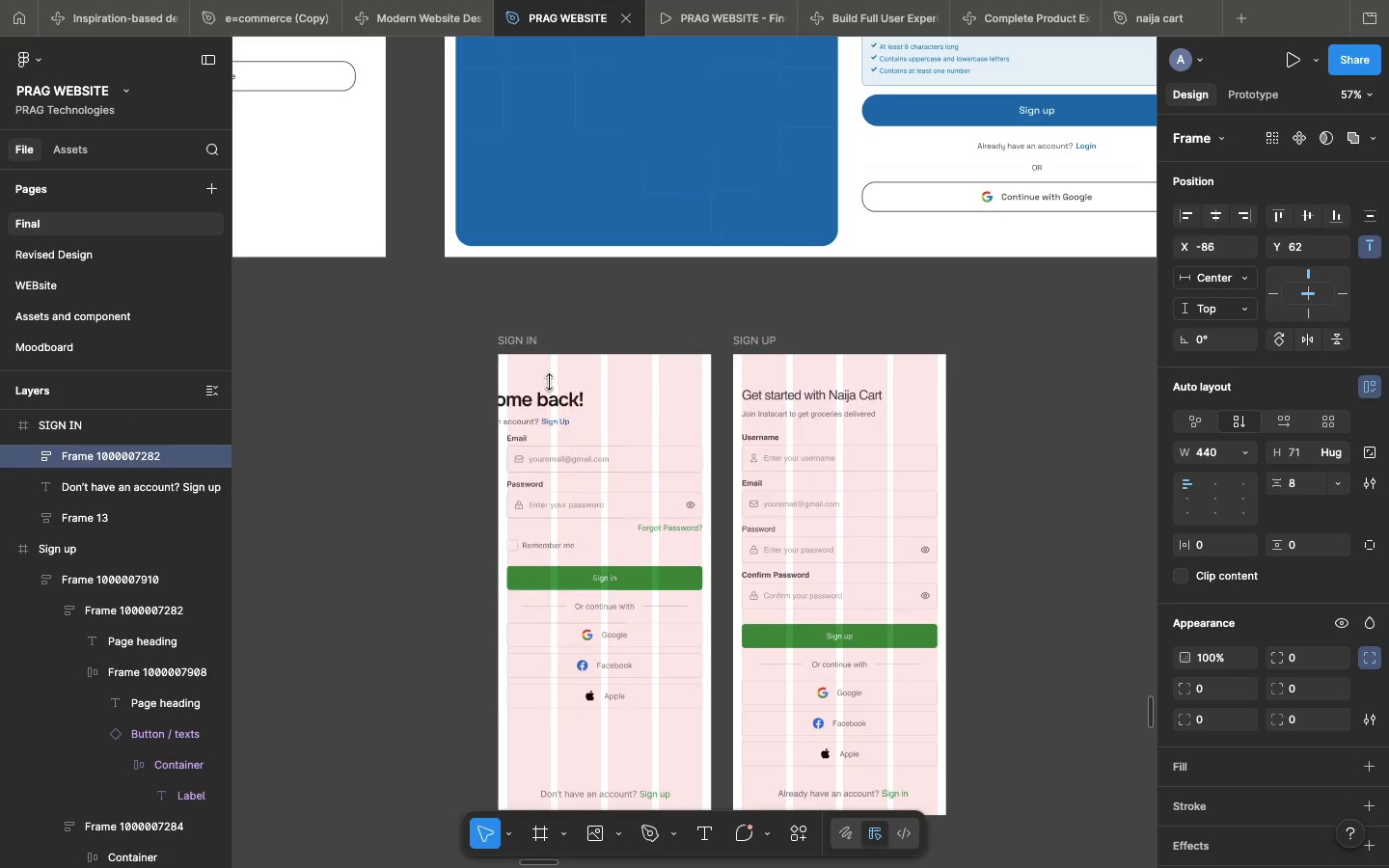 
hold_key(key=ArrowRight, duration=1.48)
 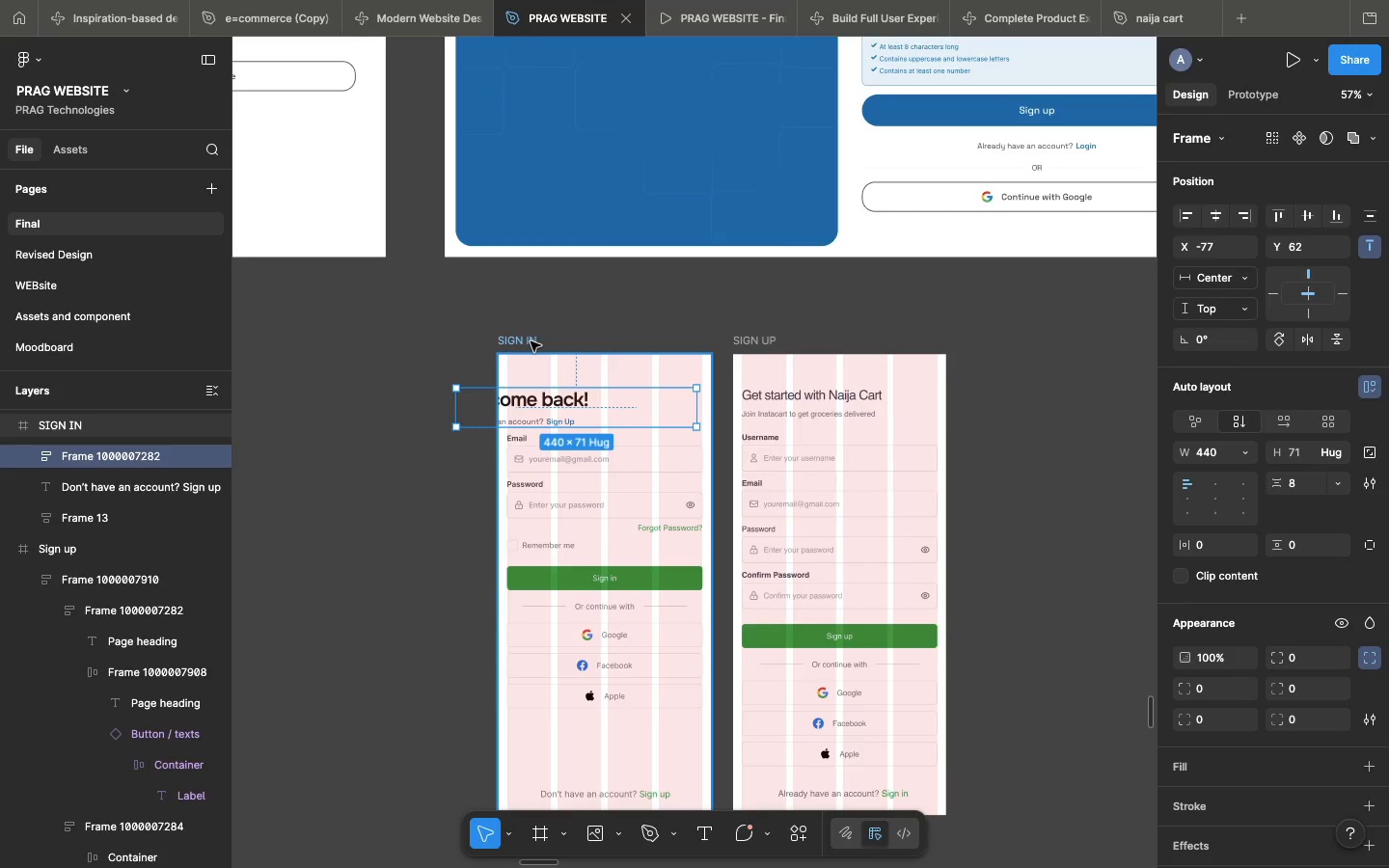 
left_click([531, 341])
 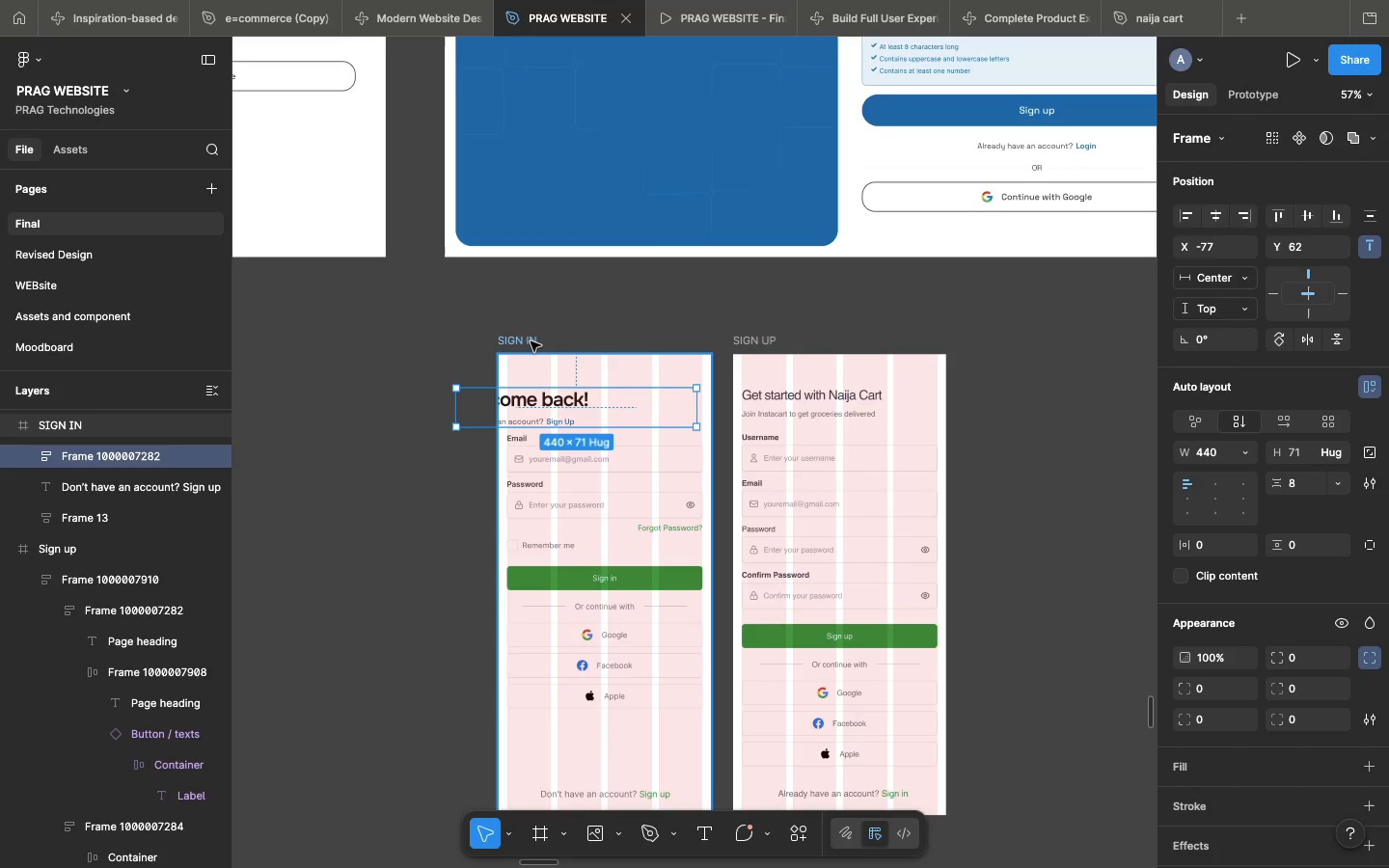 
left_click([531, 341])
 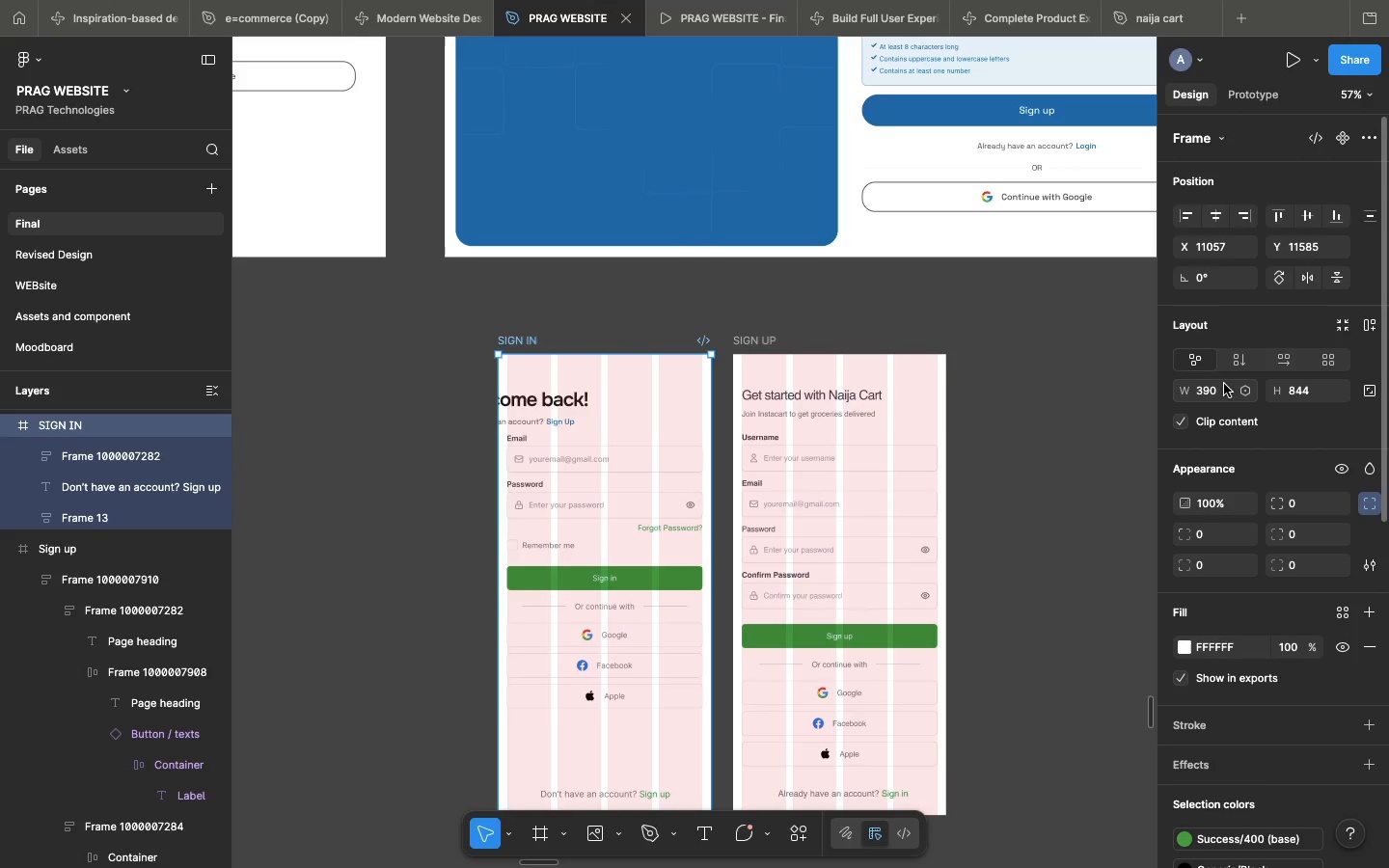 
left_click([1221, 386])
 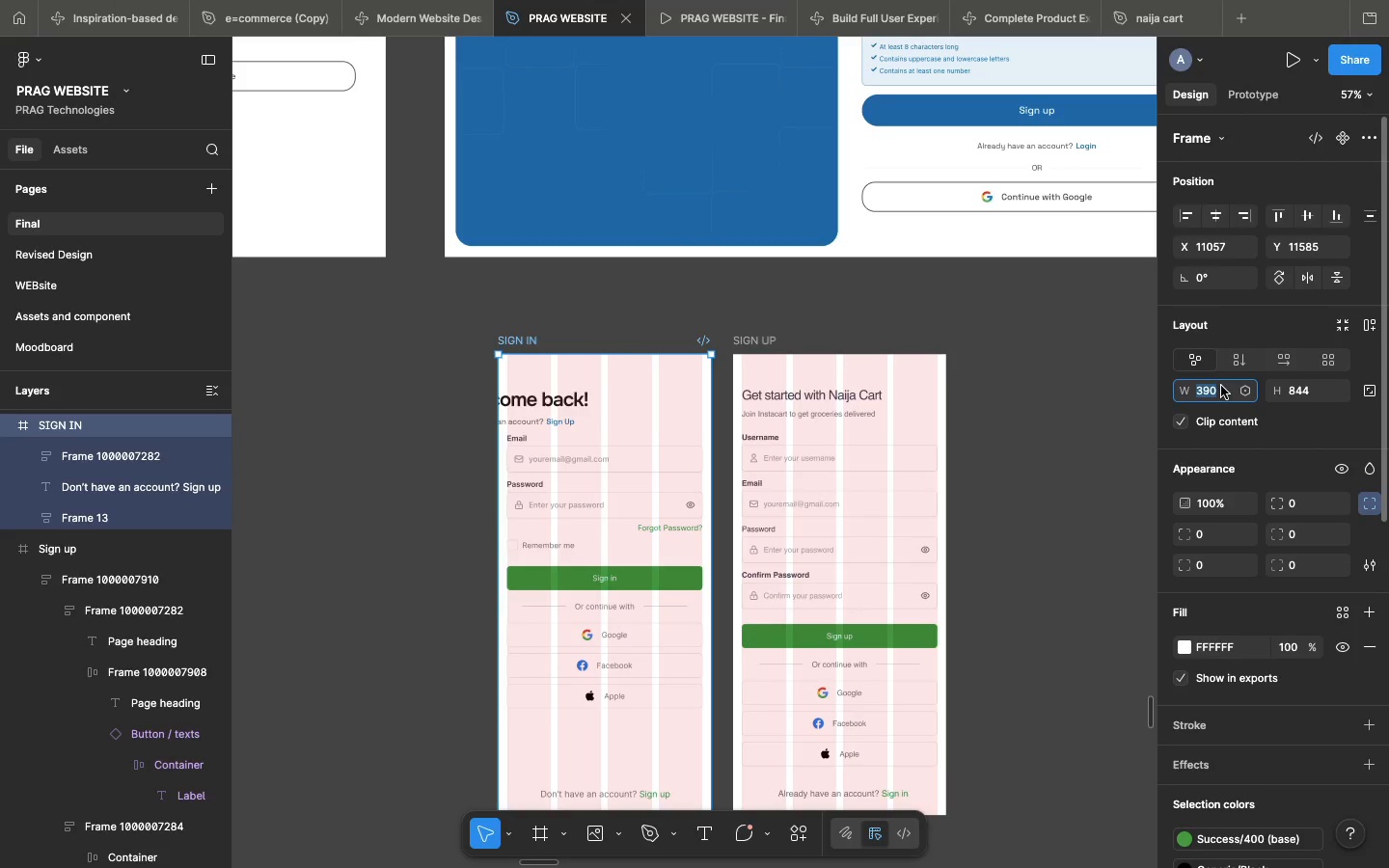 
type(393)
 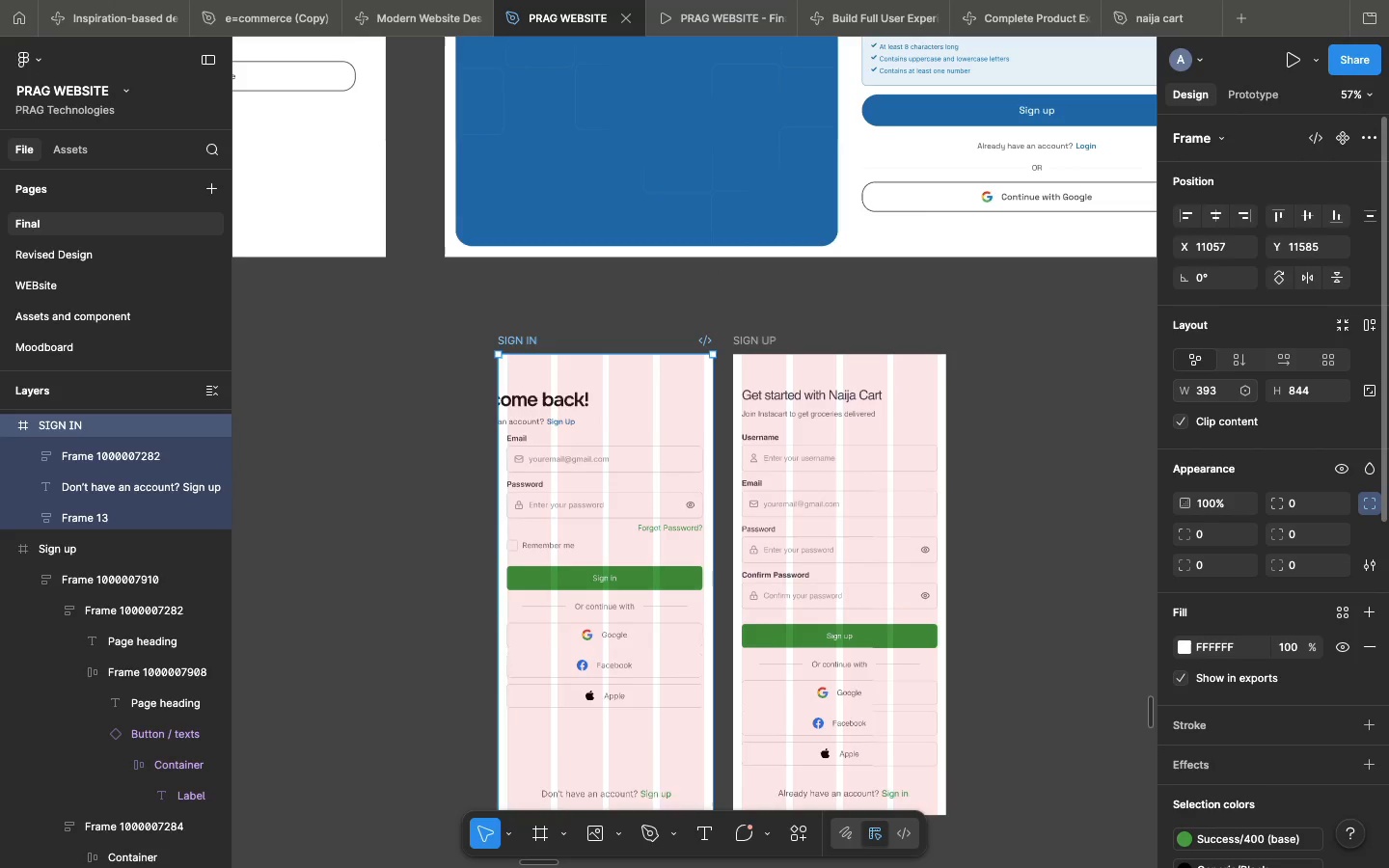 
key(Enter)
 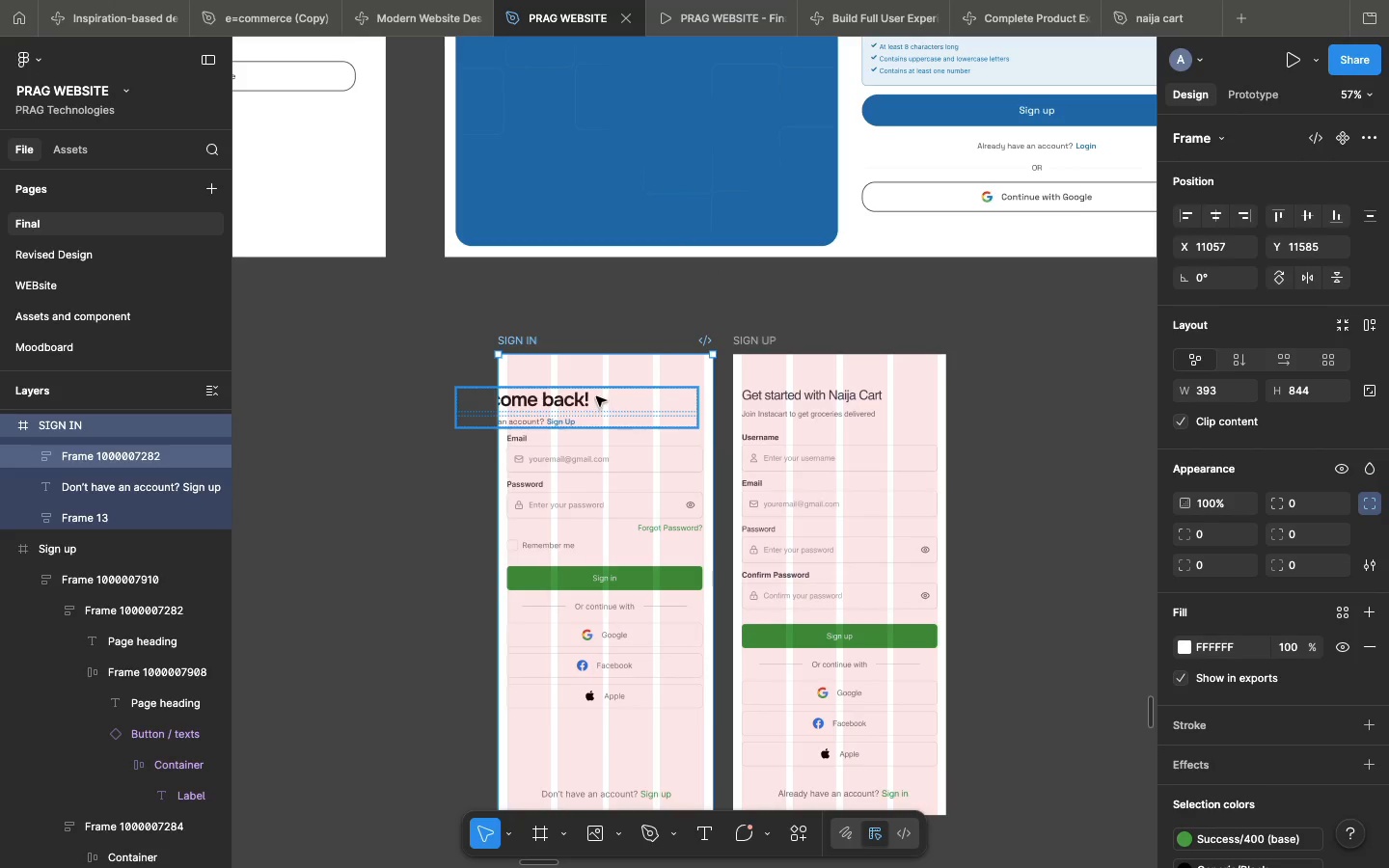 
left_click([596, 396])
 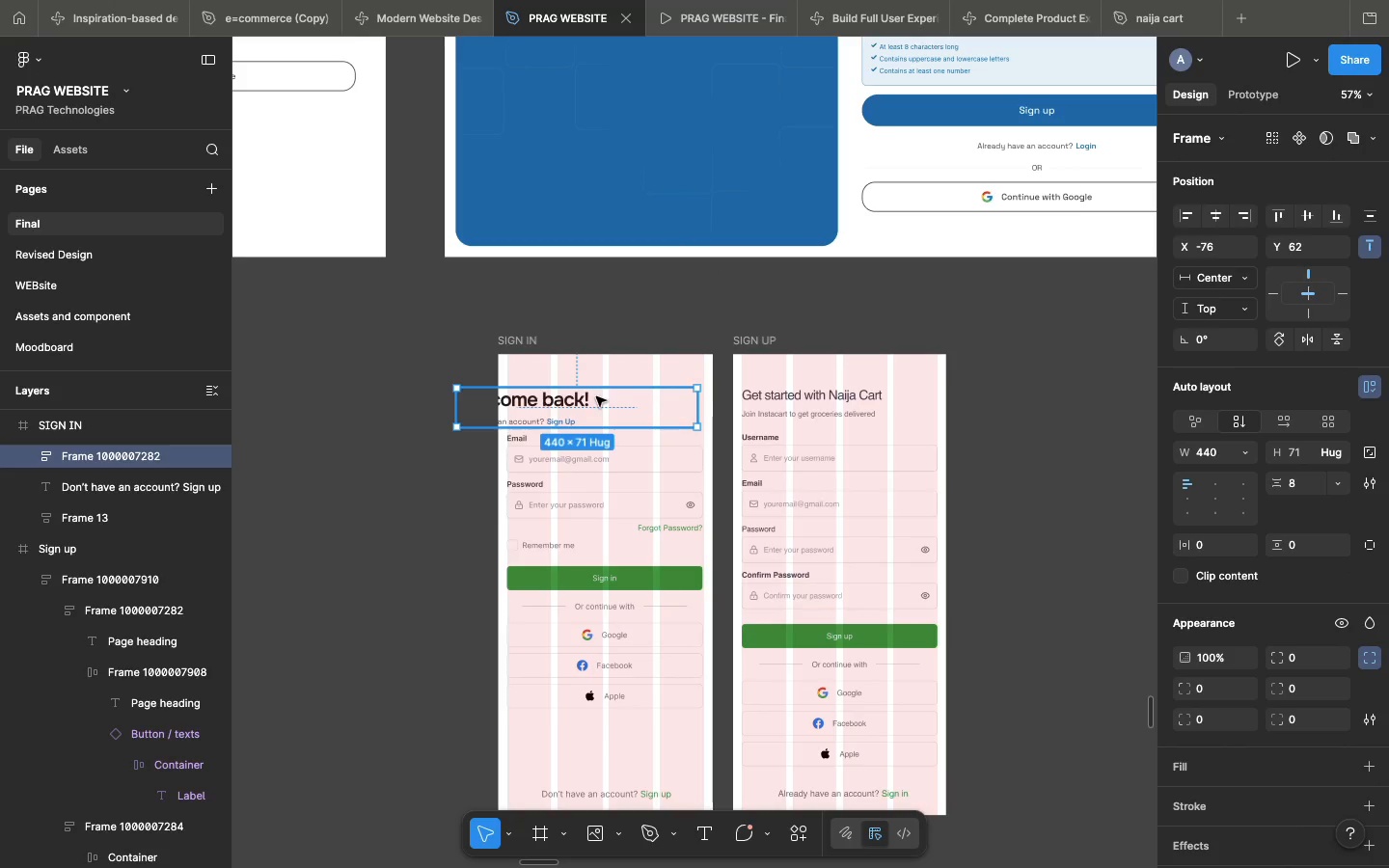 
left_click_drag(start_coordinate=[596, 396], to_coordinate=[646, 391])
 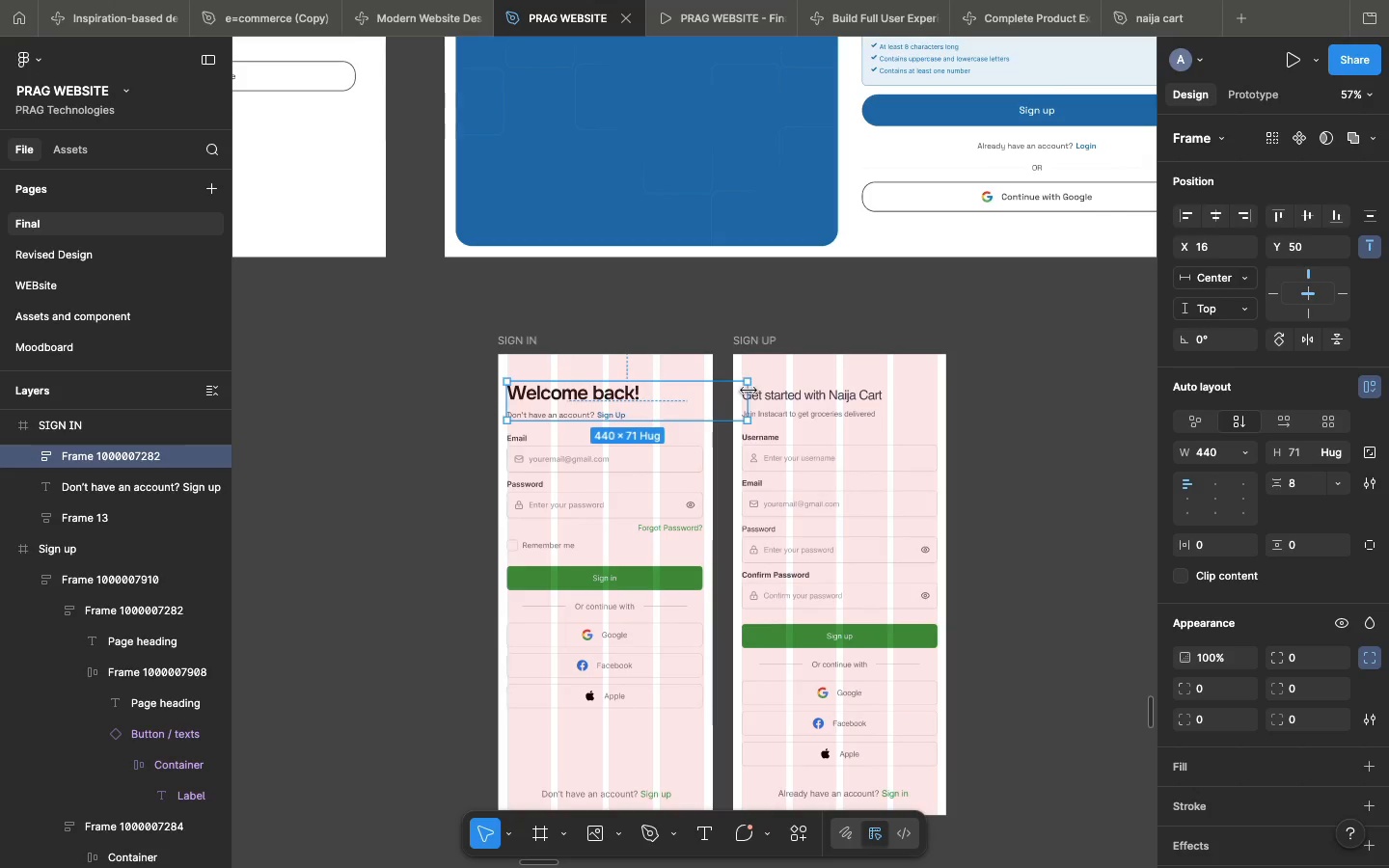 
left_click_drag(start_coordinate=[749, 391], to_coordinate=[706, 390])
 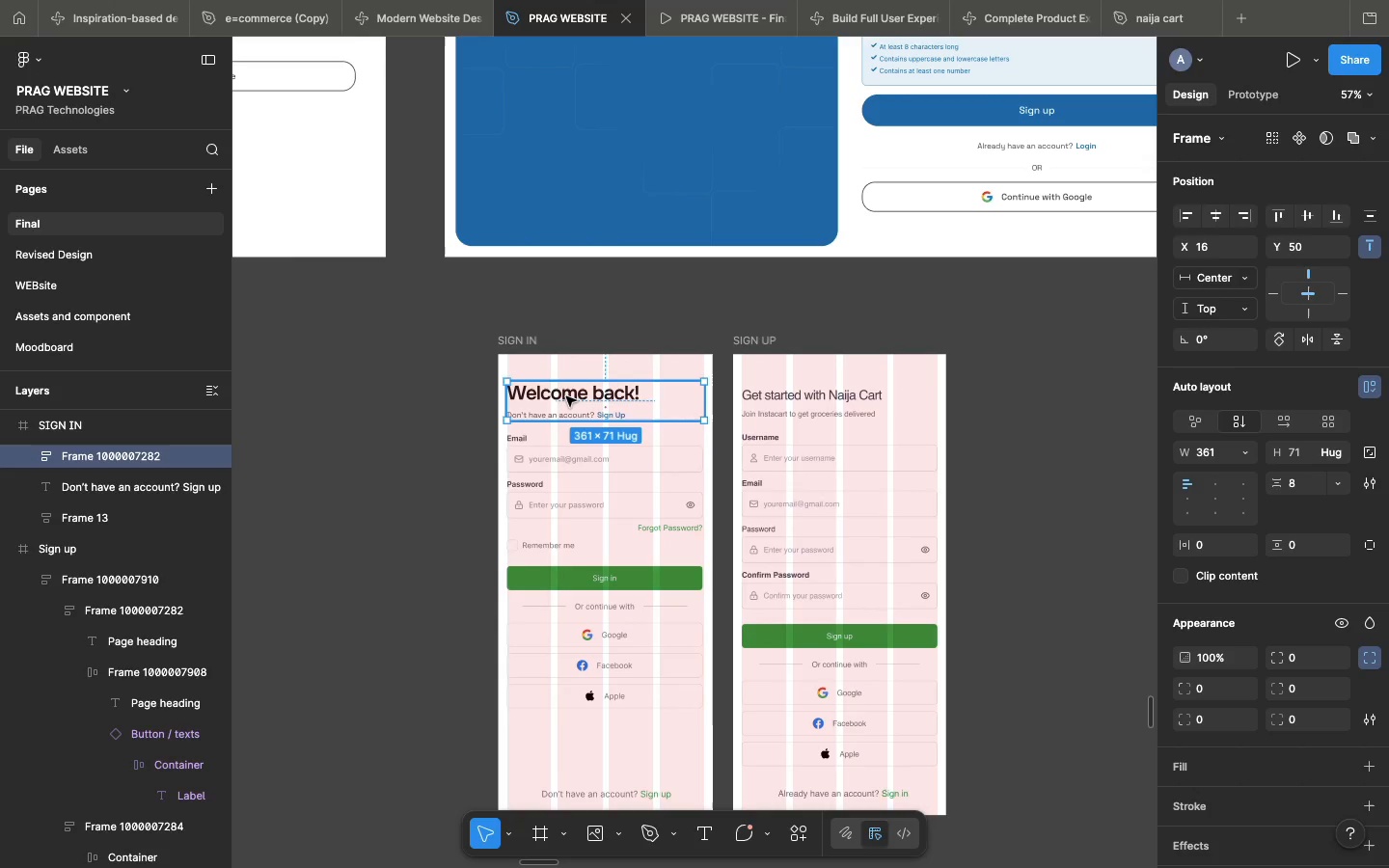 
double_click([566, 396])
 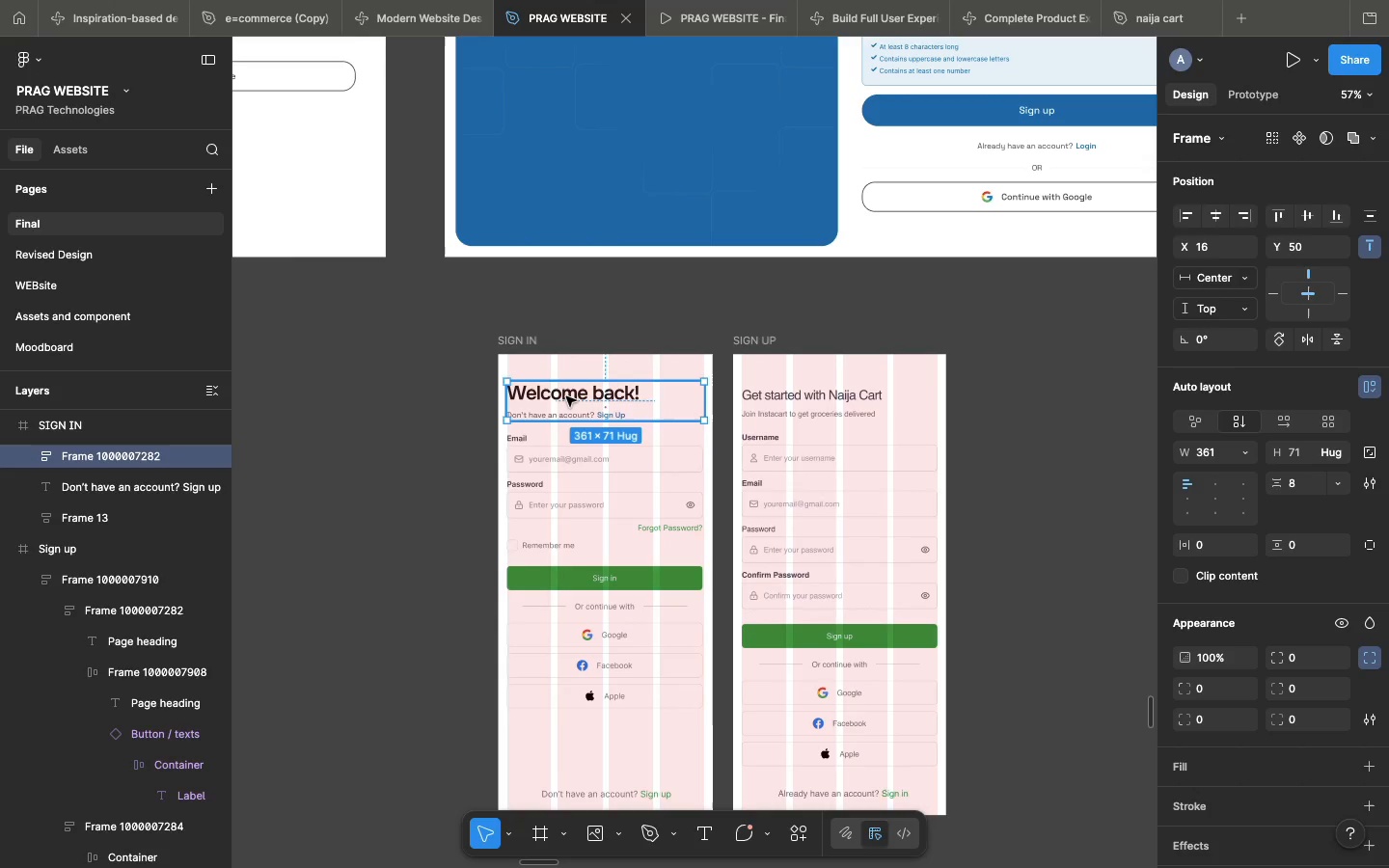 
triple_click([566, 396])
 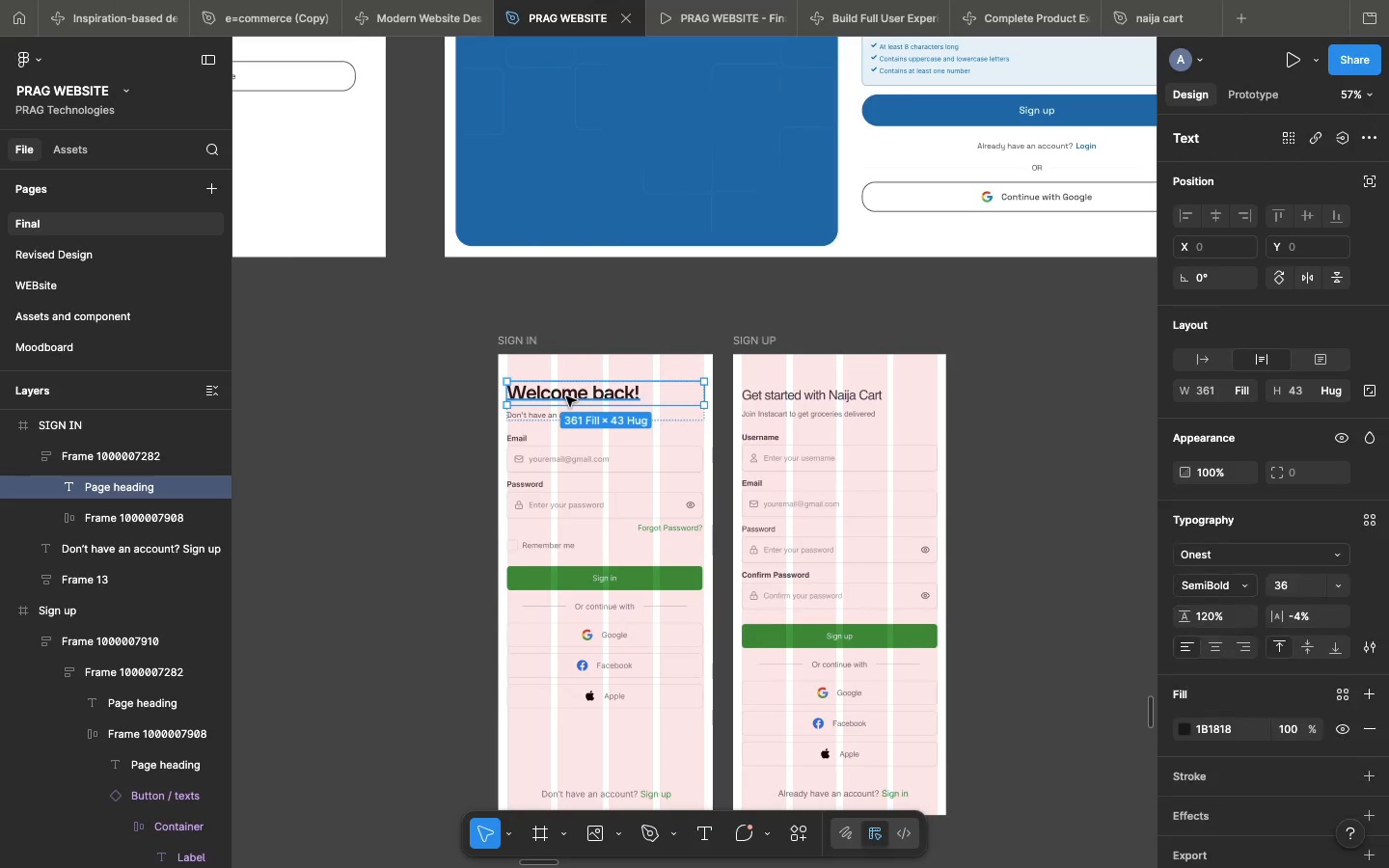 
left_click([566, 396])
 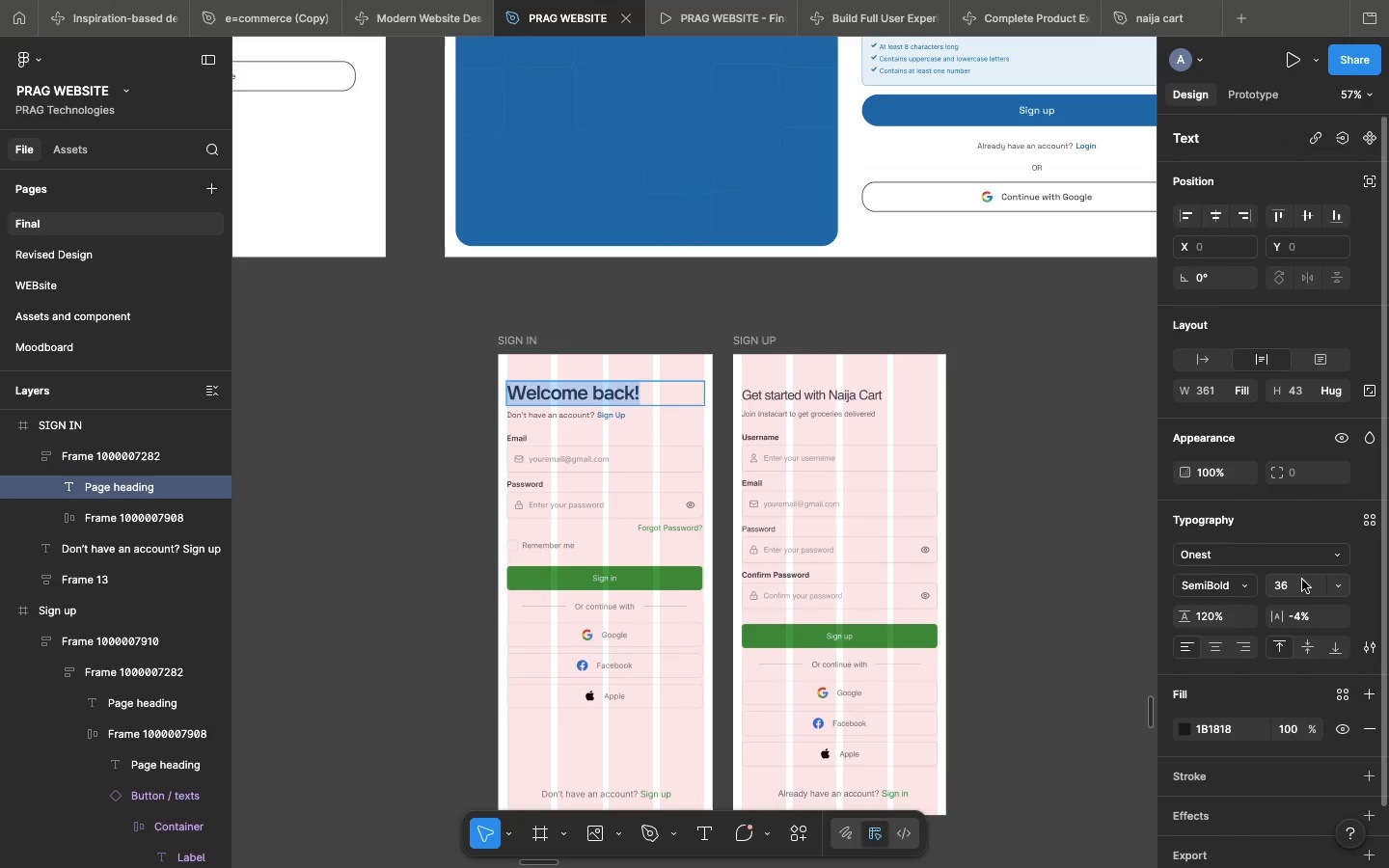 
left_click([1291, 586])
 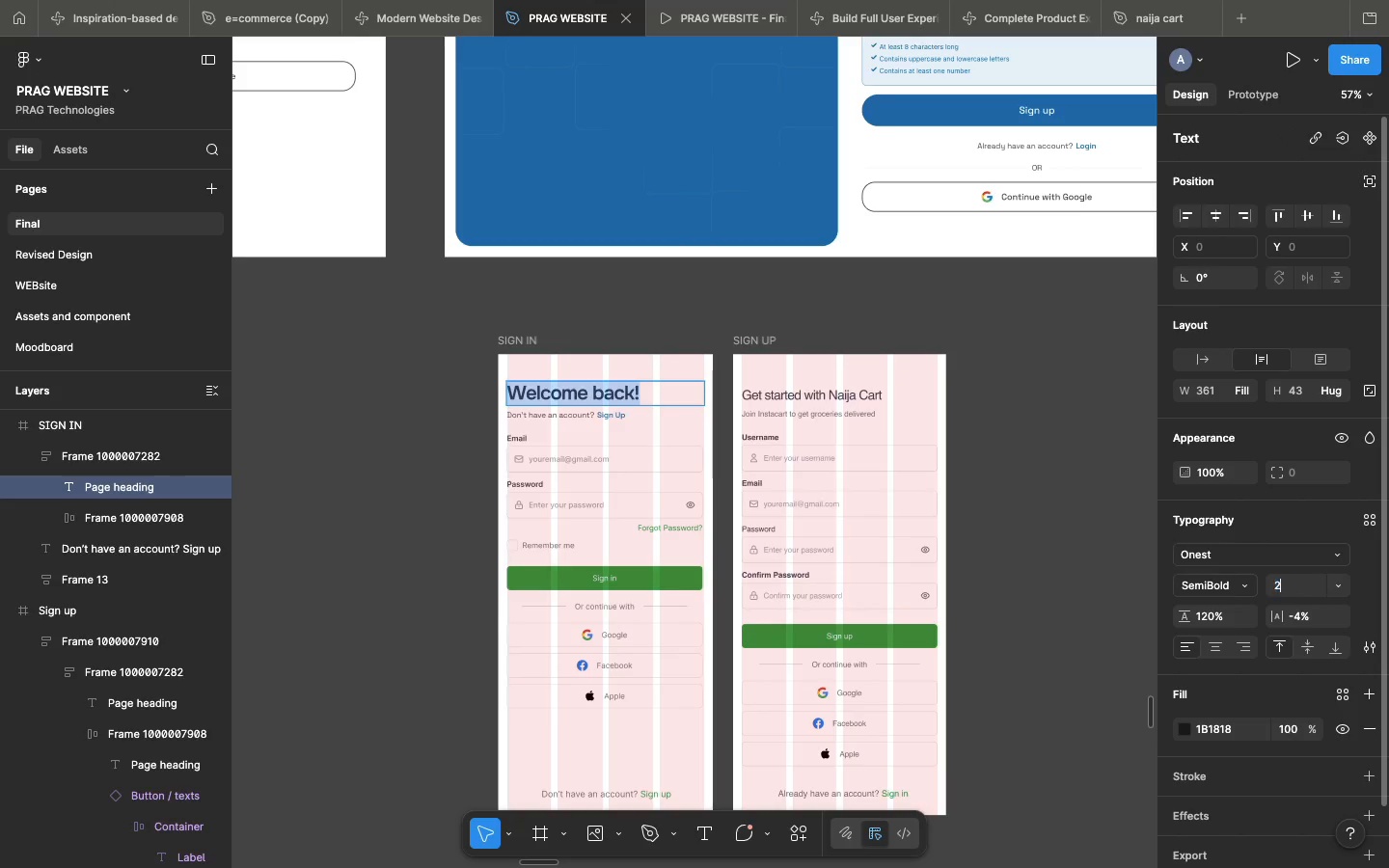 
type(24)
 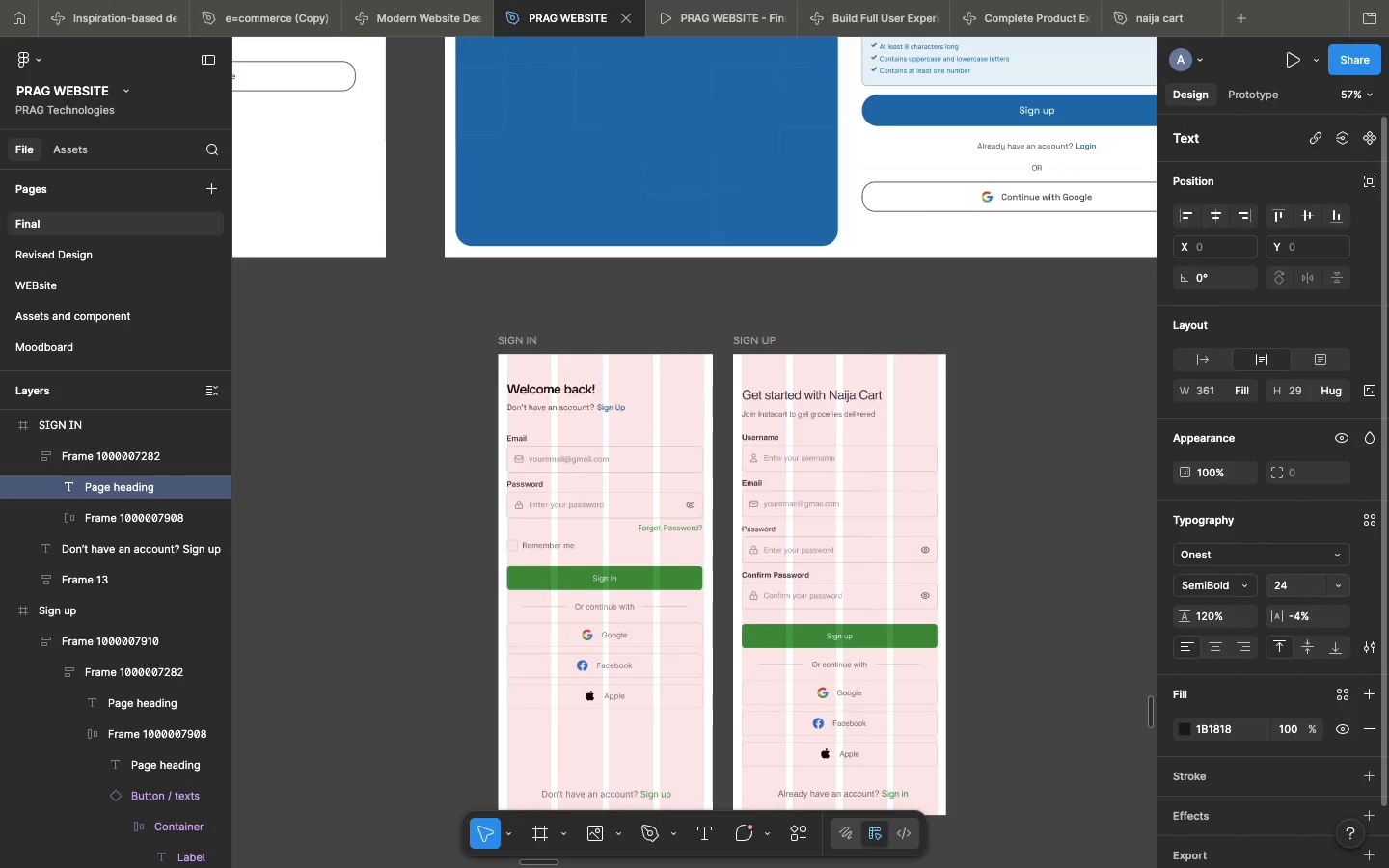 
key(Enter)
 